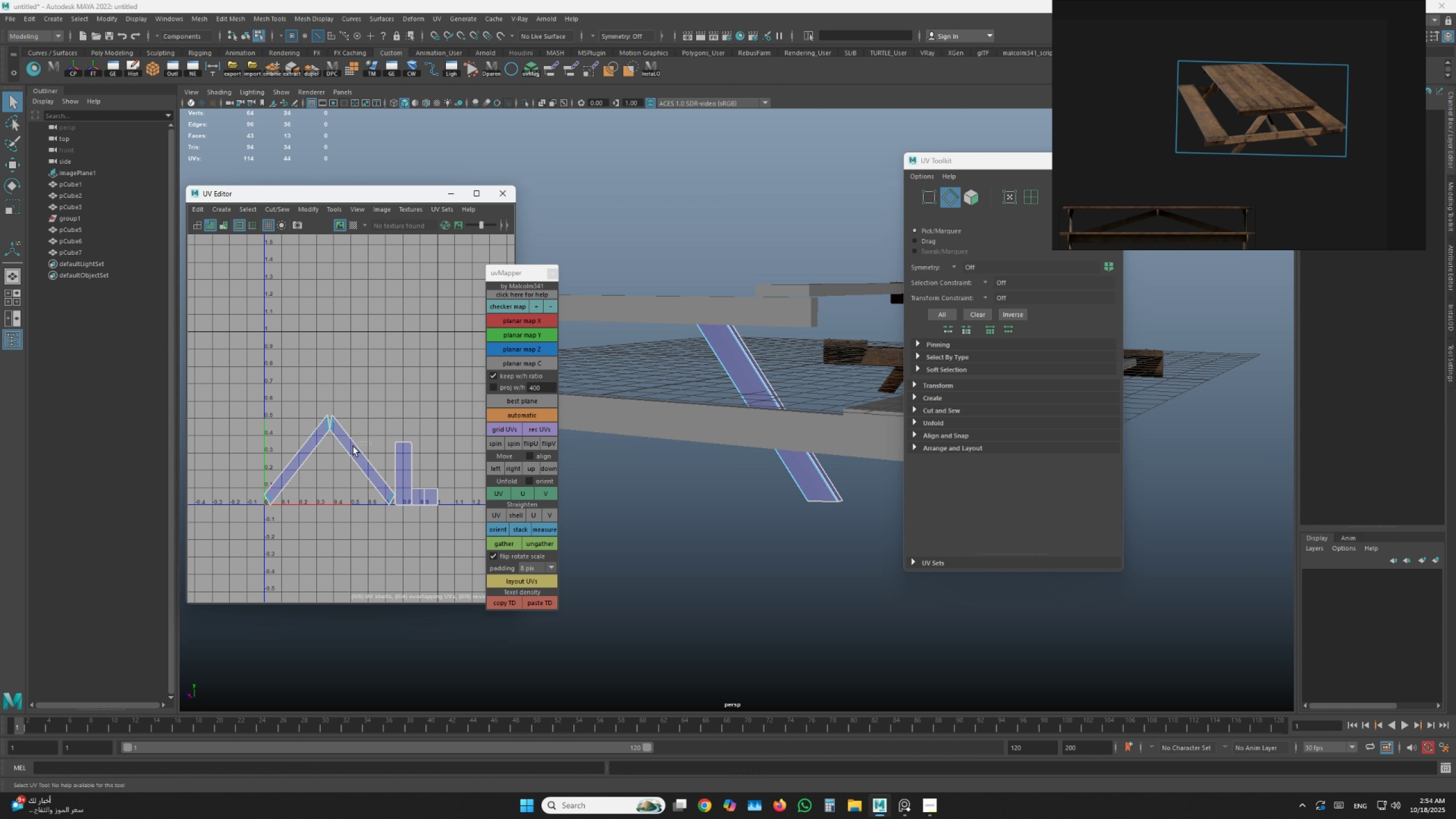 
scroll: coordinate [396, 456], scroll_direction: up, amount: 2.0
 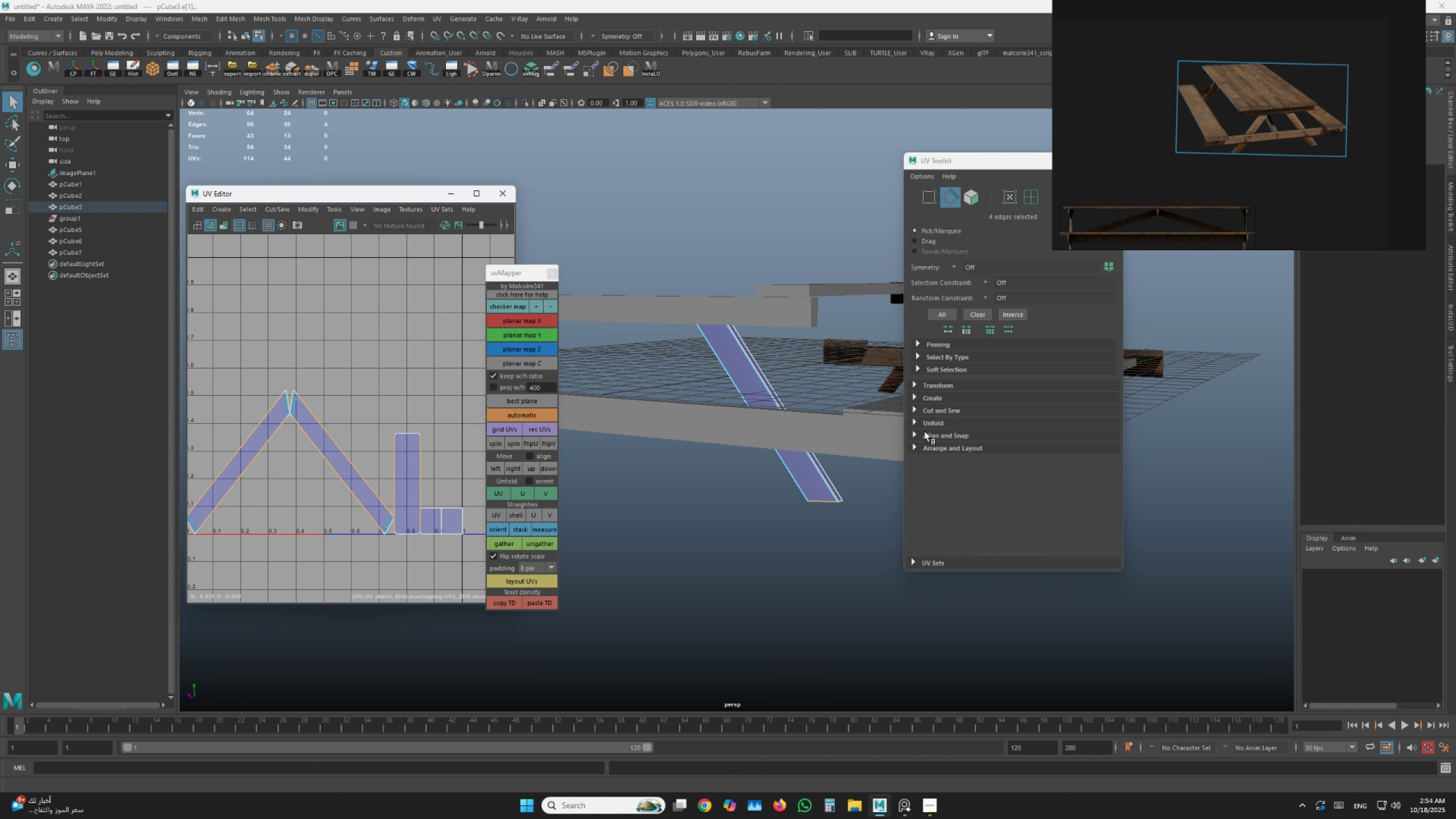 
left_click([962, 408])
 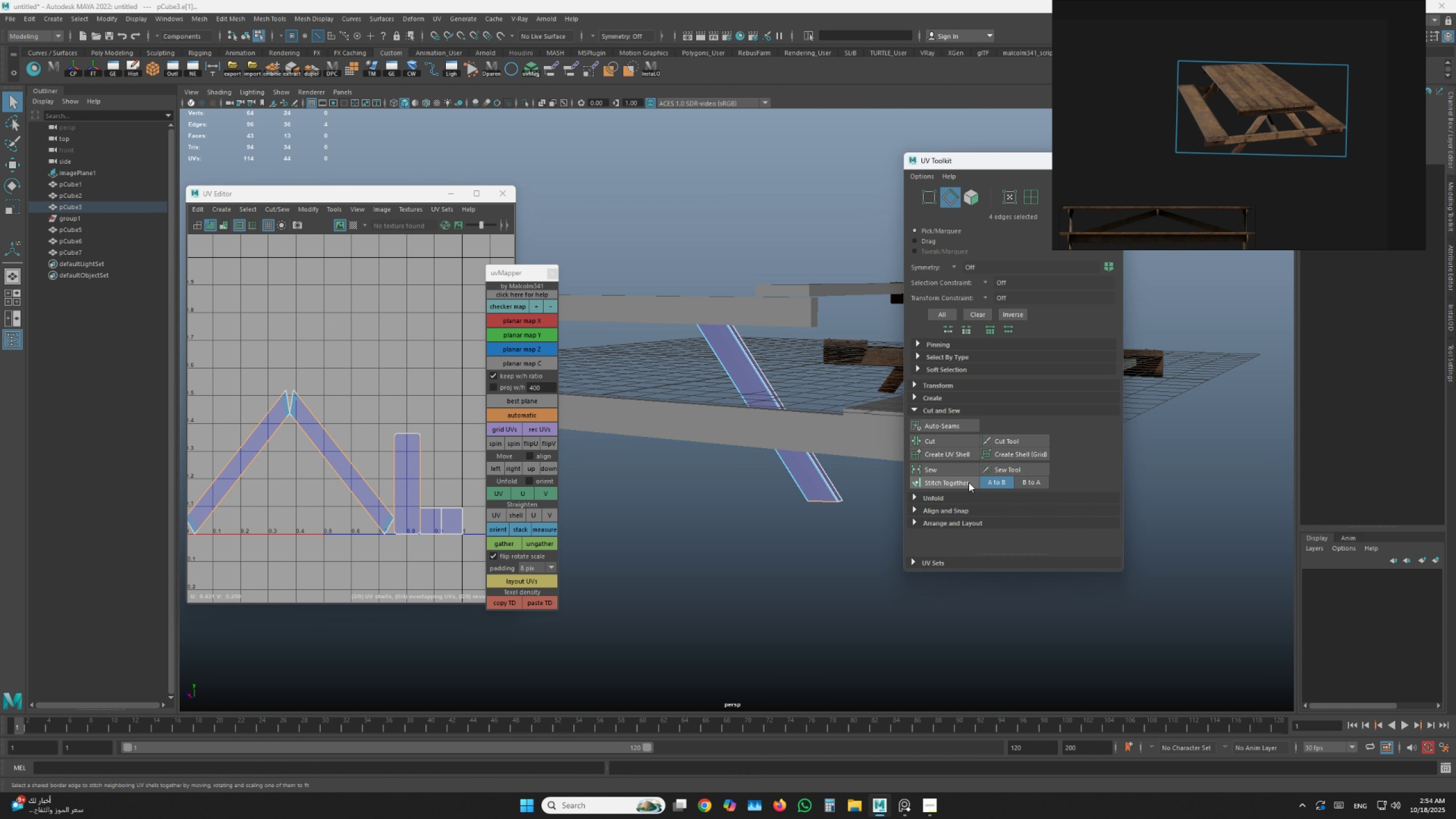 
left_click([968, 482])
 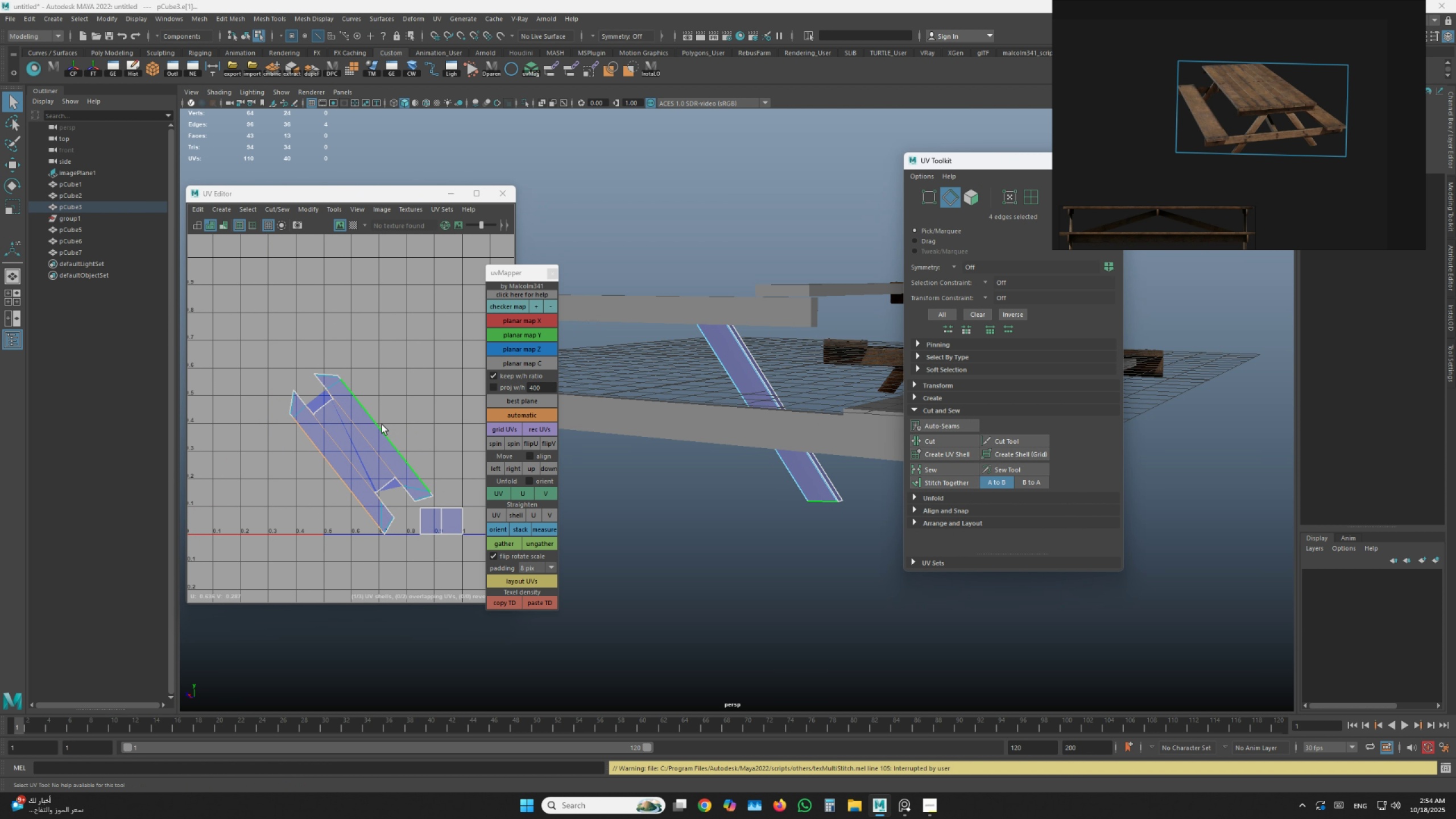 
key(Z)
 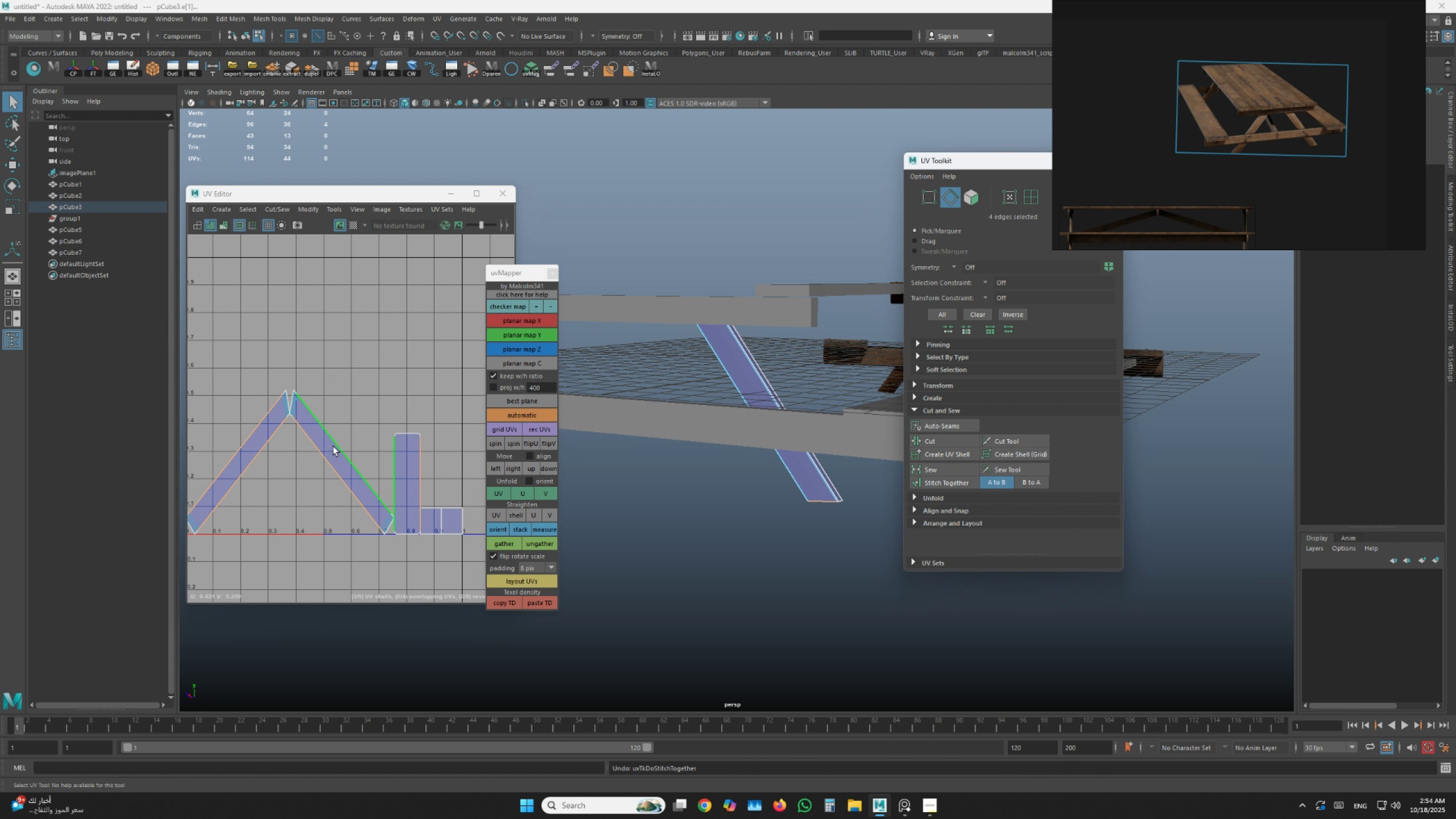 
left_click([330, 448])
 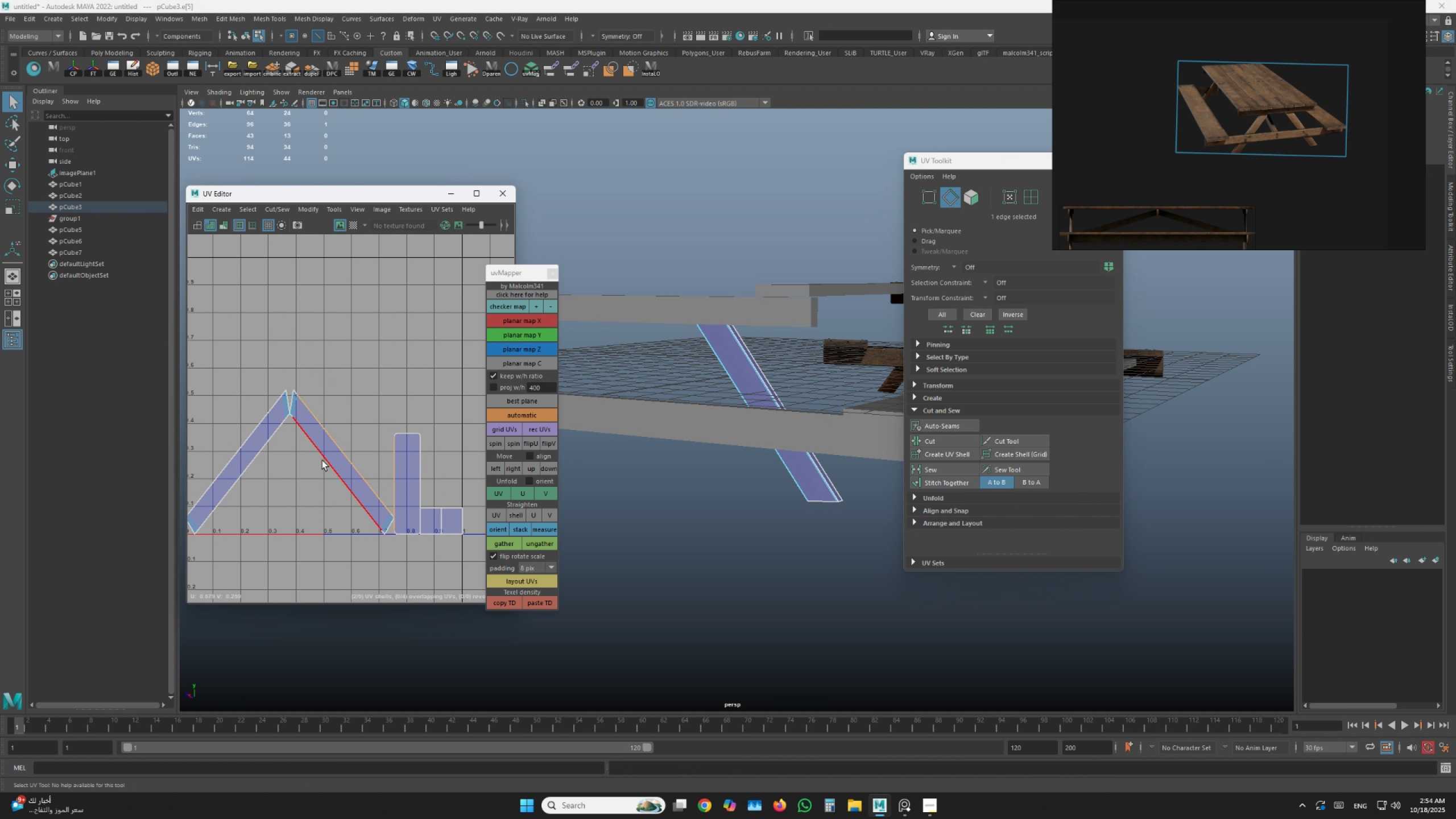 
key(Shift+ShiftLeft)
 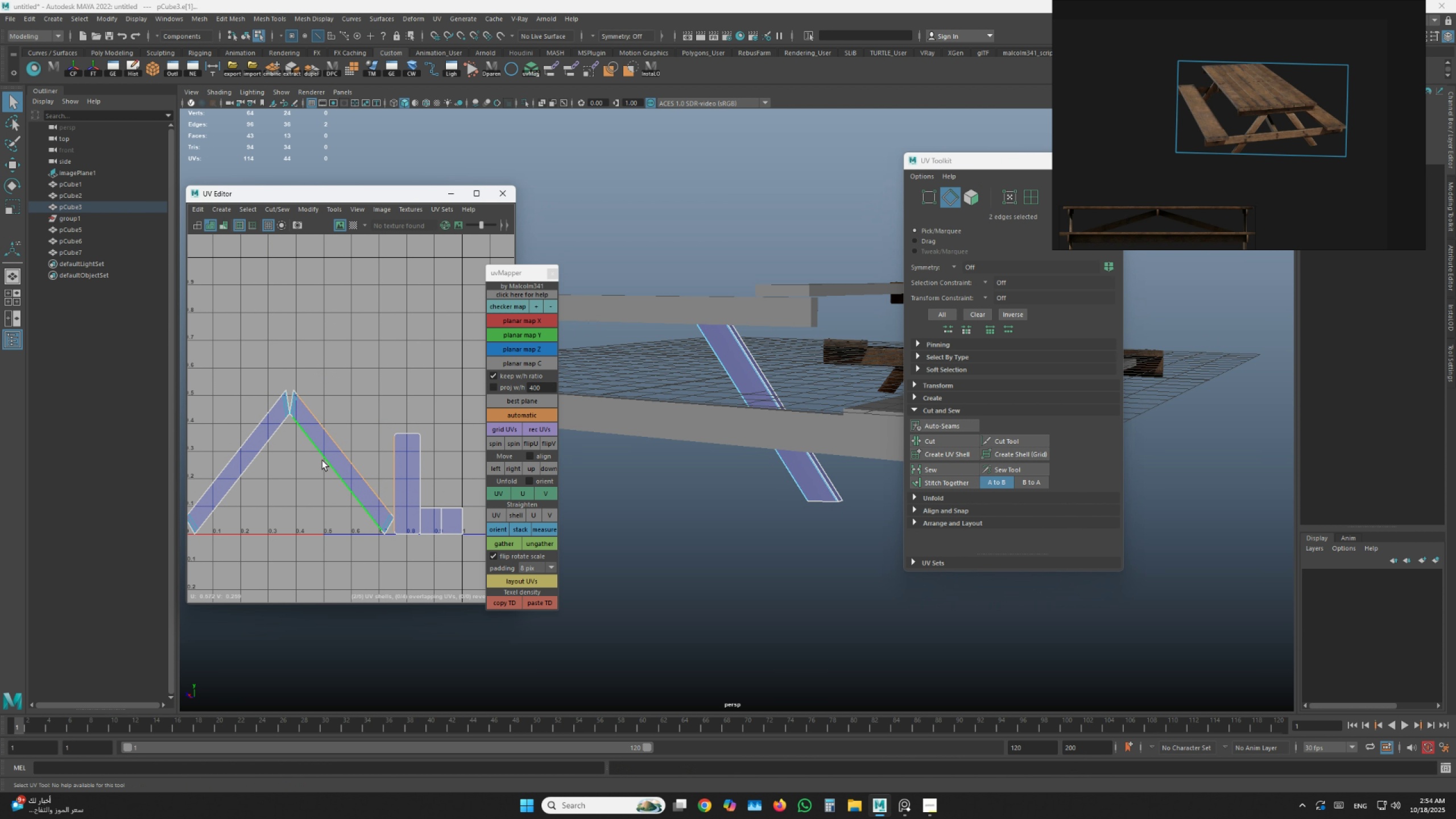 
left_click([322, 461])
 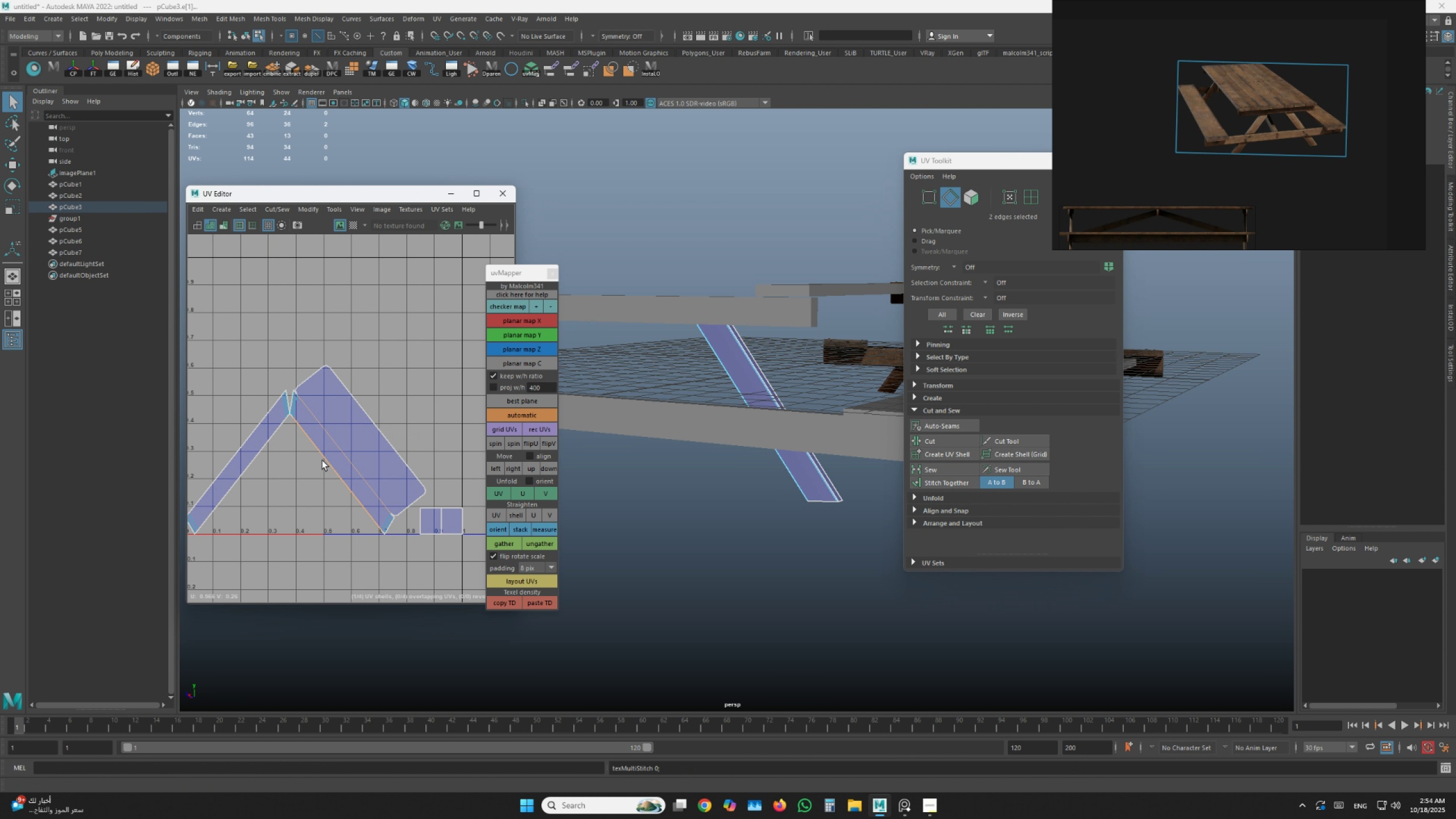 
key(G)
 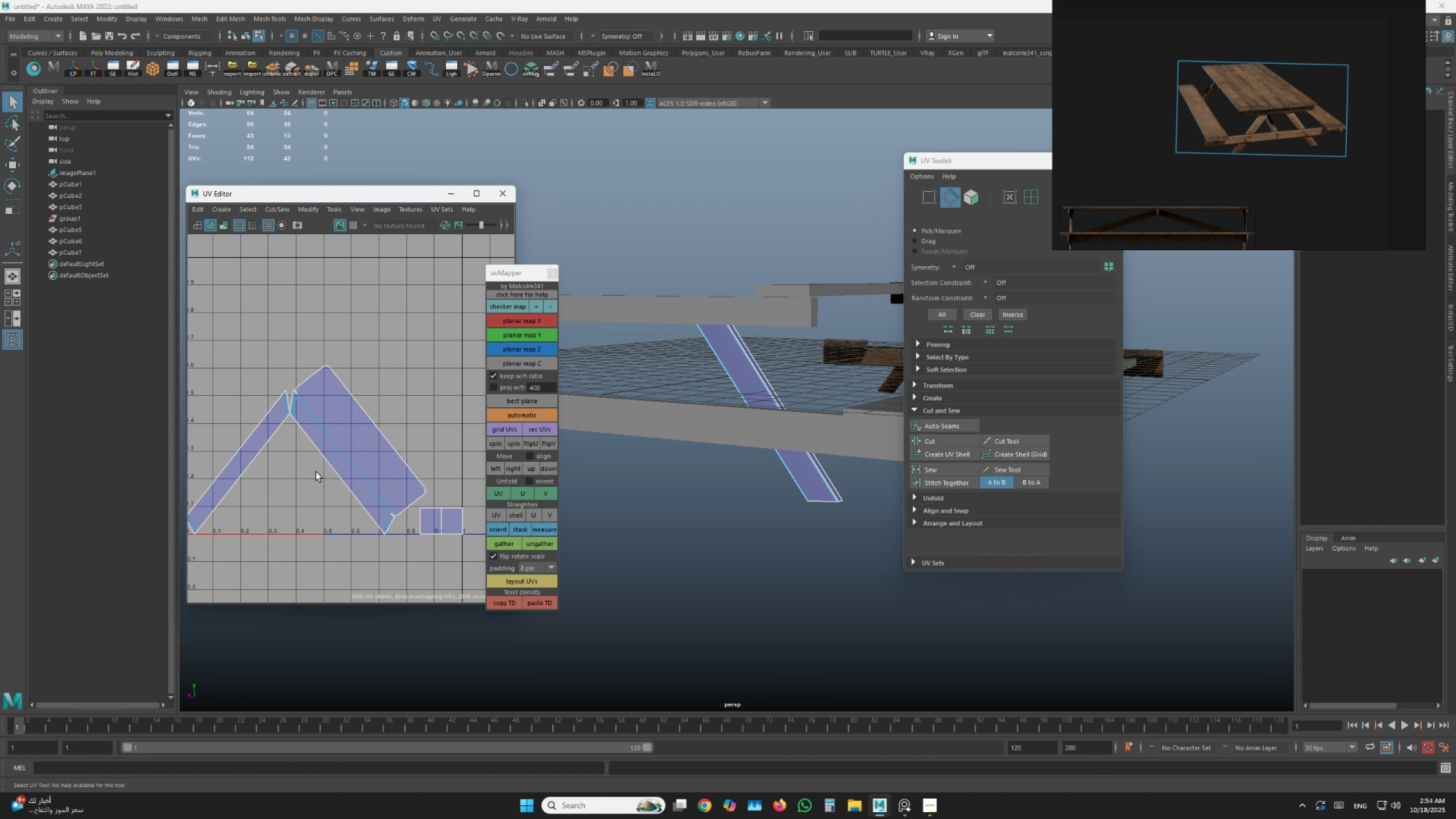 
double_click([323, 457])
 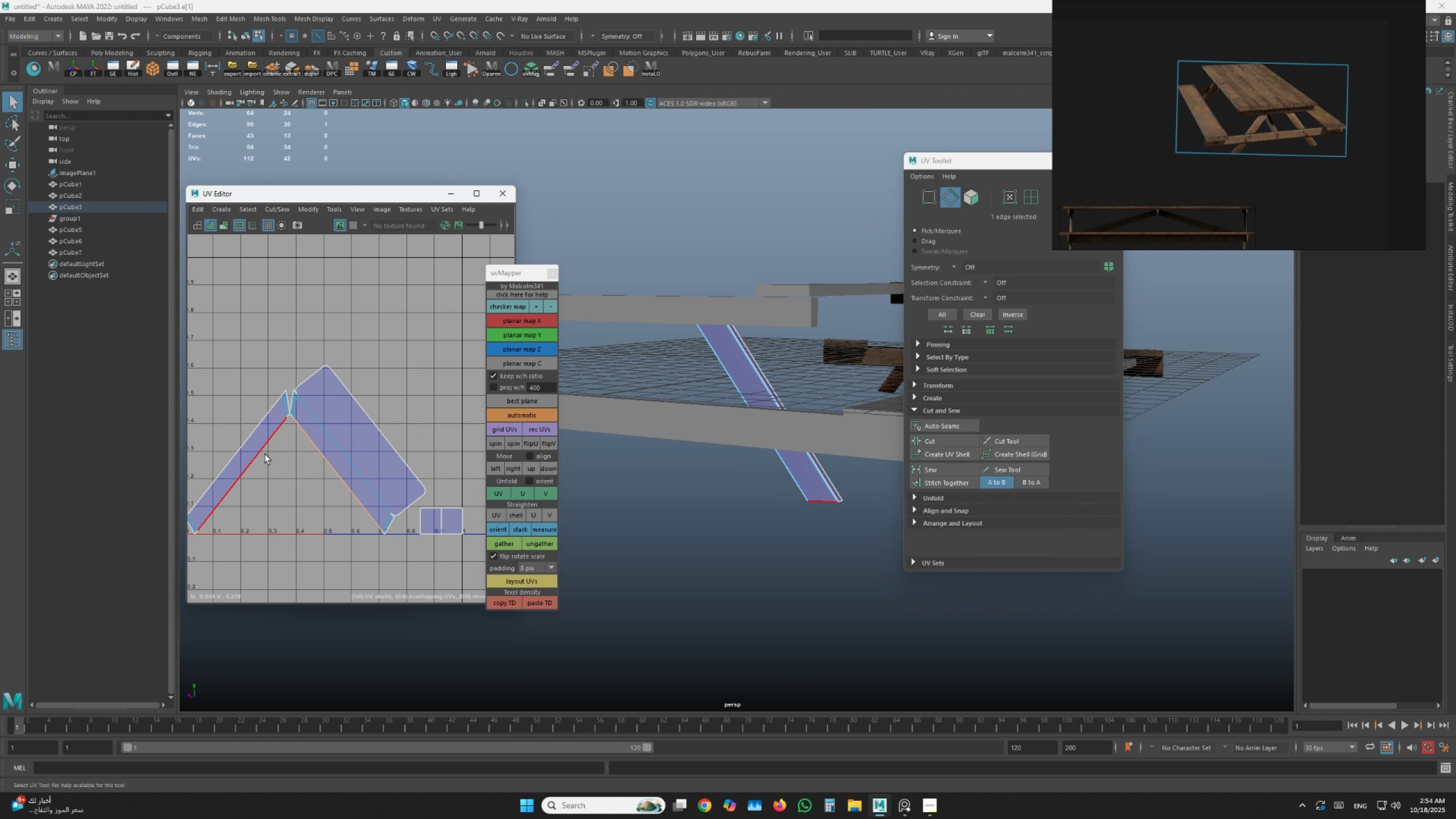 
triple_click([265, 454])
 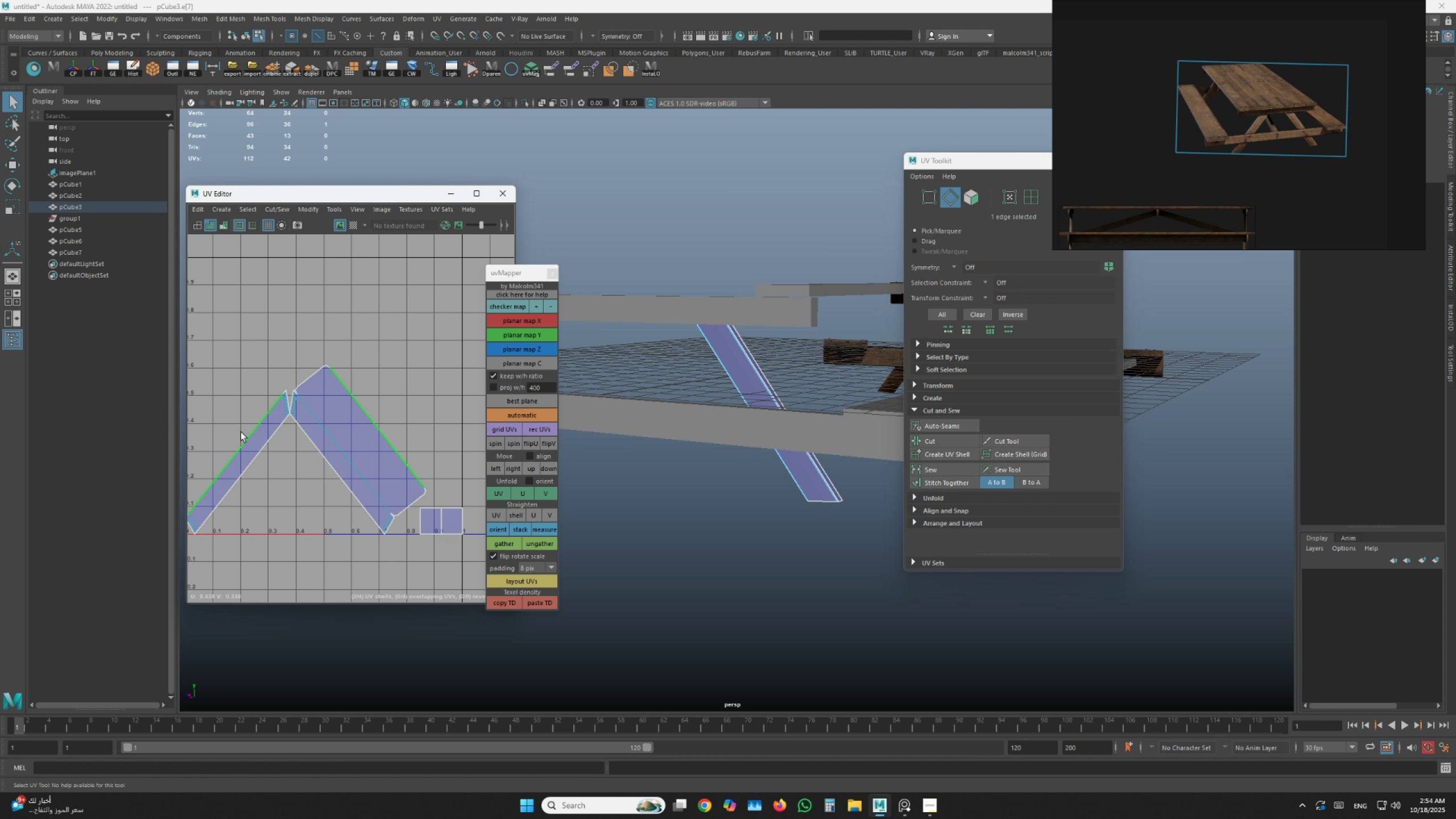 
key(G)
 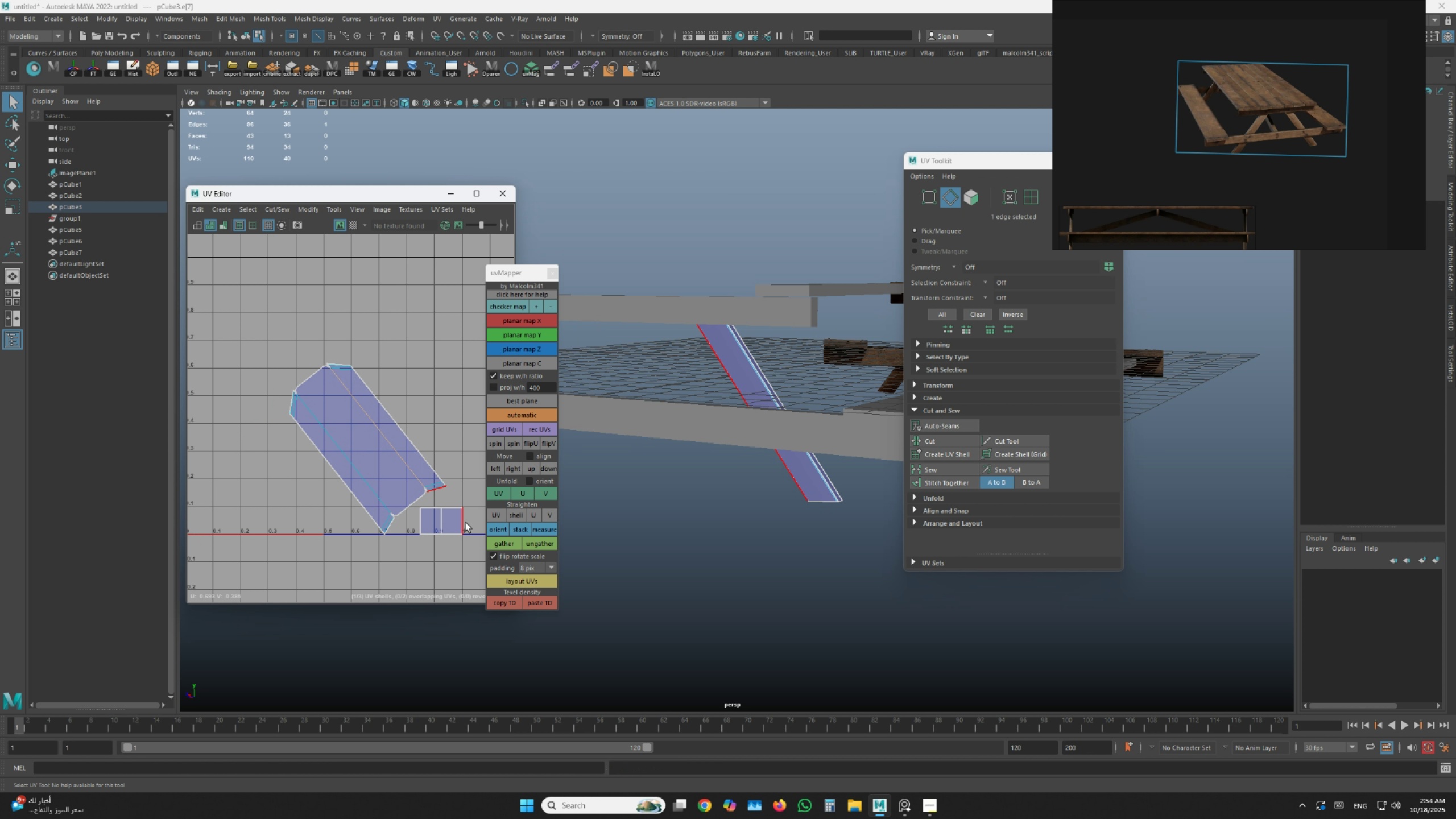 
left_click([466, 523])
 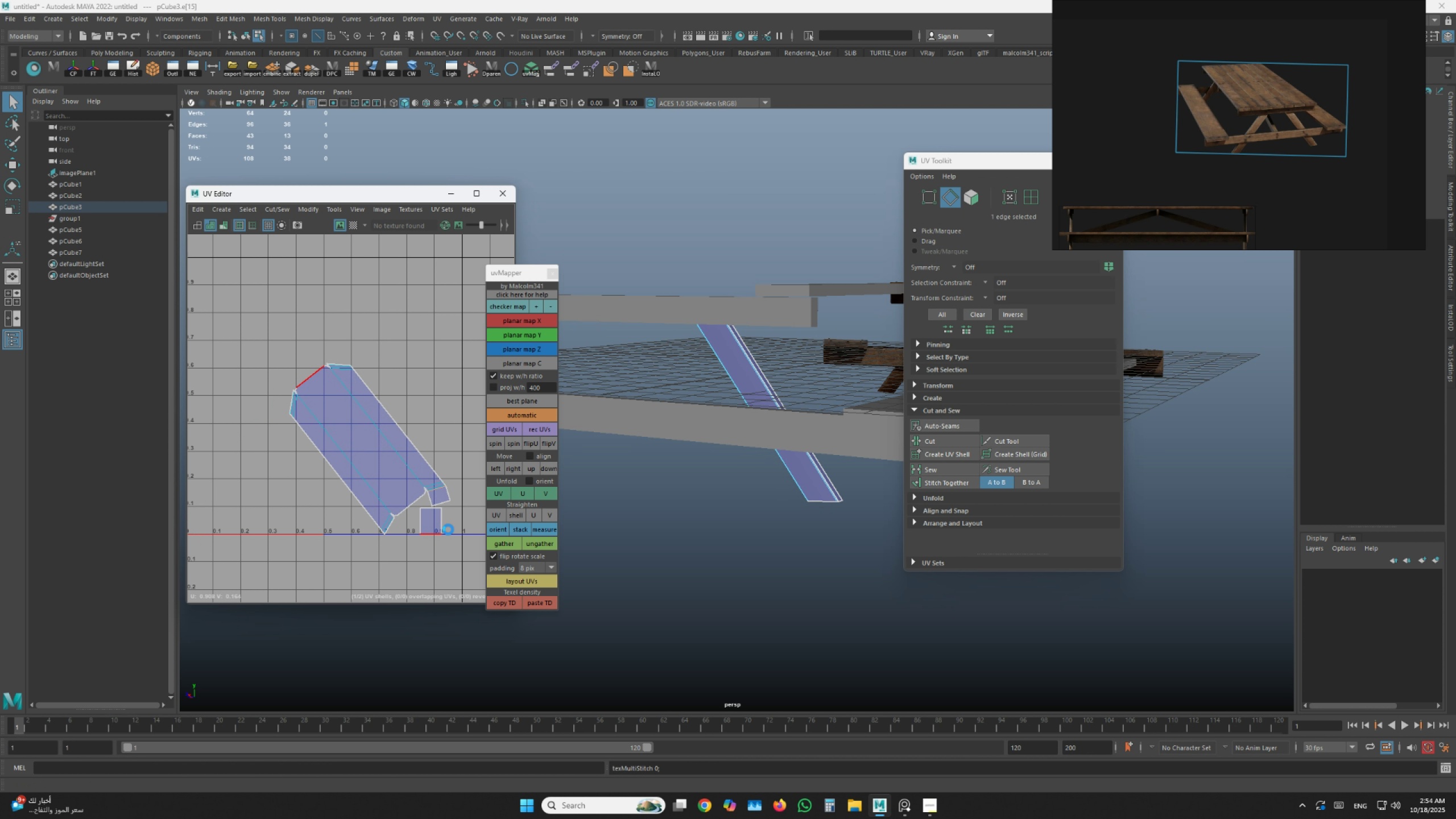 
key(G)
 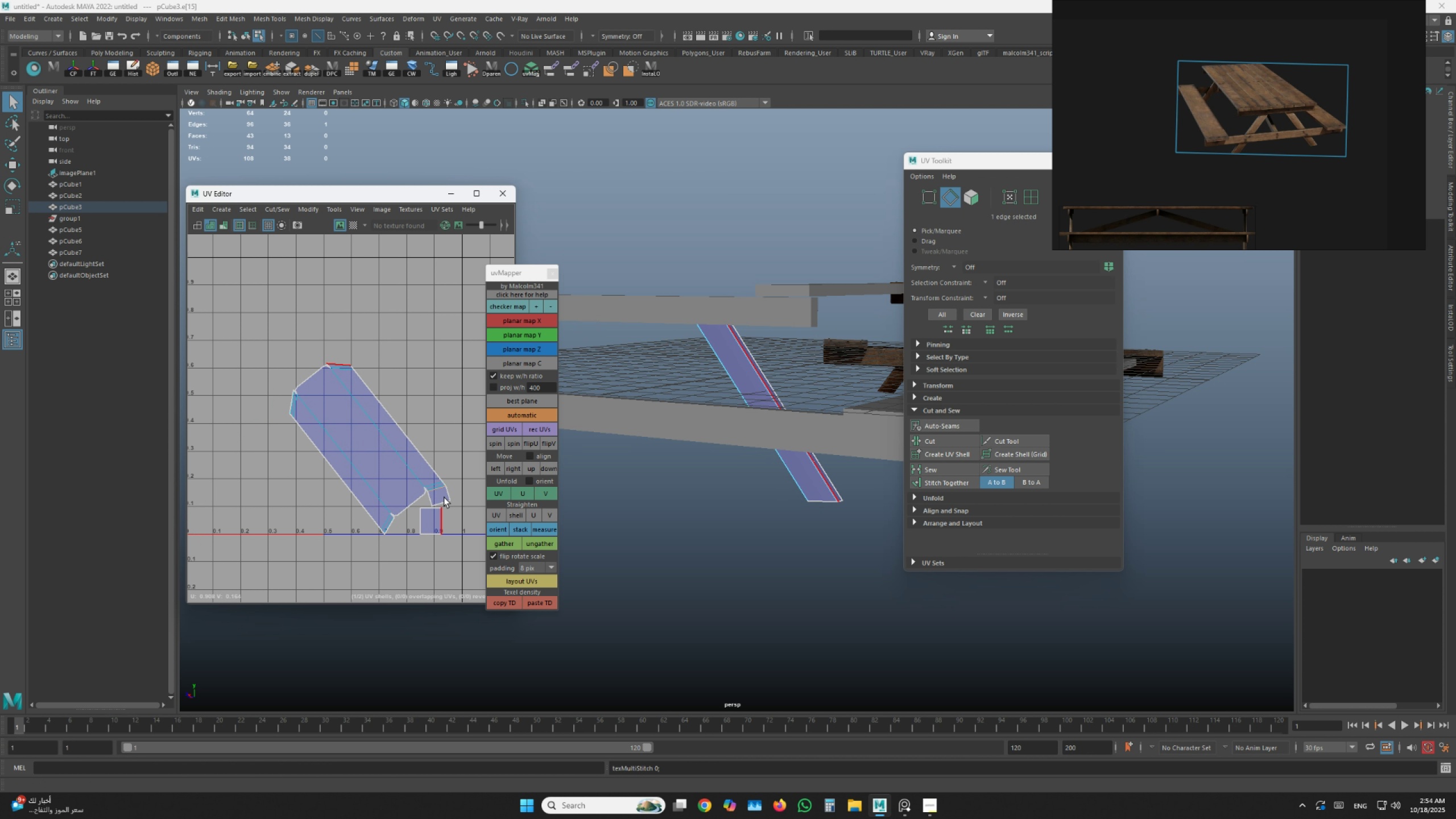 
scroll: coordinate [673, 375], scroll_direction: up, amount: 2.0
 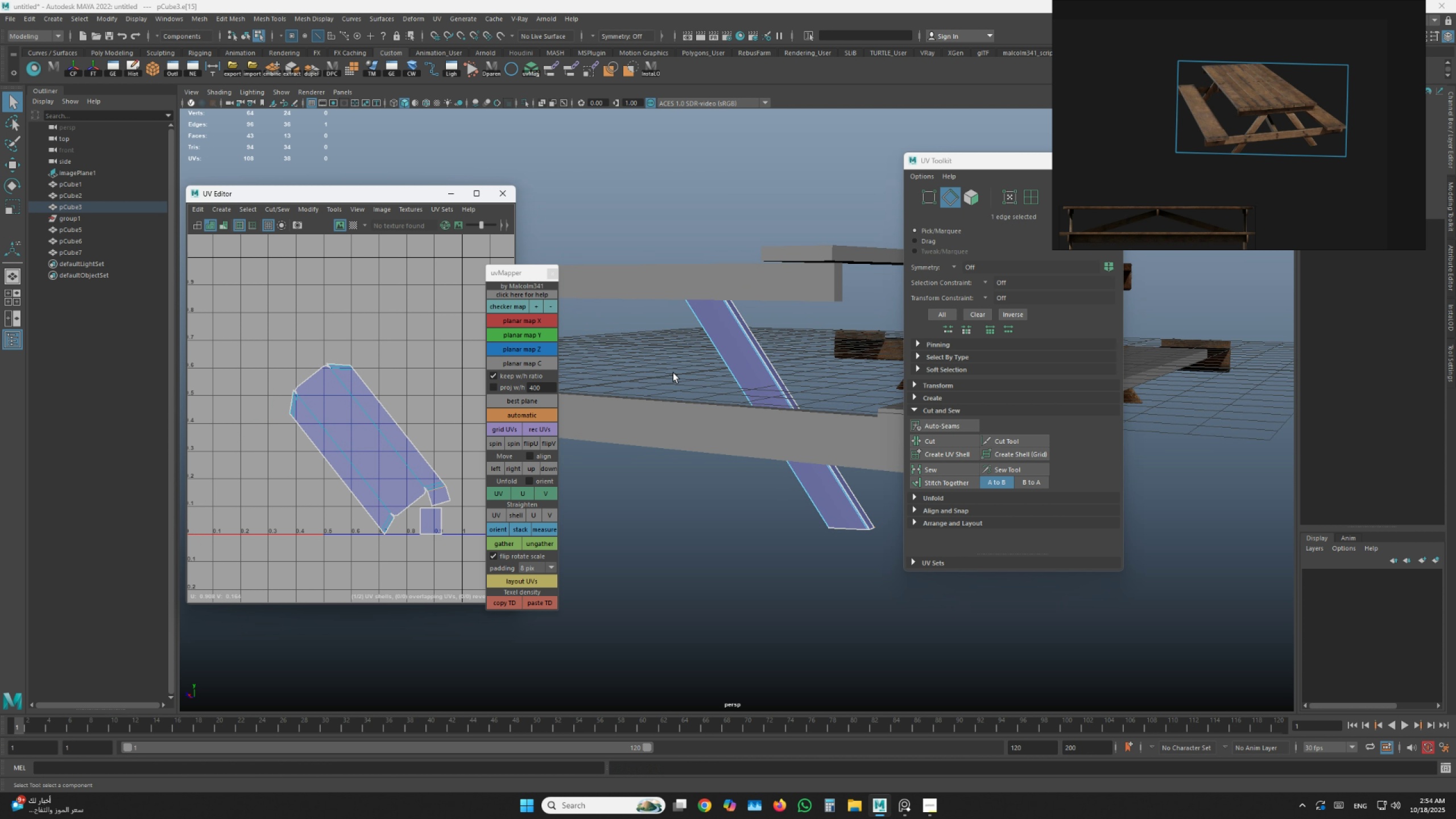 
hold_key(key=AltLeft, duration=0.87)
 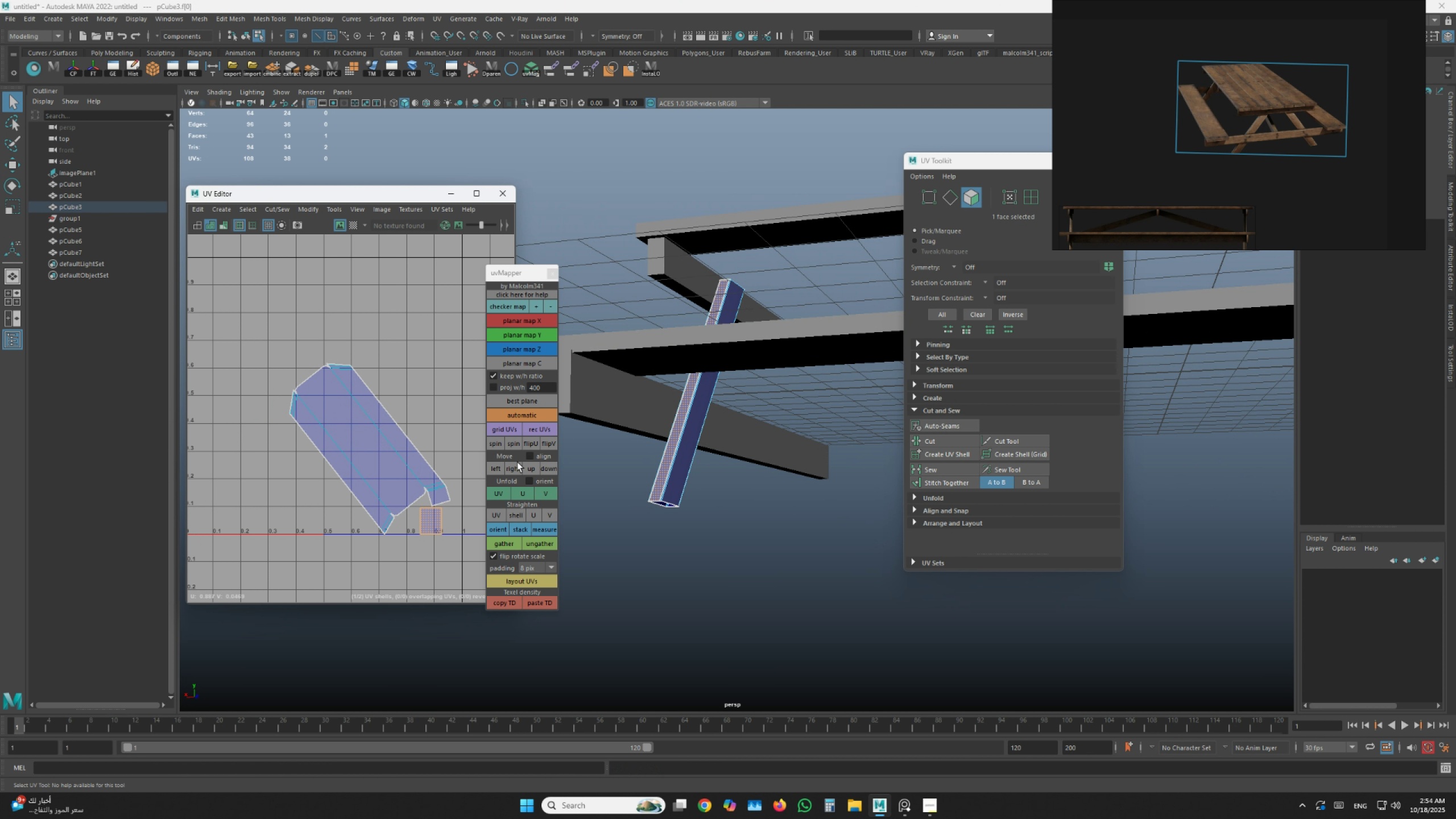 
type(zz)
 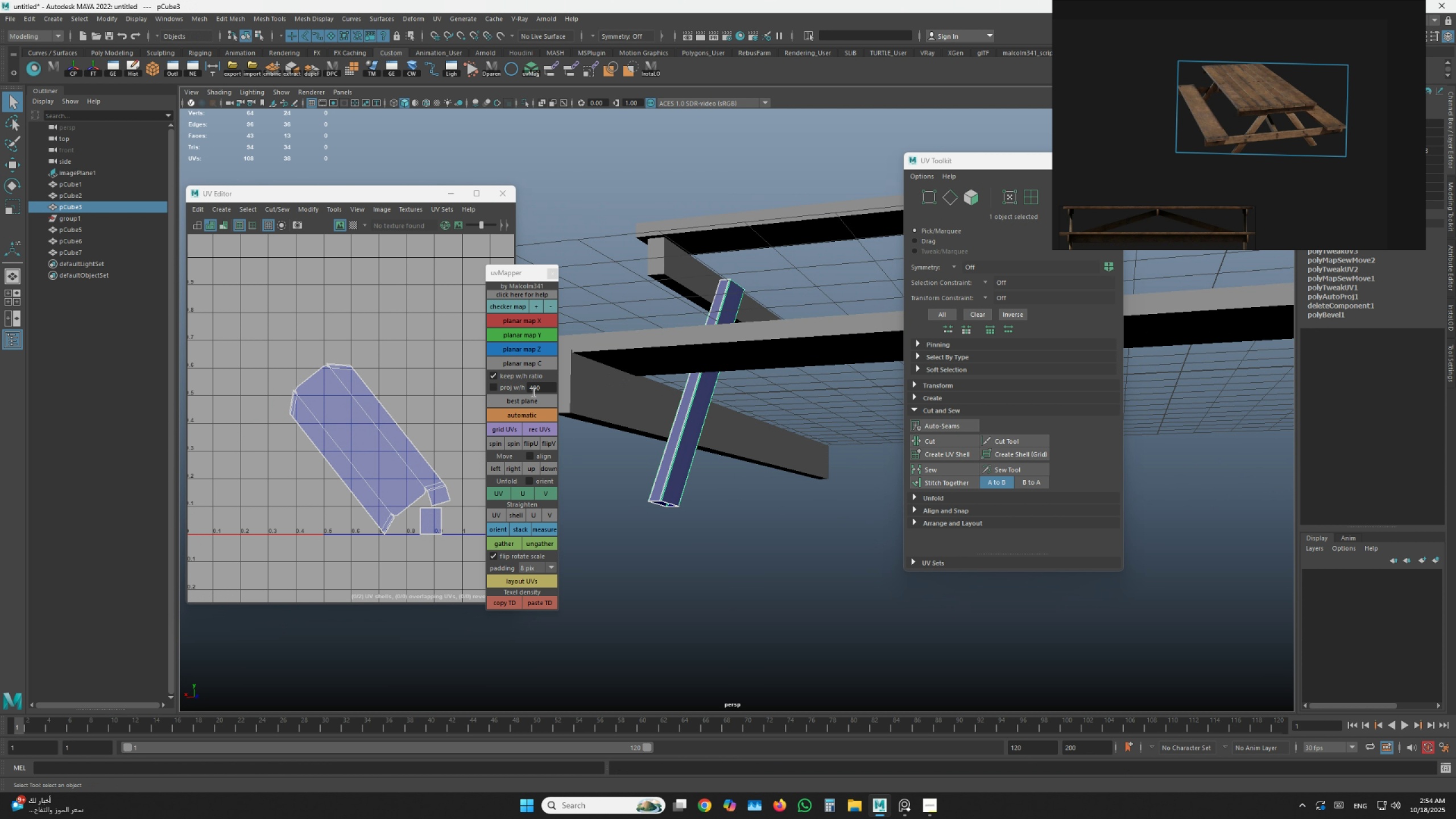 
left_click([515, 382])
 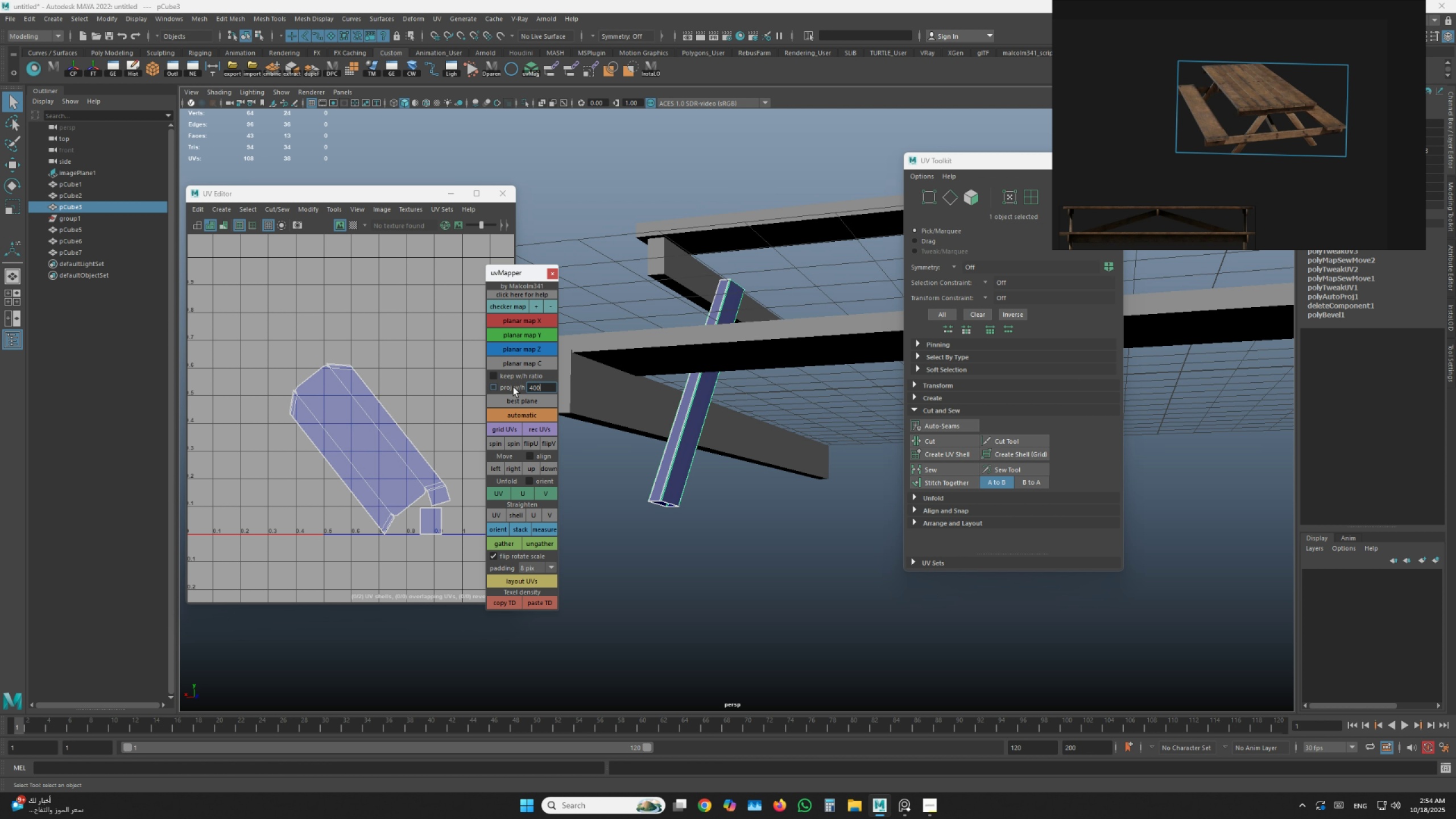 
double_click([513, 389])
 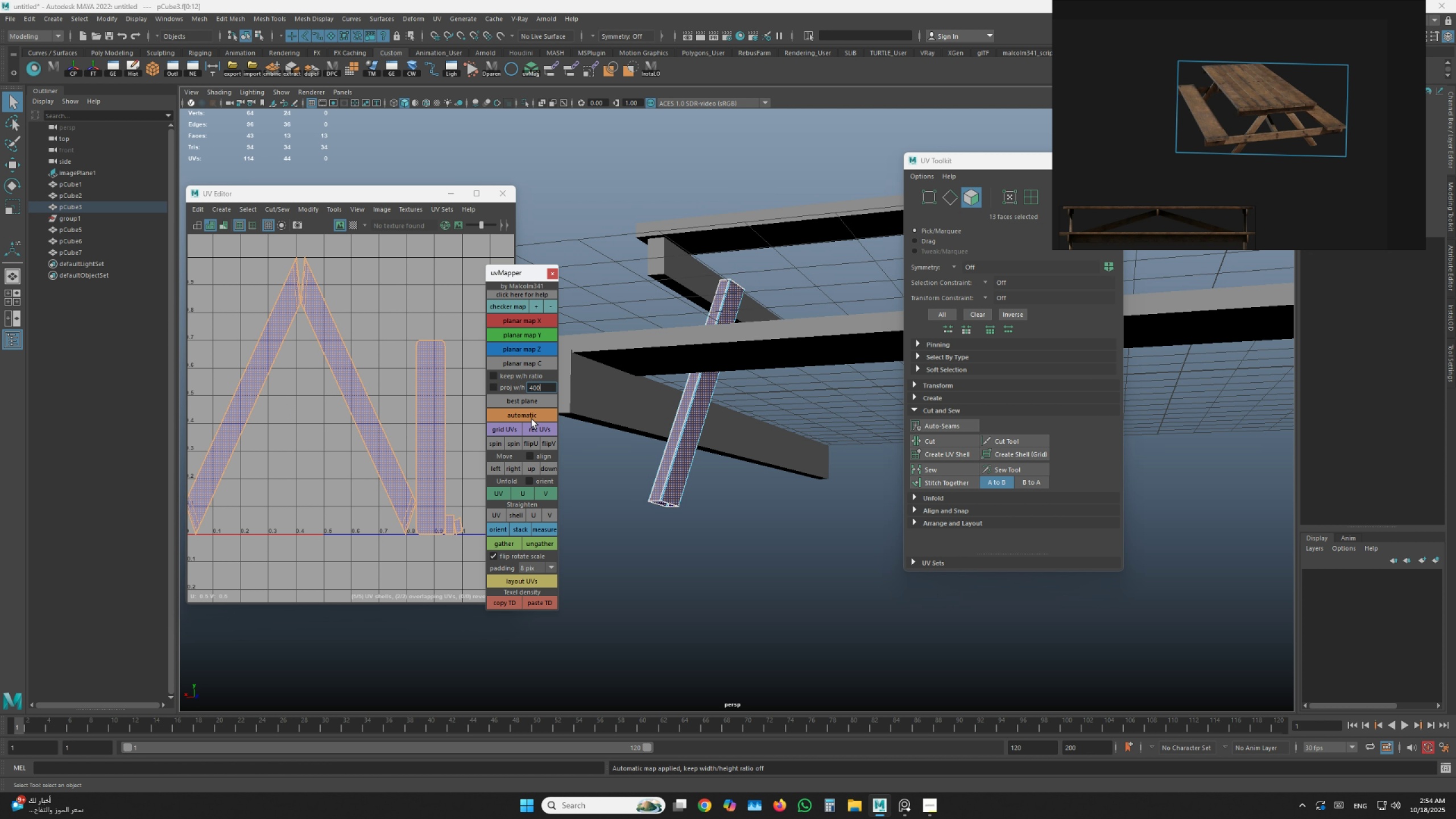 
left_click([363, 394])
 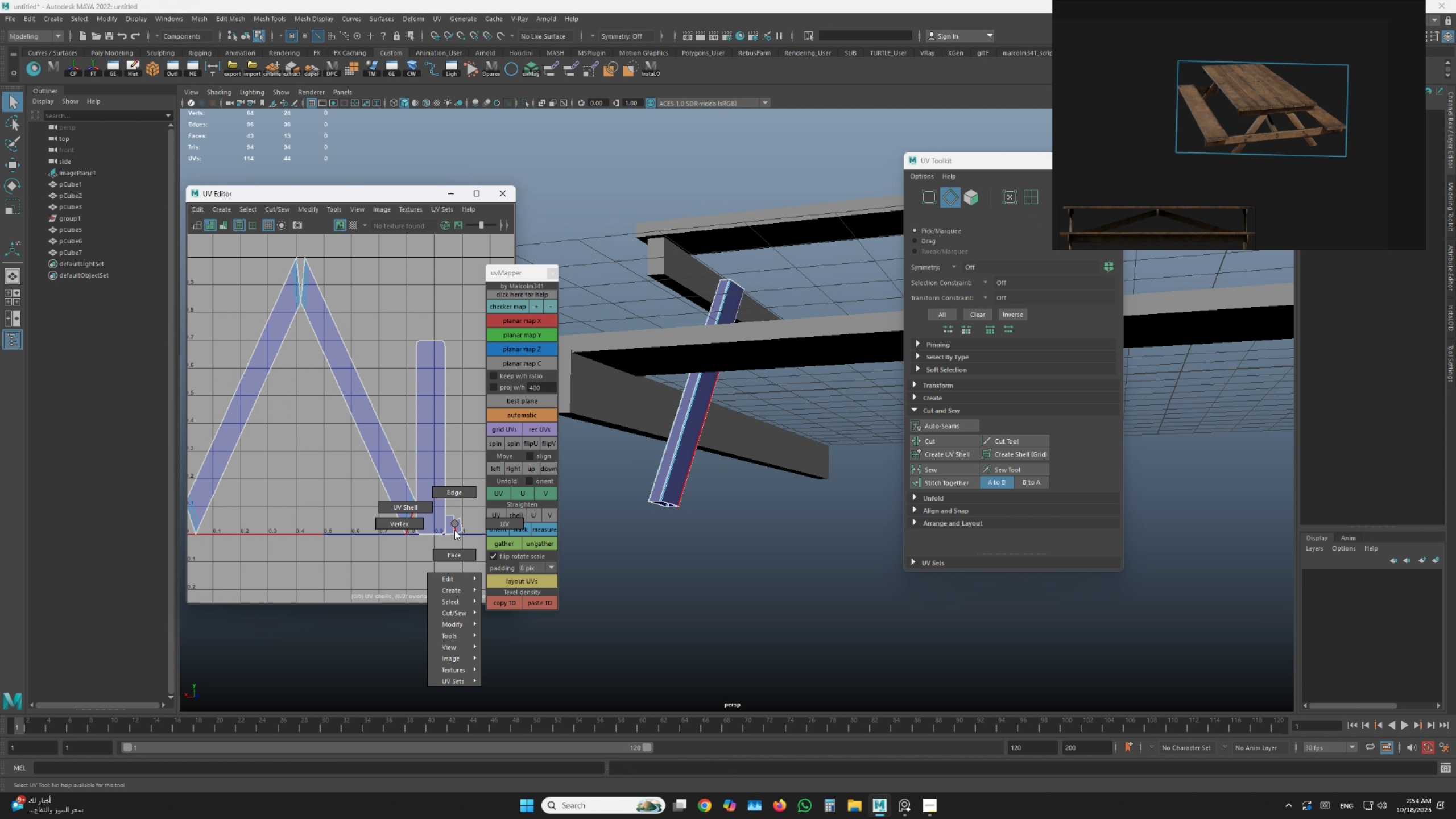 
left_click([450, 529])
 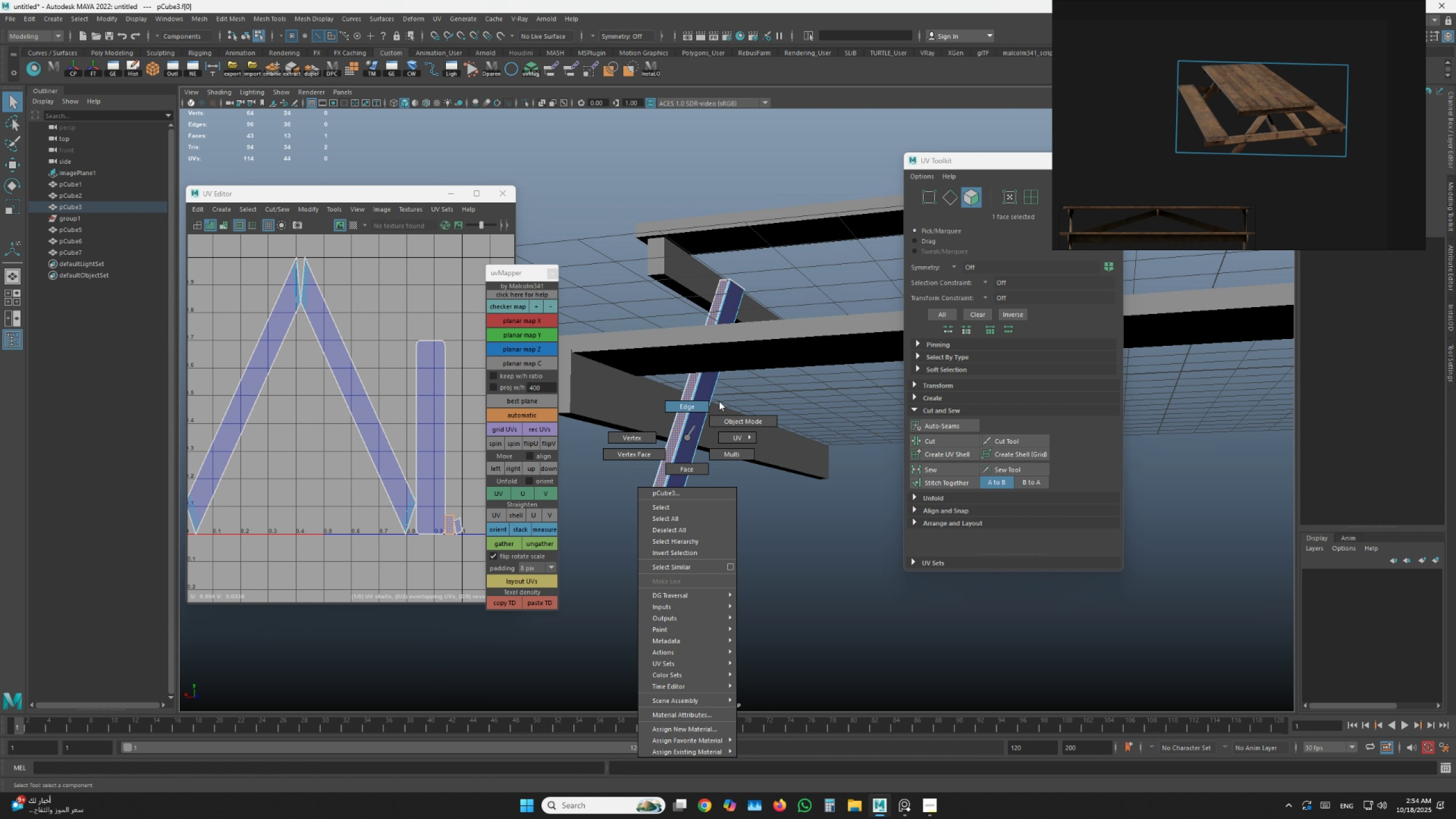 
left_click([693, 423])
 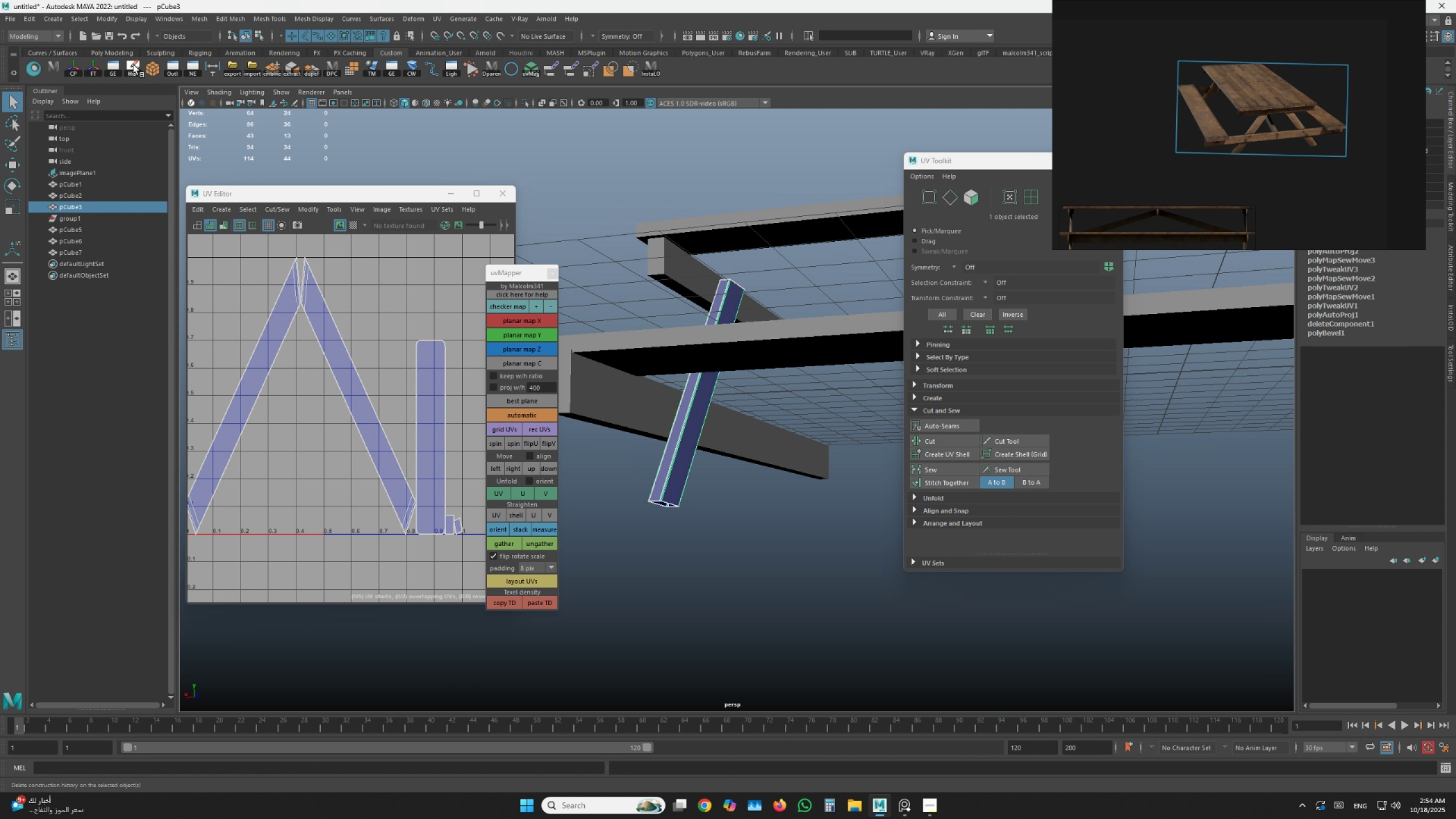 
double_click([94, 72])
 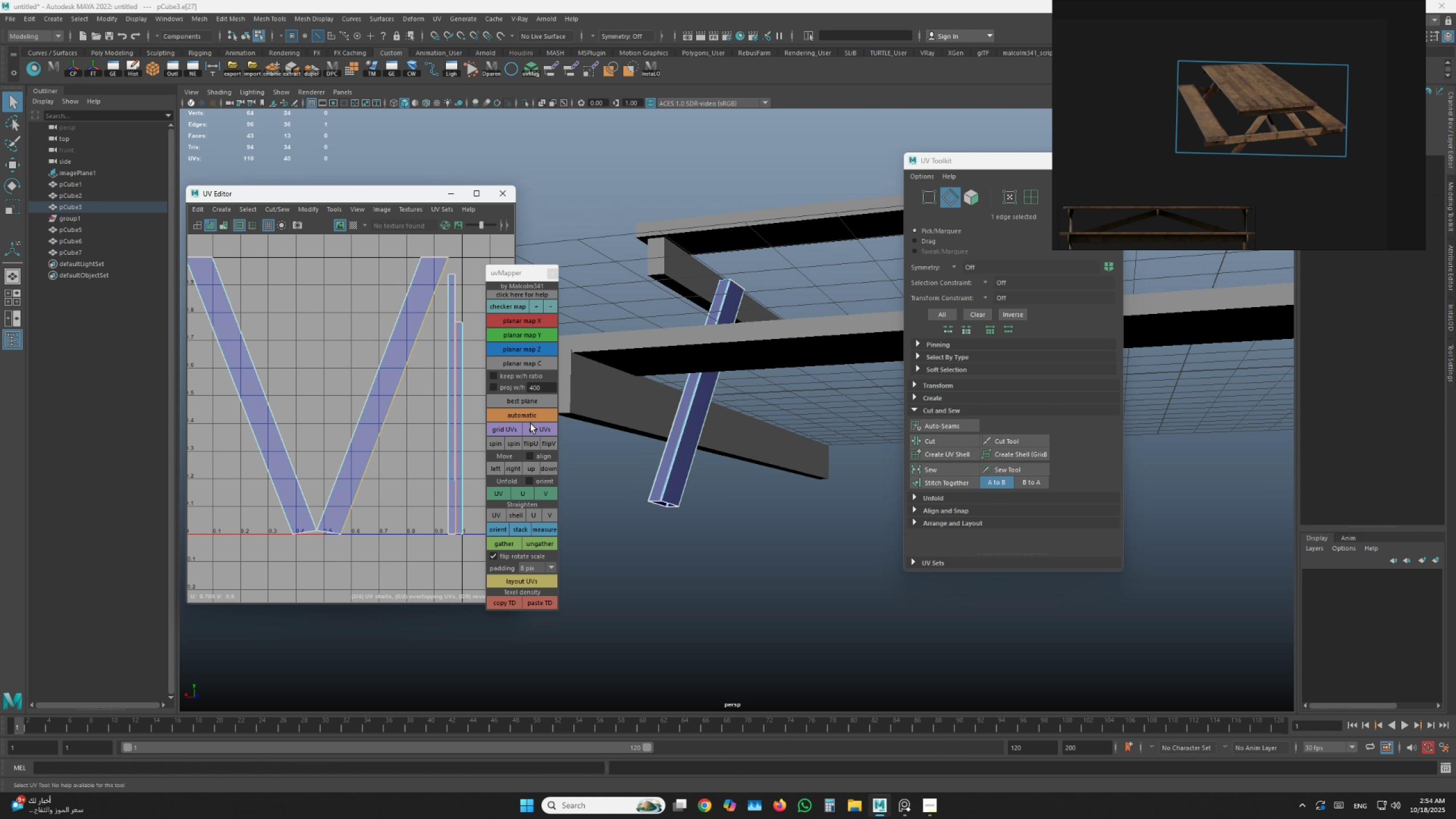 
wait(5.49)
 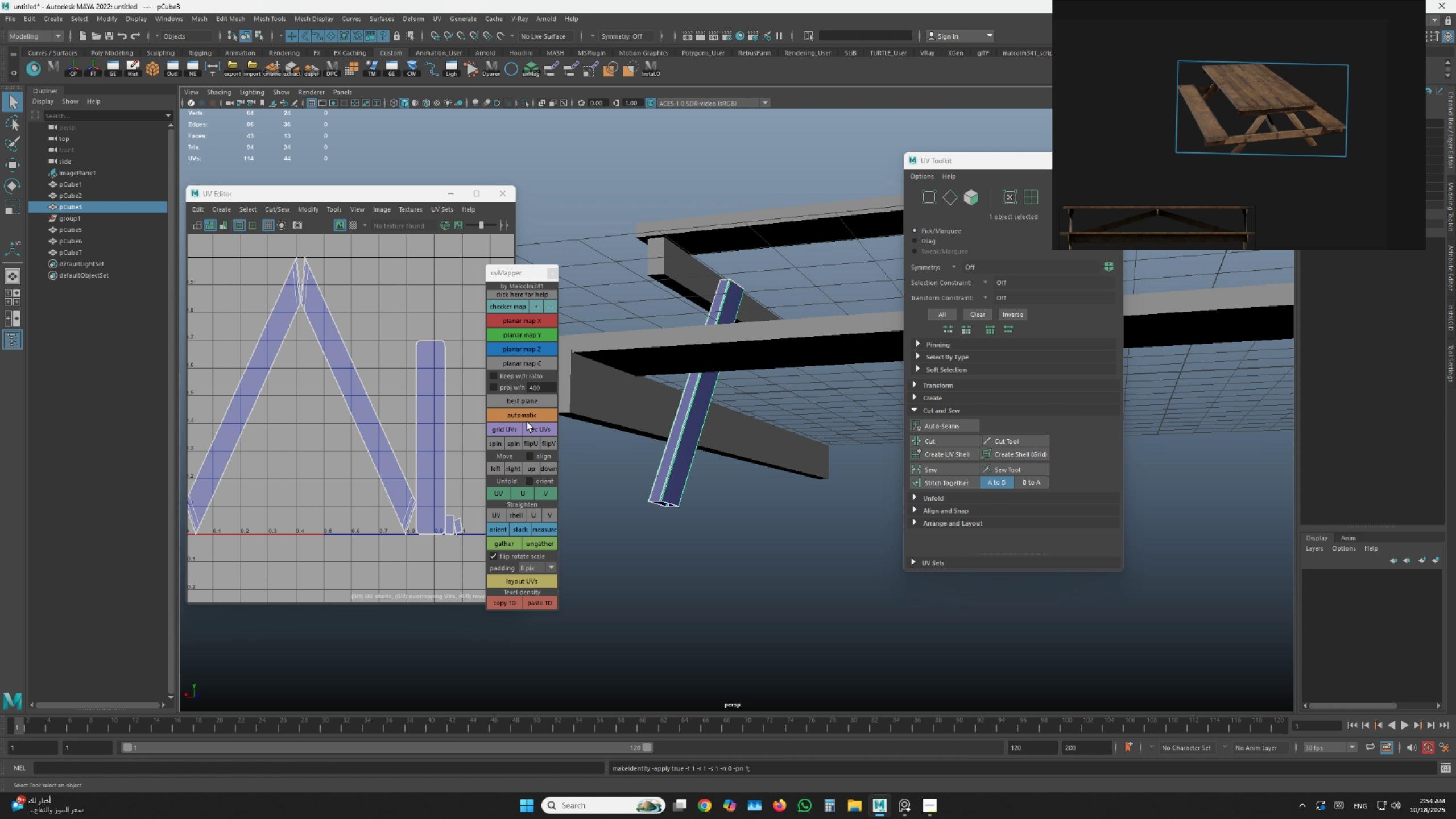 
left_click([929, 485])
 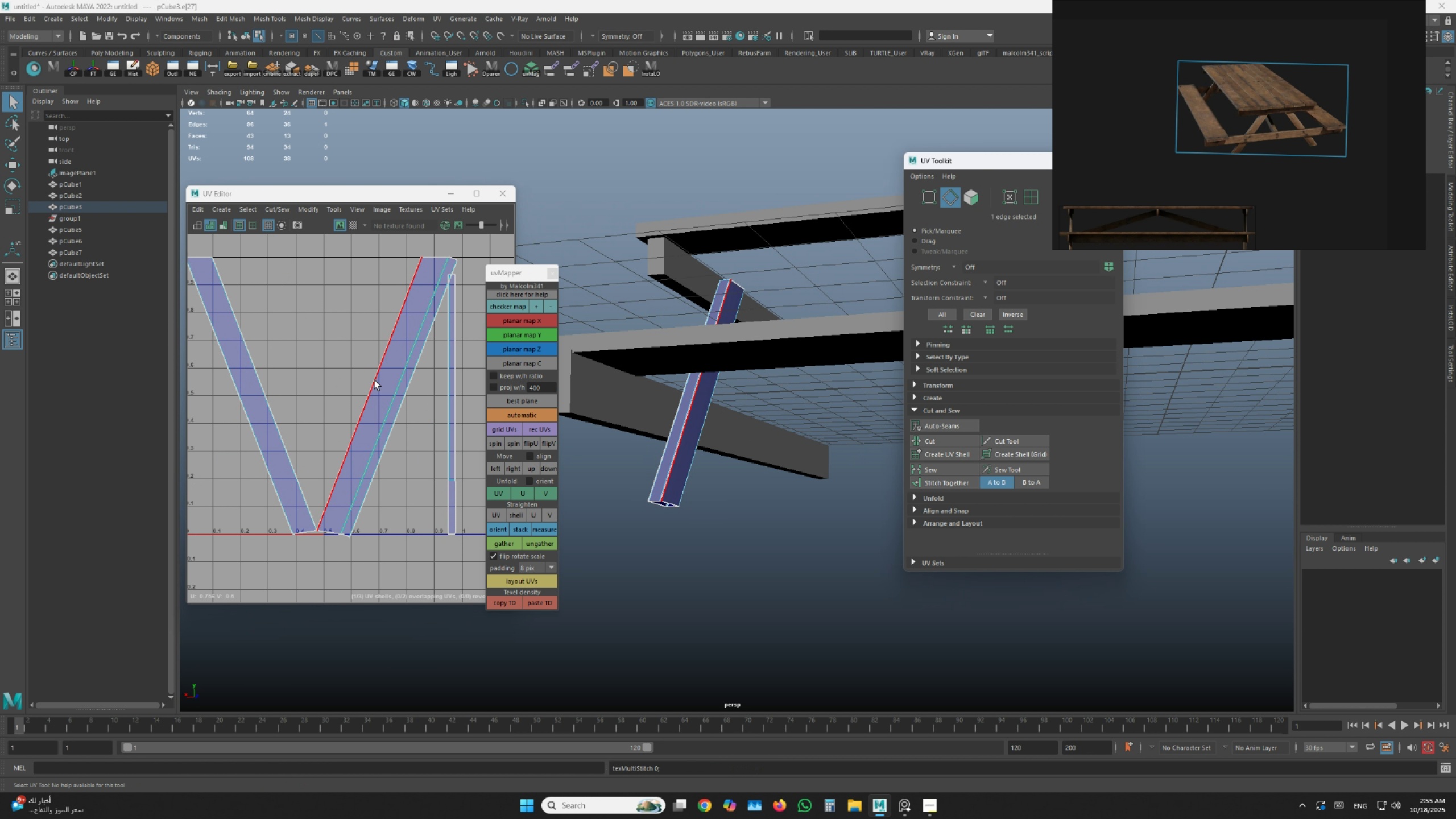 
left_click([373, 380])
 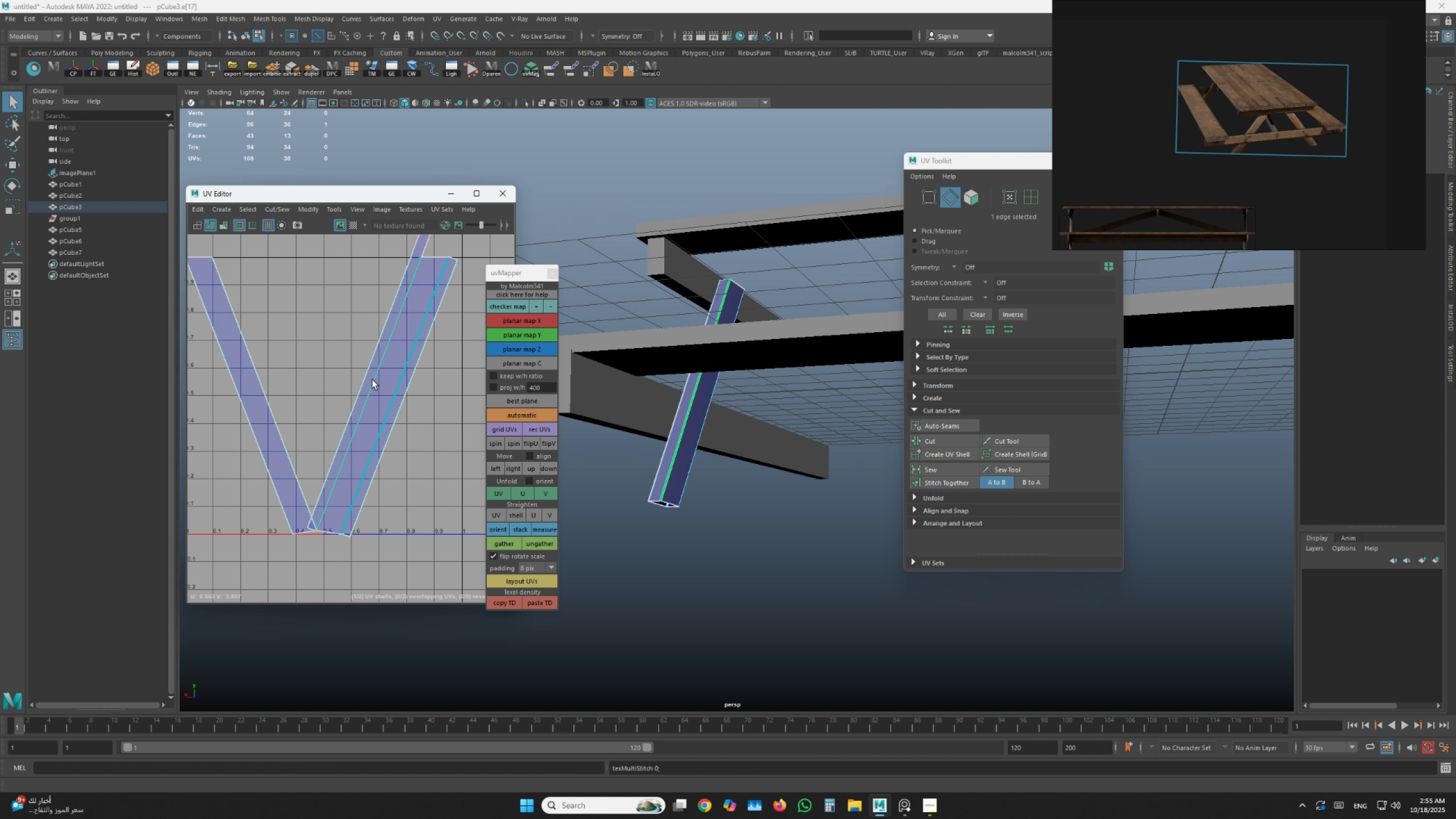 
key(G)
 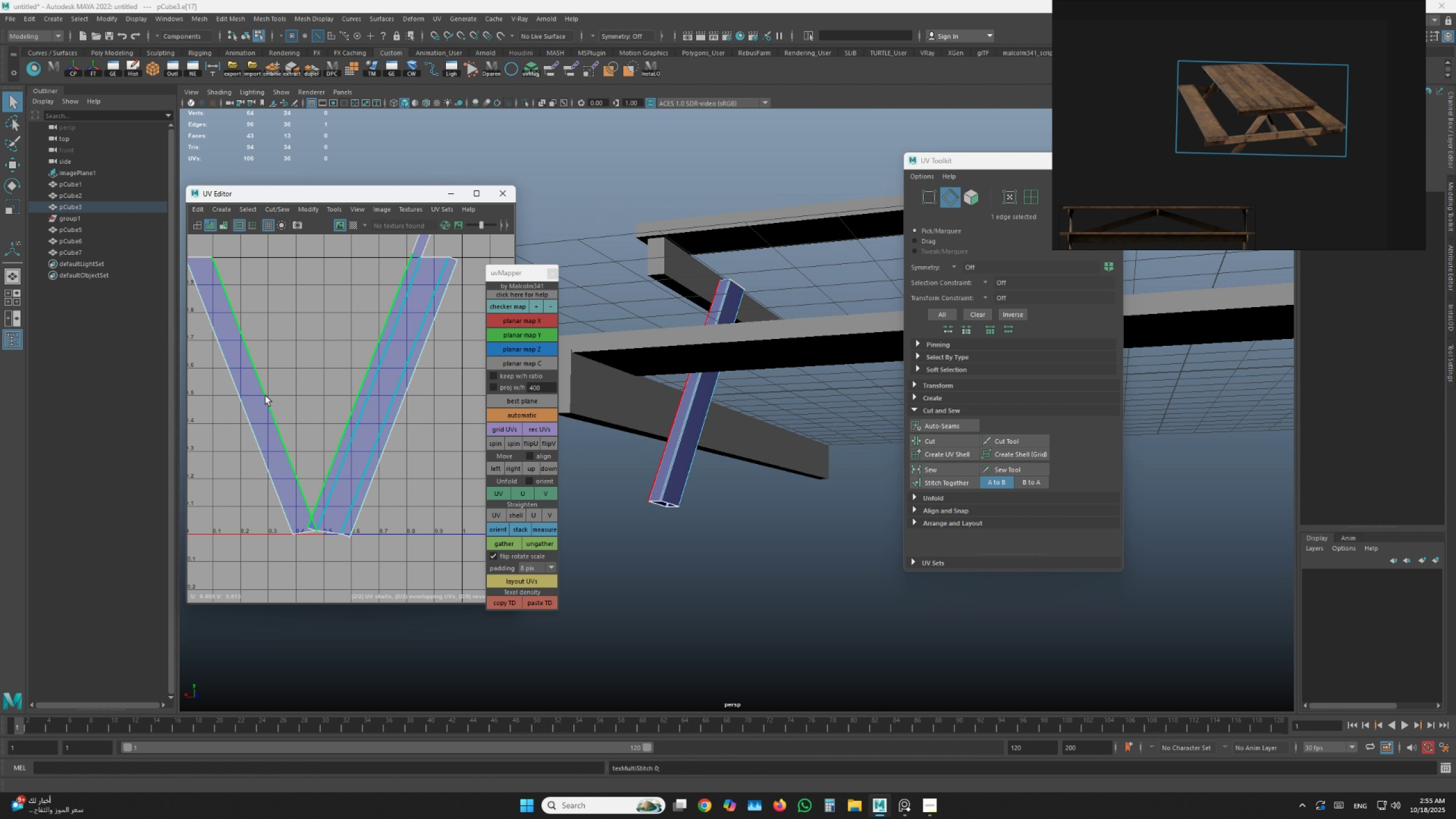 
left_click([266, 396])
 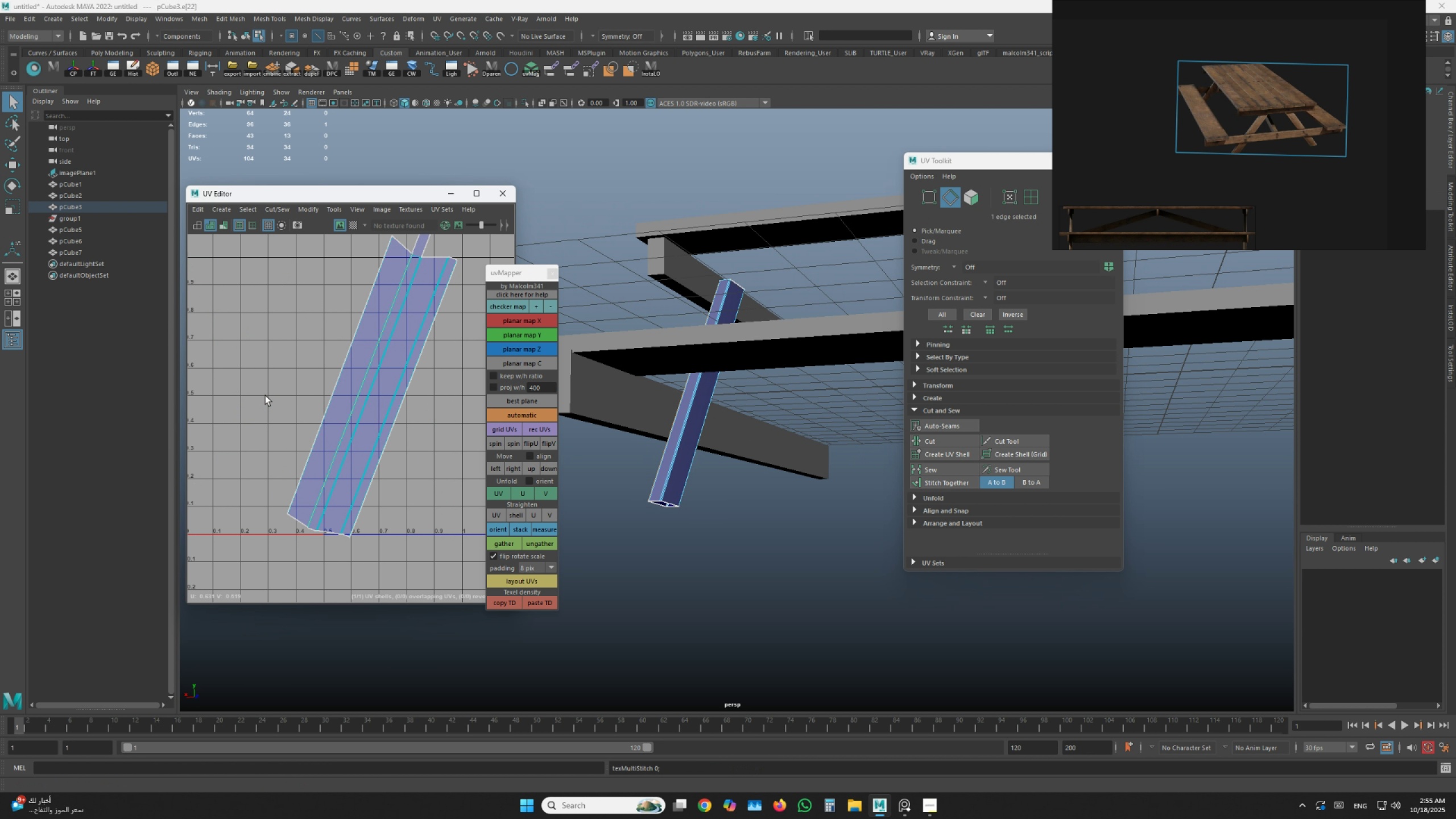 
key(G)
 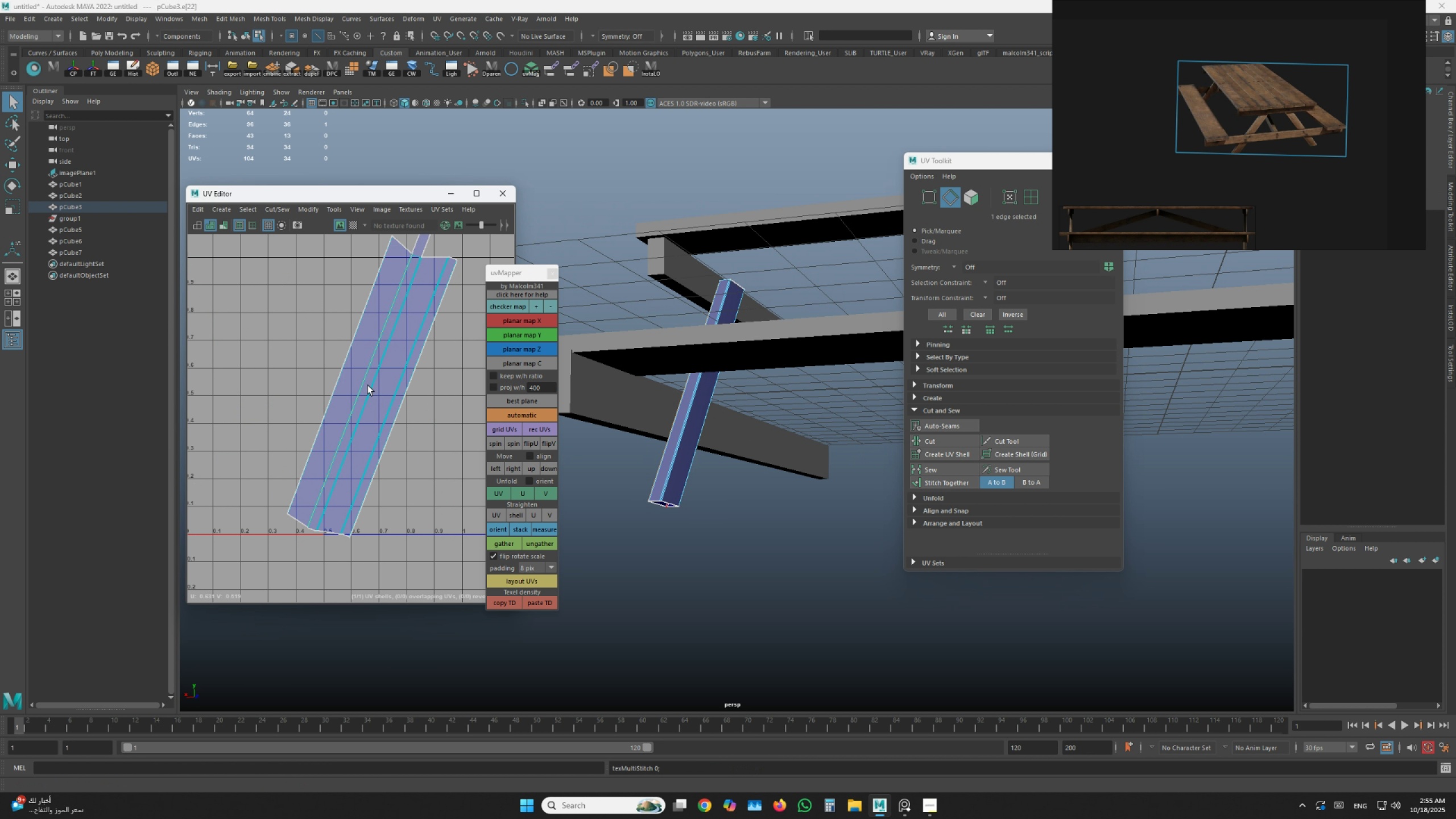 
scroll: coordinate [368, 385], scroll_direction: down, amount: 1.0
 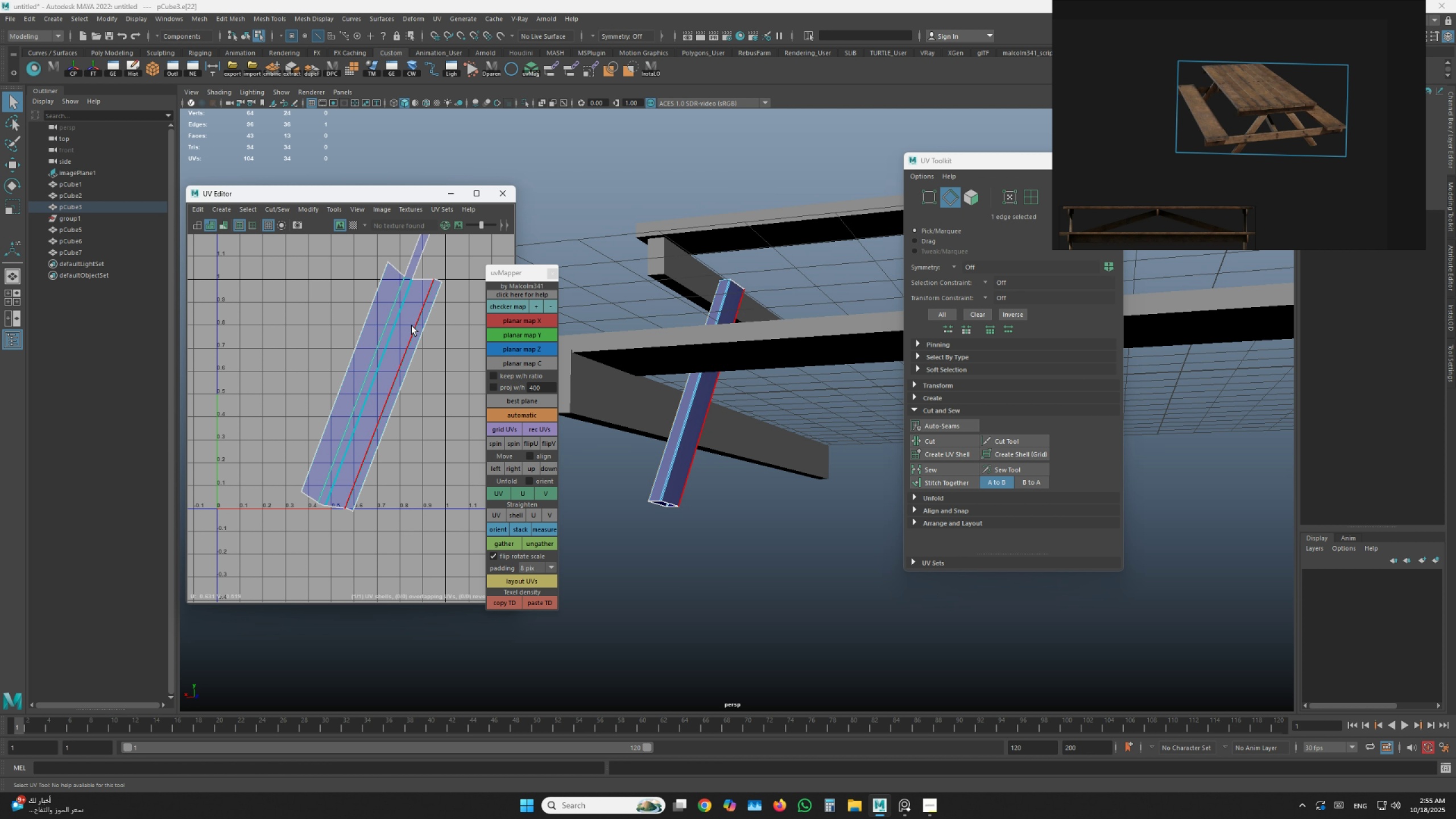 
left_click([415, 326])
 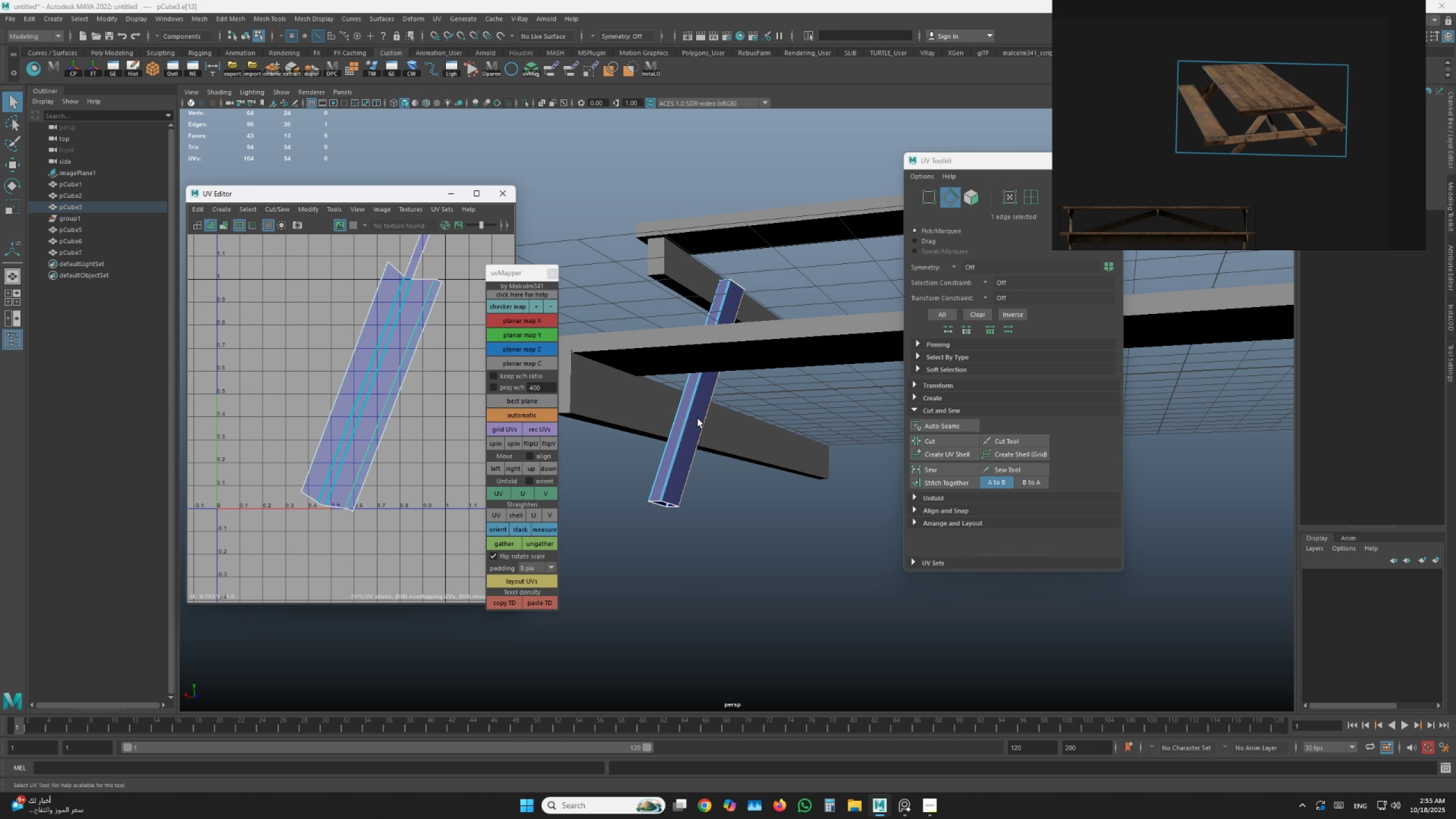 
hold_key(key=AltLeft, duration=1.38)
 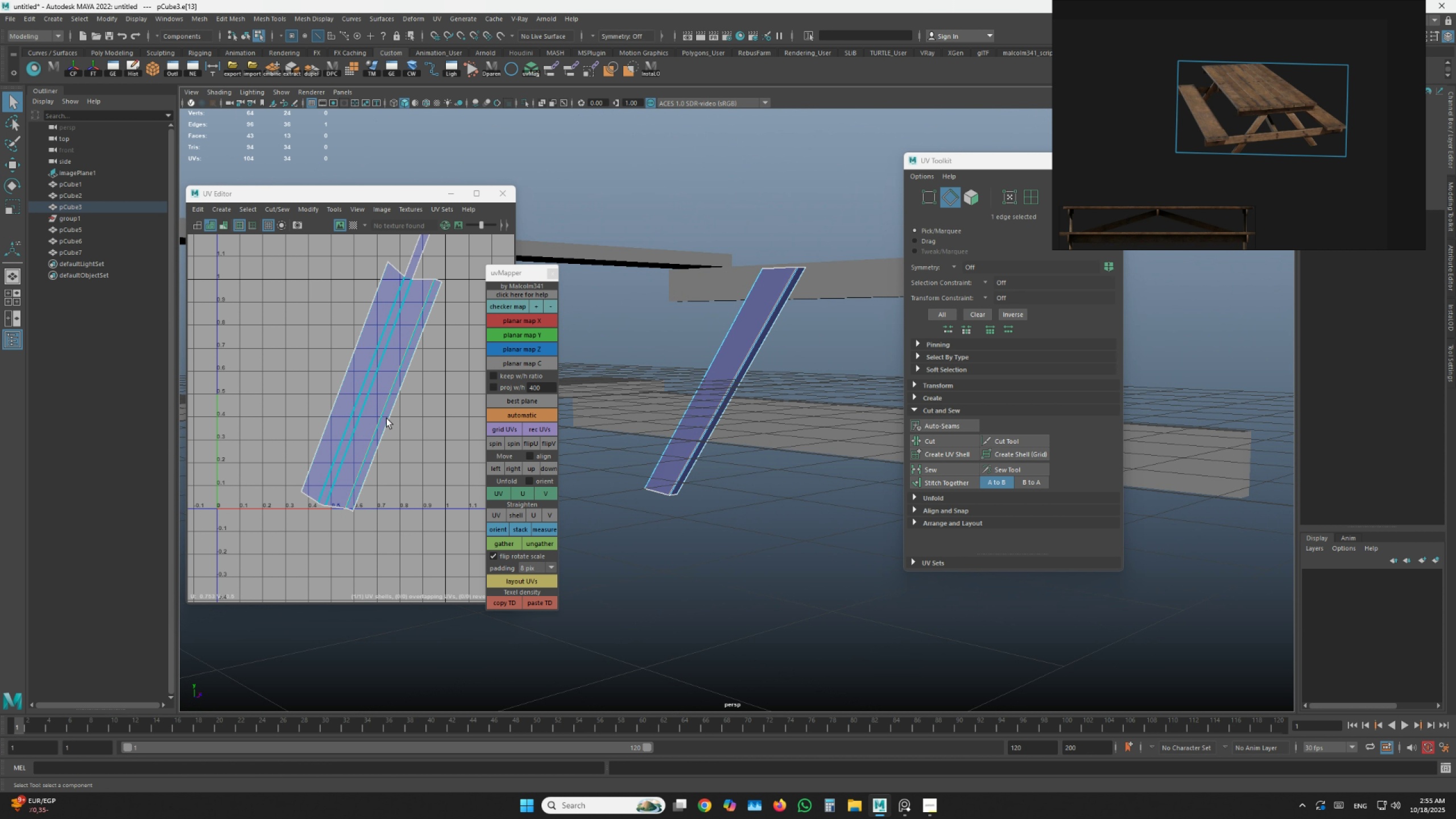 
left_click([384, 419])
 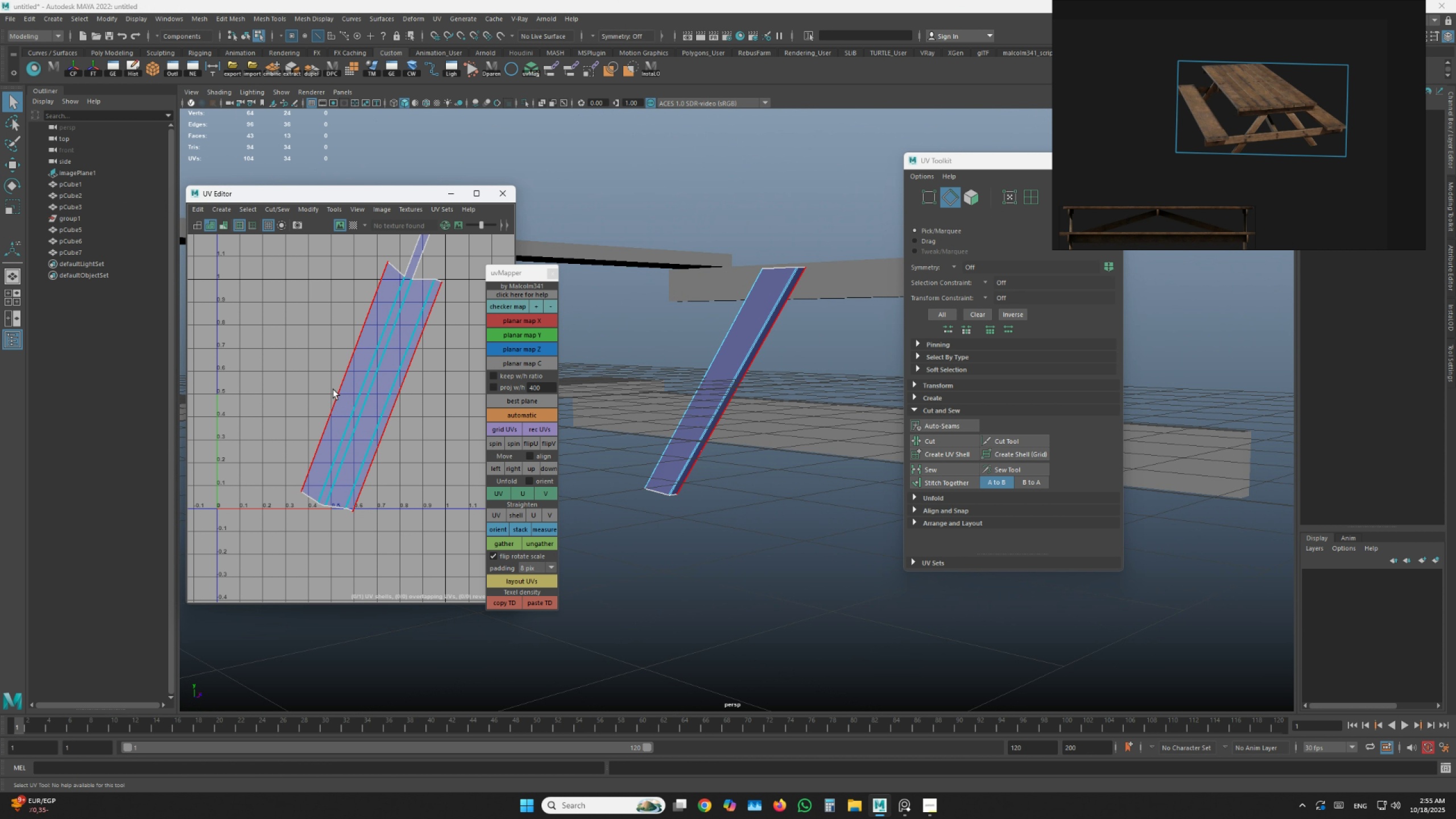 
left_click([333, 390])
 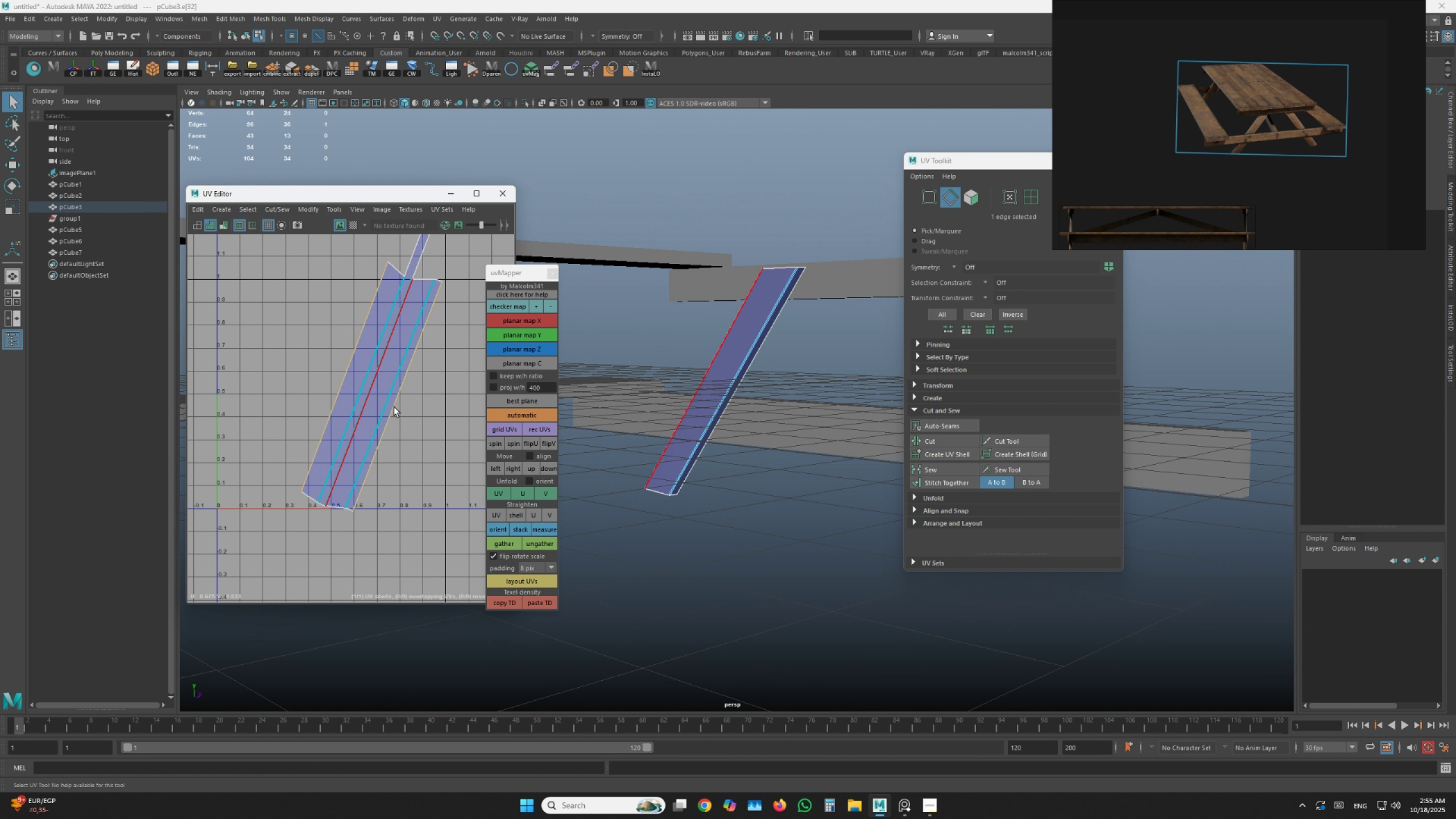 
hold_key(key=AltLeft, duration=1.5)
 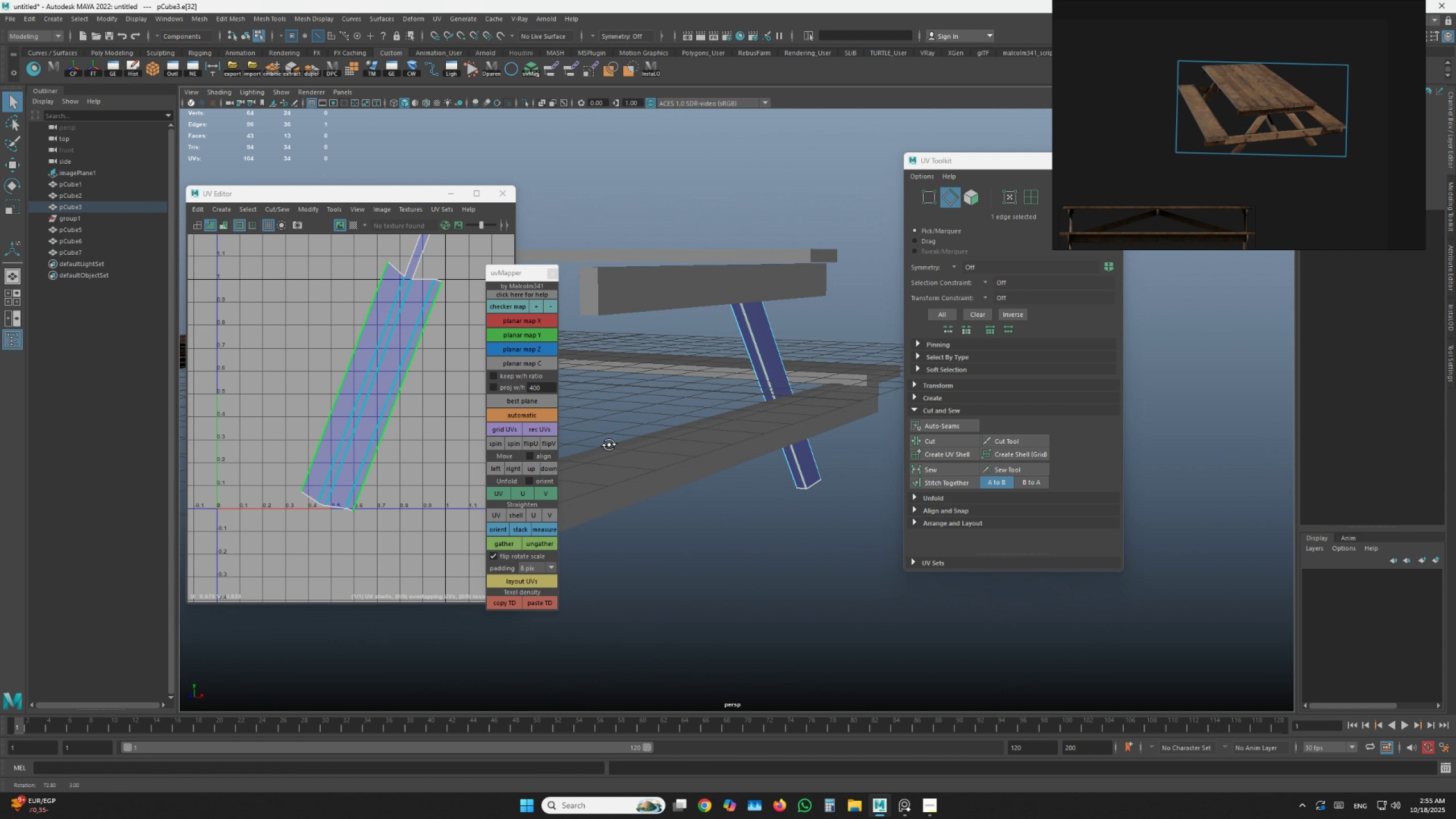 
key(Alt+AltLeft)
 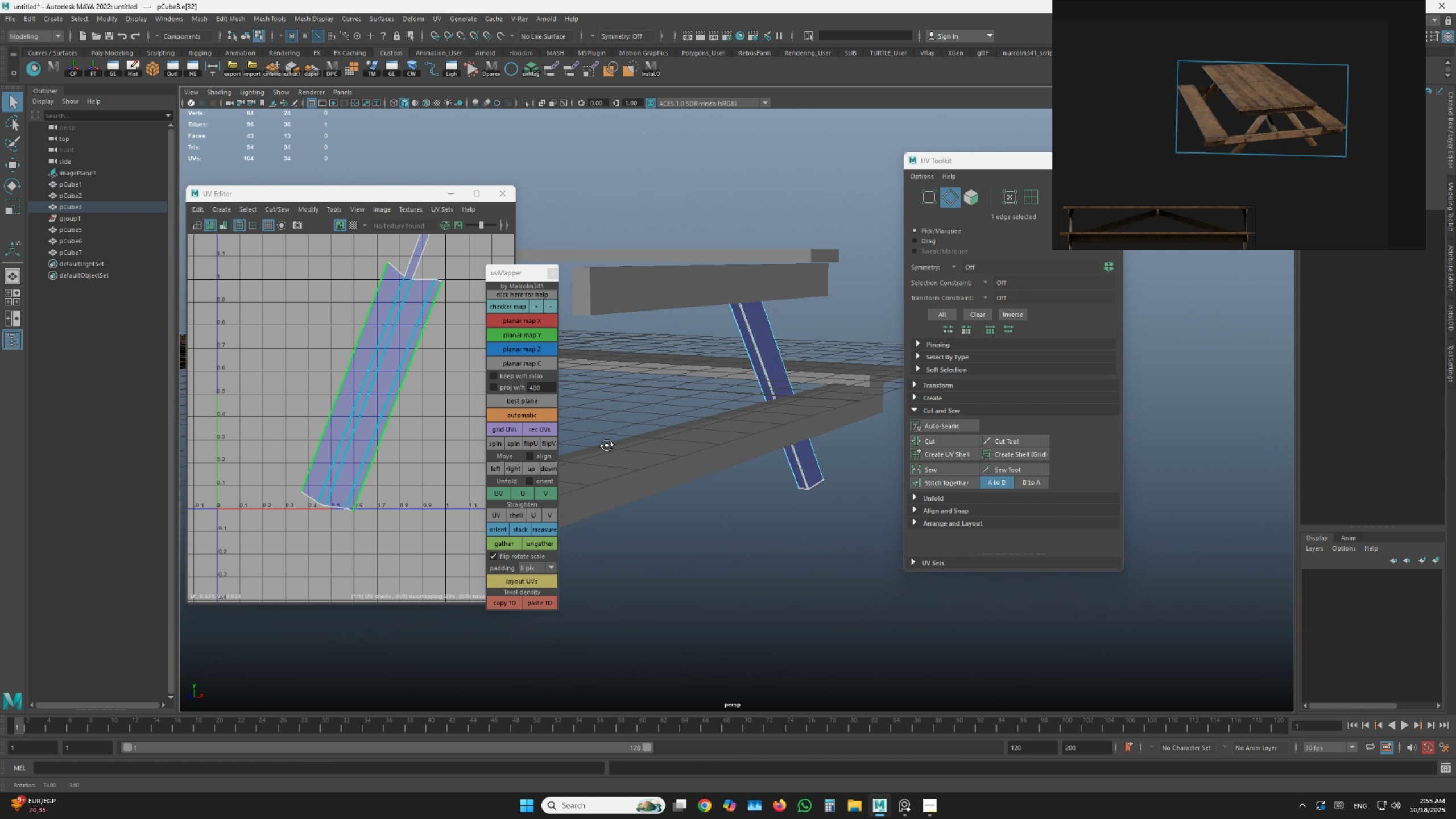 
key(Alt+AltLeft)
 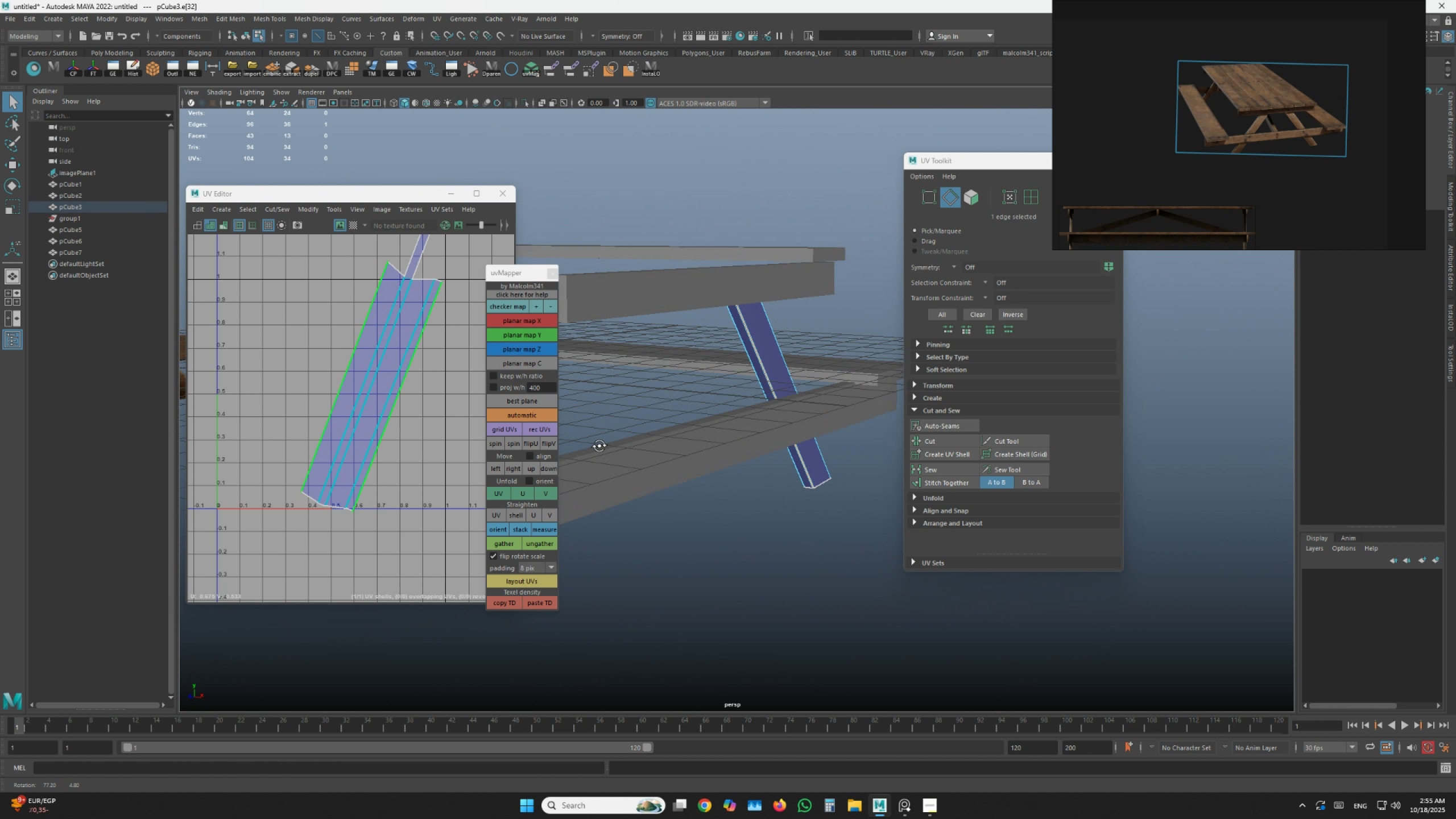 
key(Alt+AltLeft)
 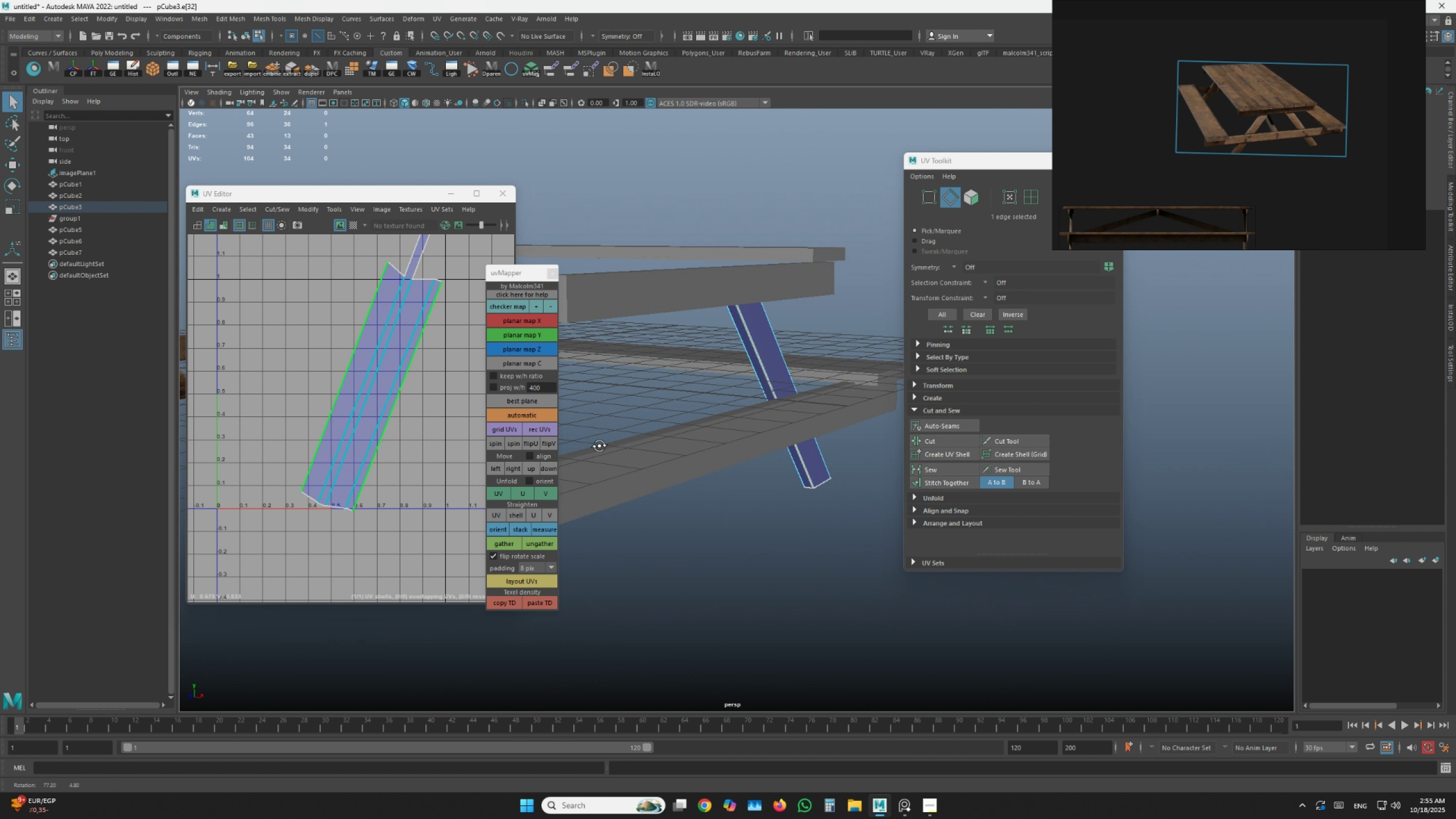 
key(Alt+AltLeft)
 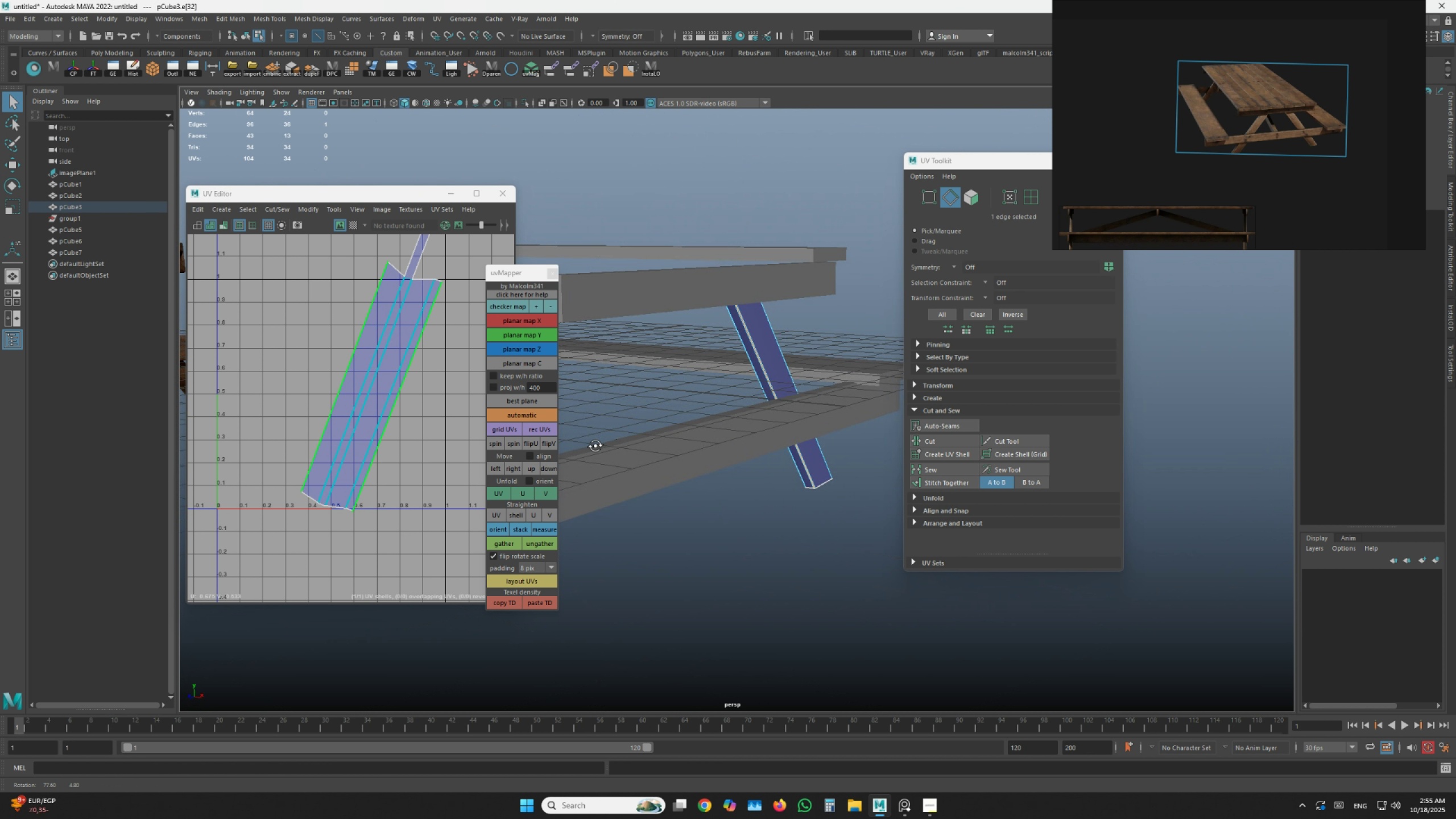 
key(Alt+AltLeft)
 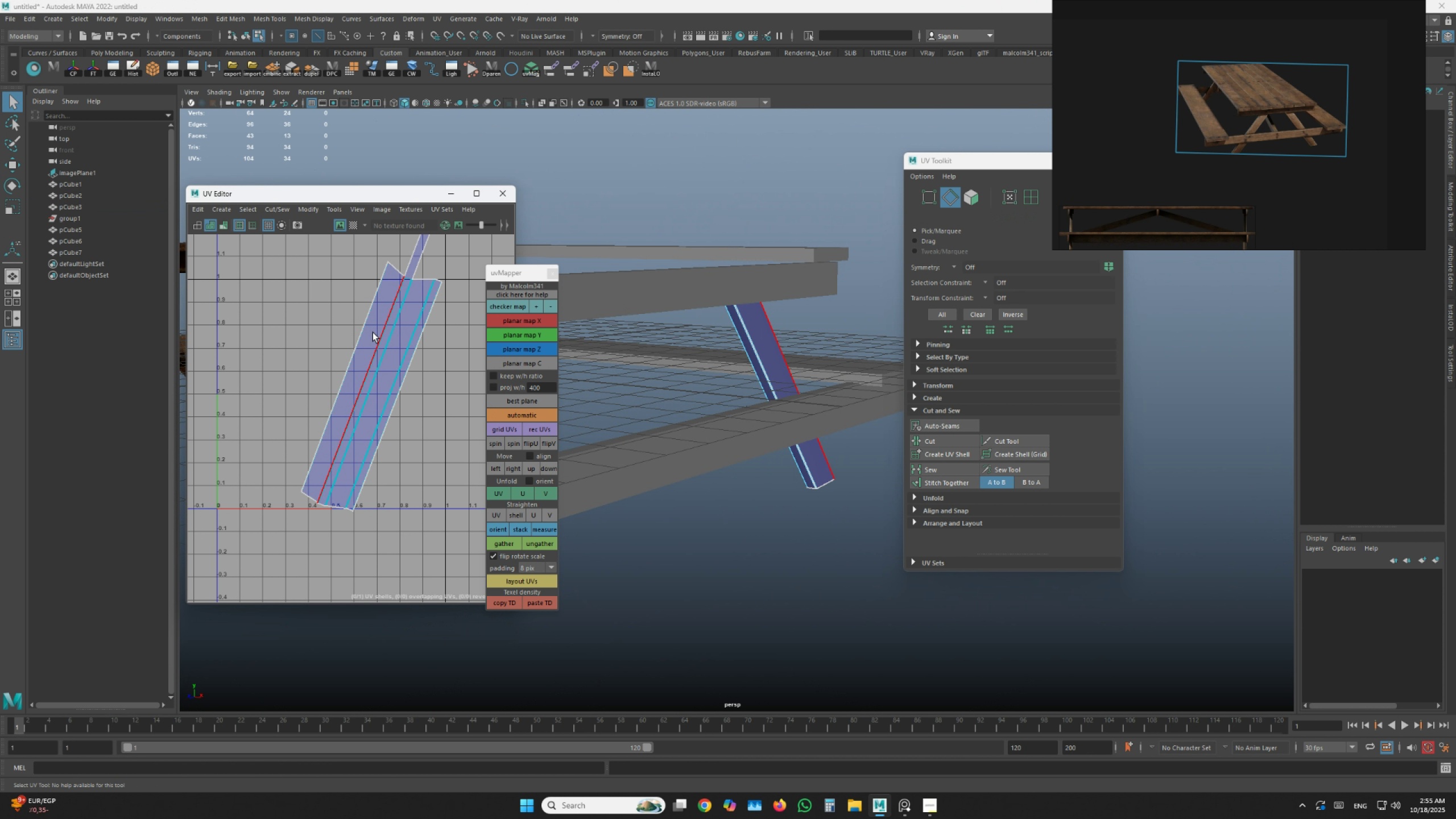 
left_click([378, 334])
 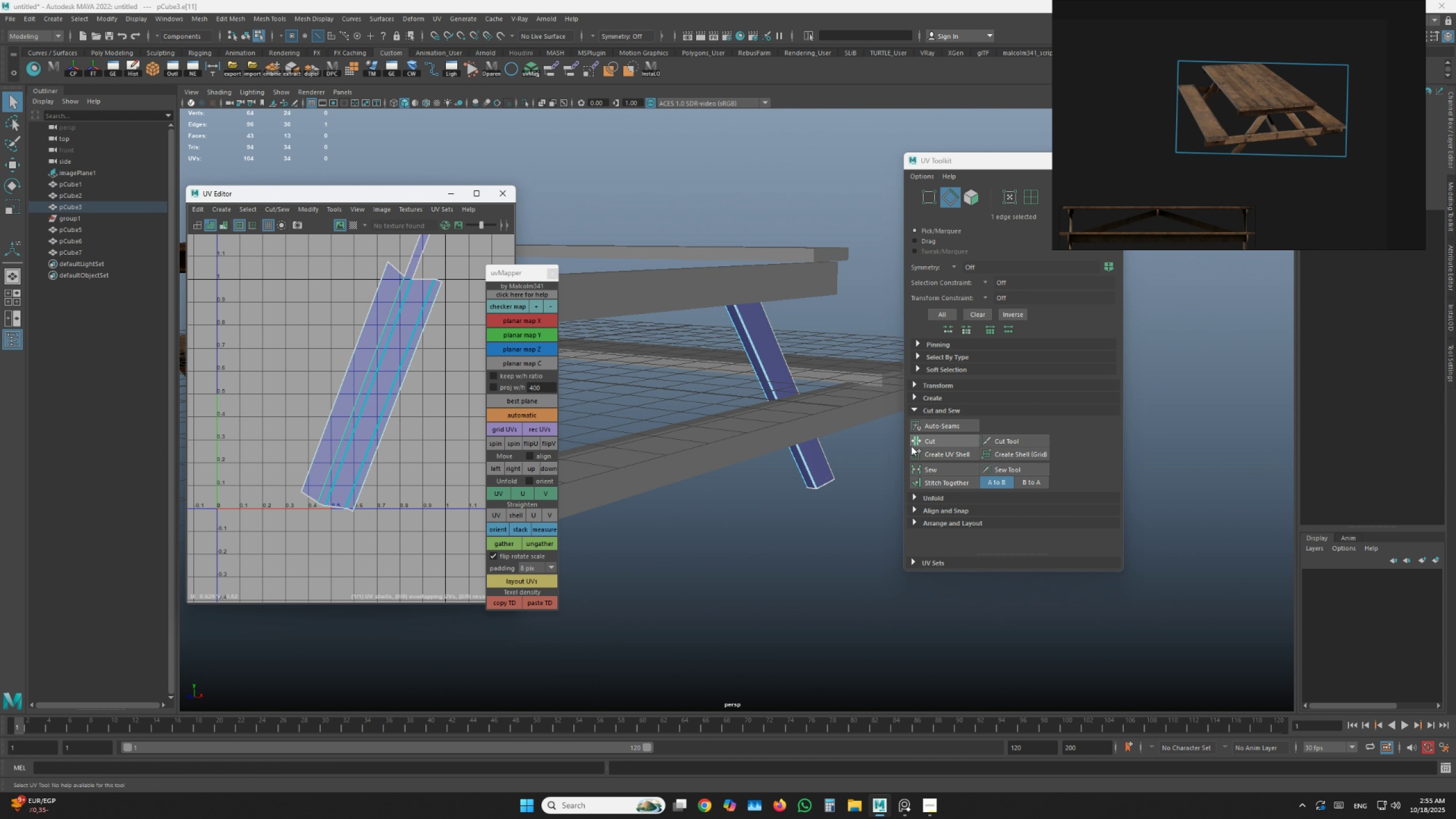 
left_click([912, 446])
 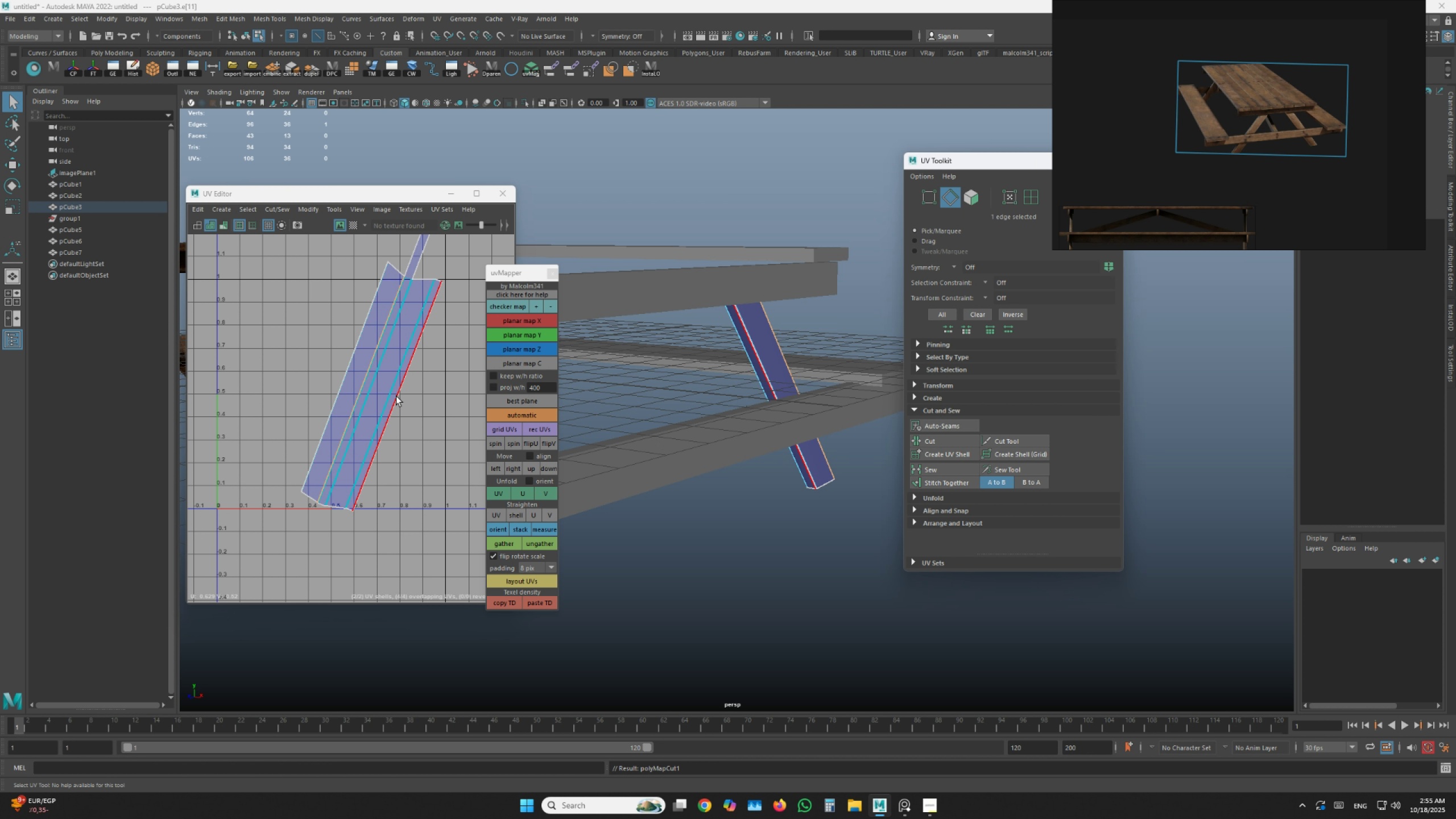 
left_click([396, 396])
 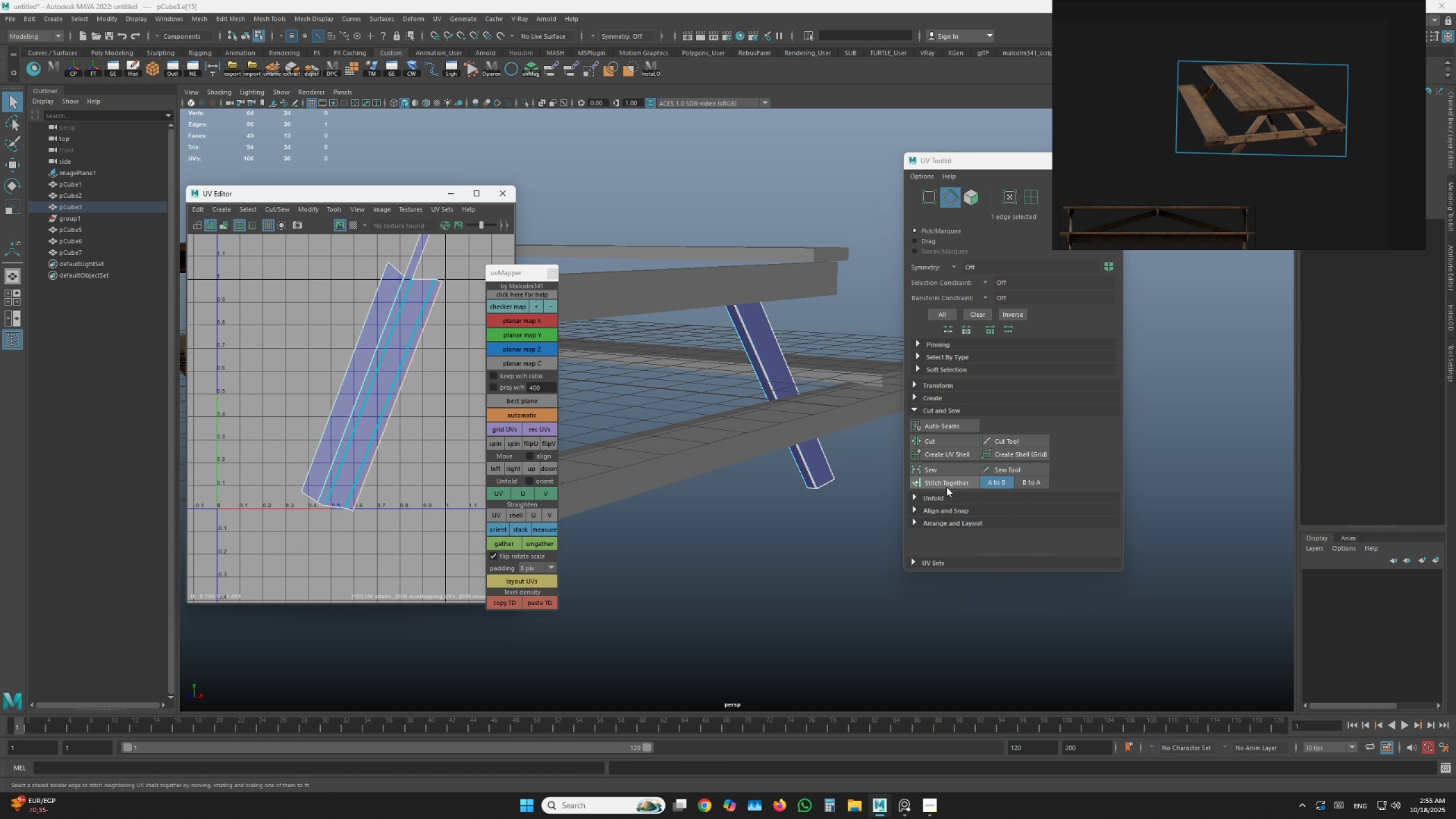 
left_click([944, 485])
 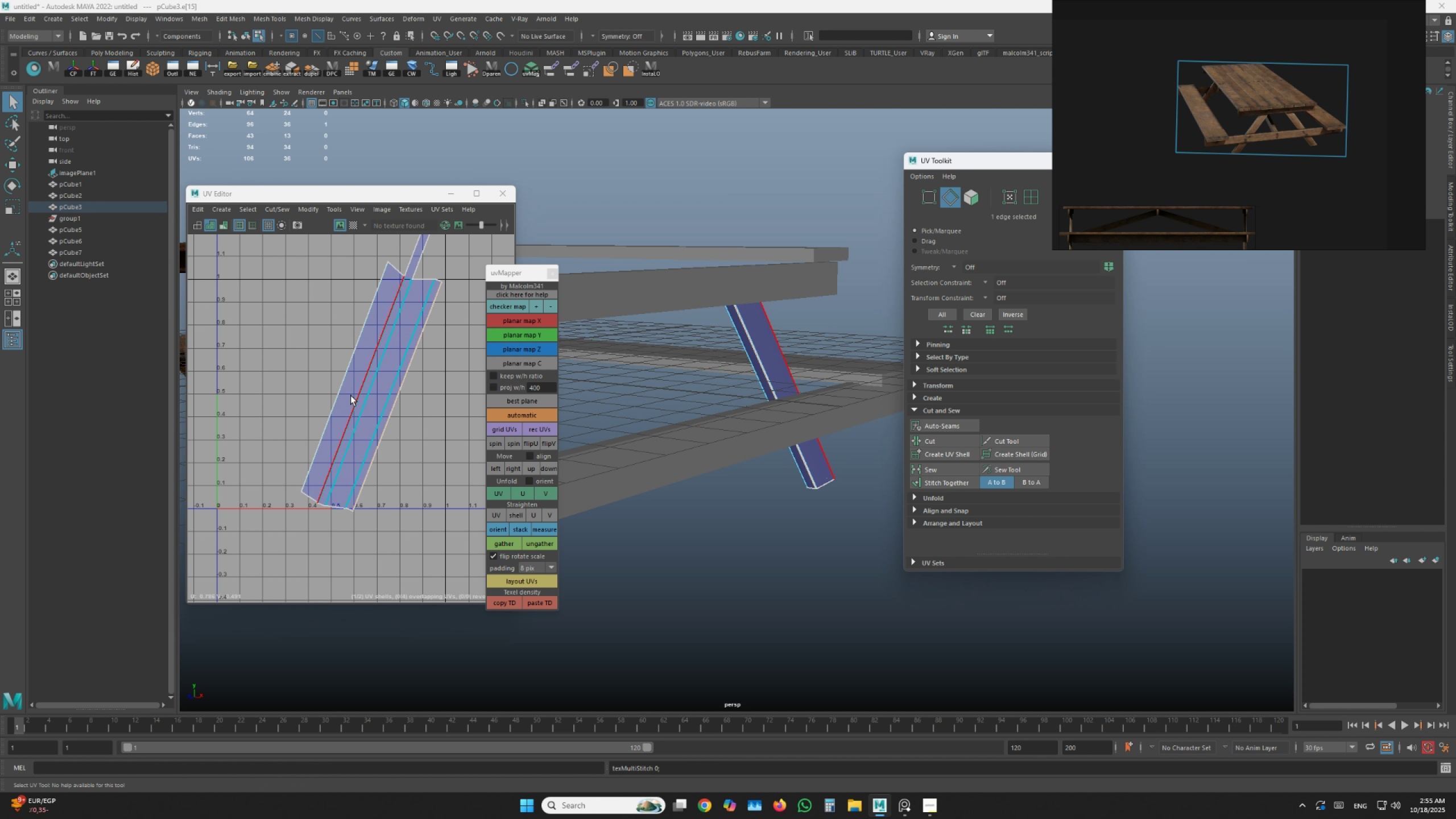 
left_click([342, 390])
 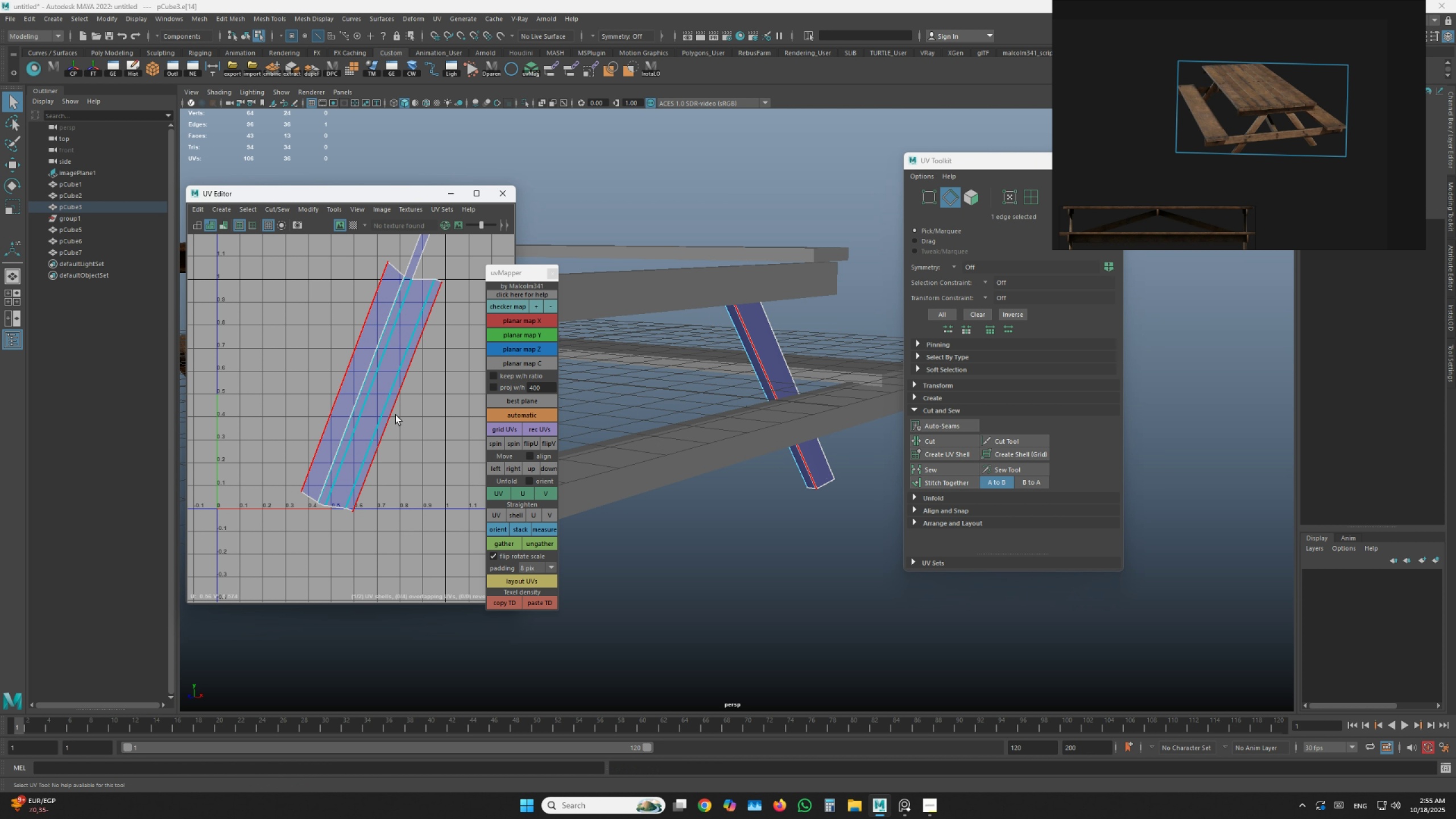 
left_click([396, 415])
 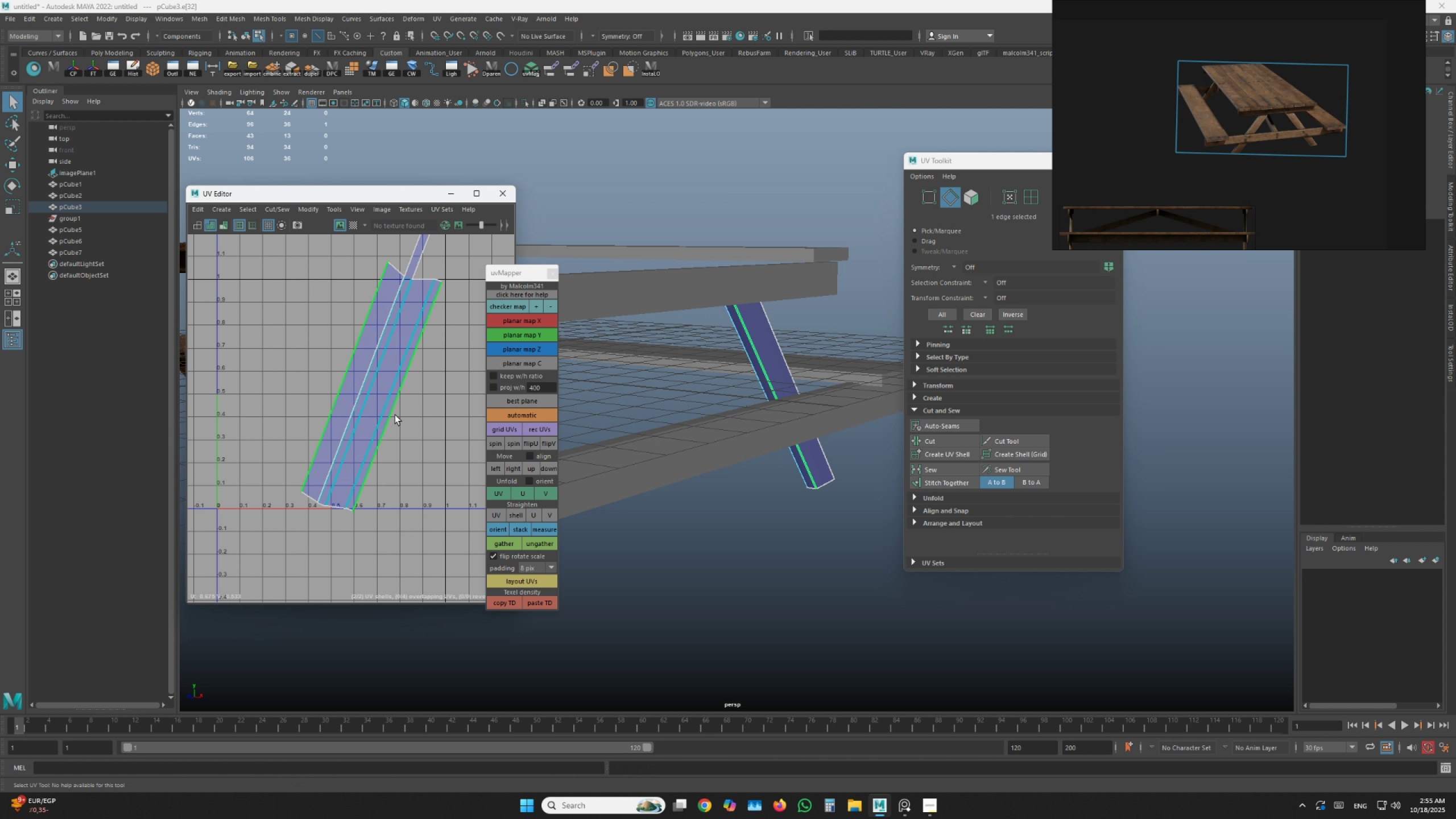 
scroll: coordinate [395, 415], scroll_direction: up, amount: 1.0
 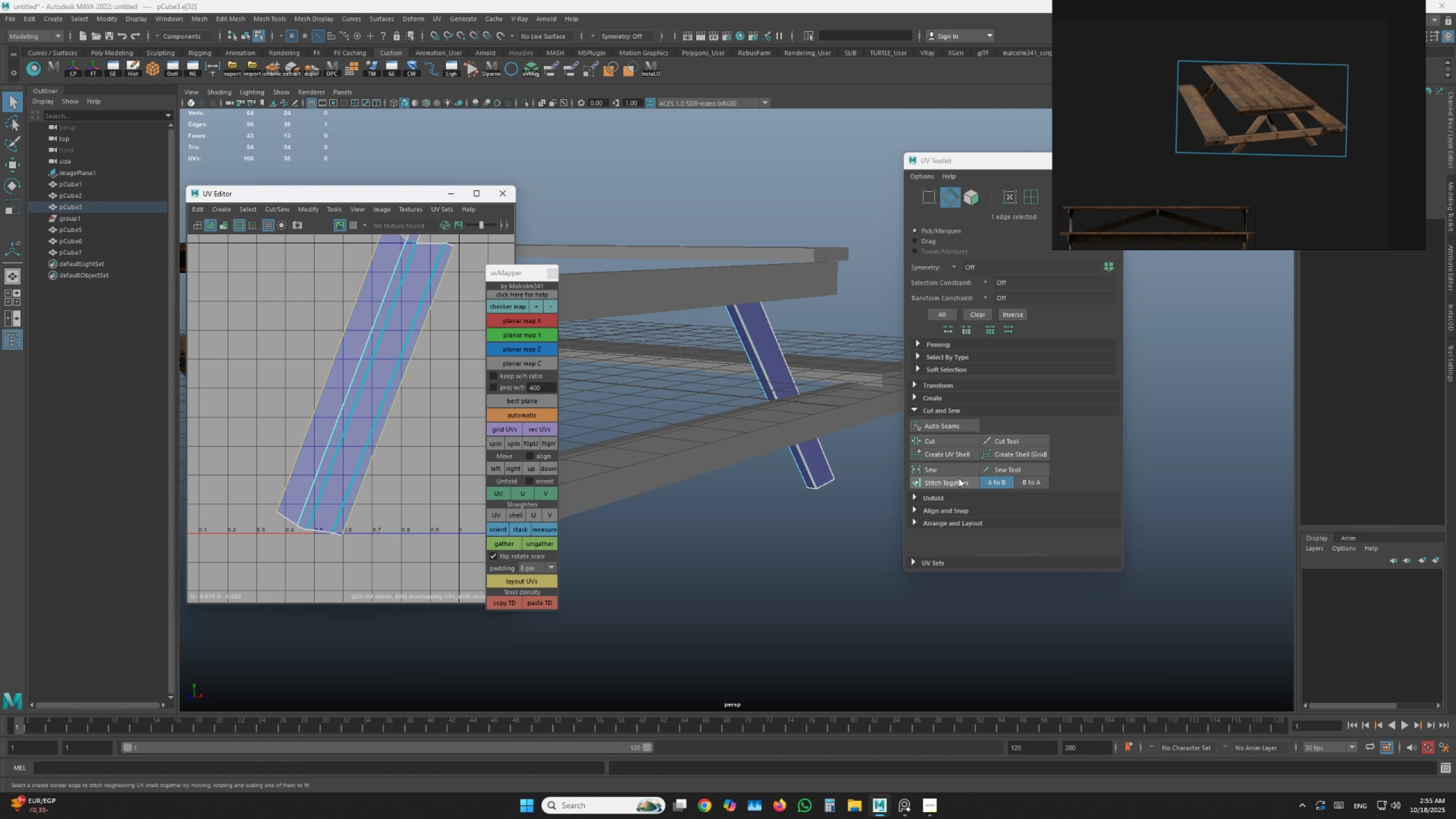 
left_click([961, 482])
 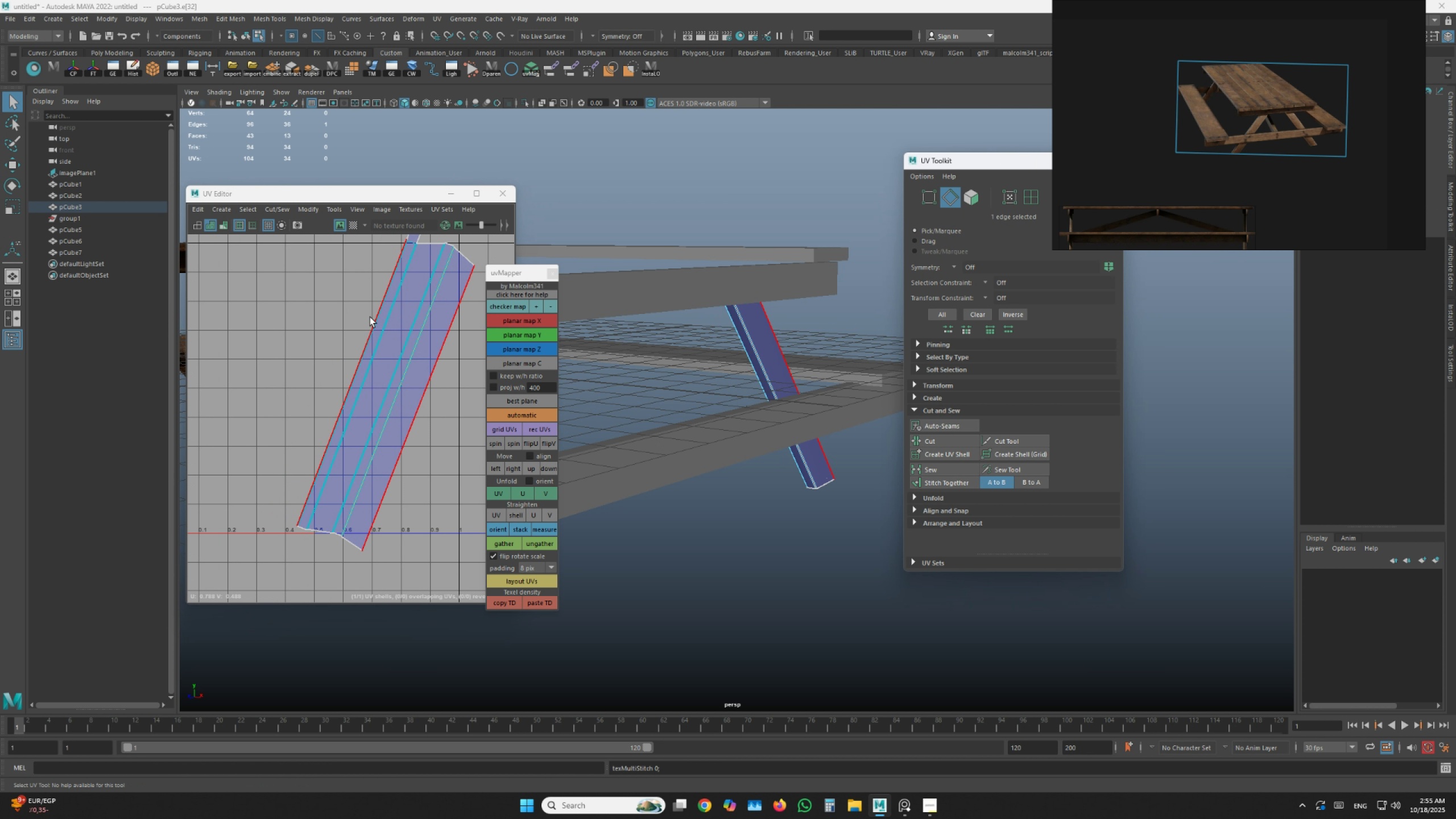 
left_click([370, 317])
 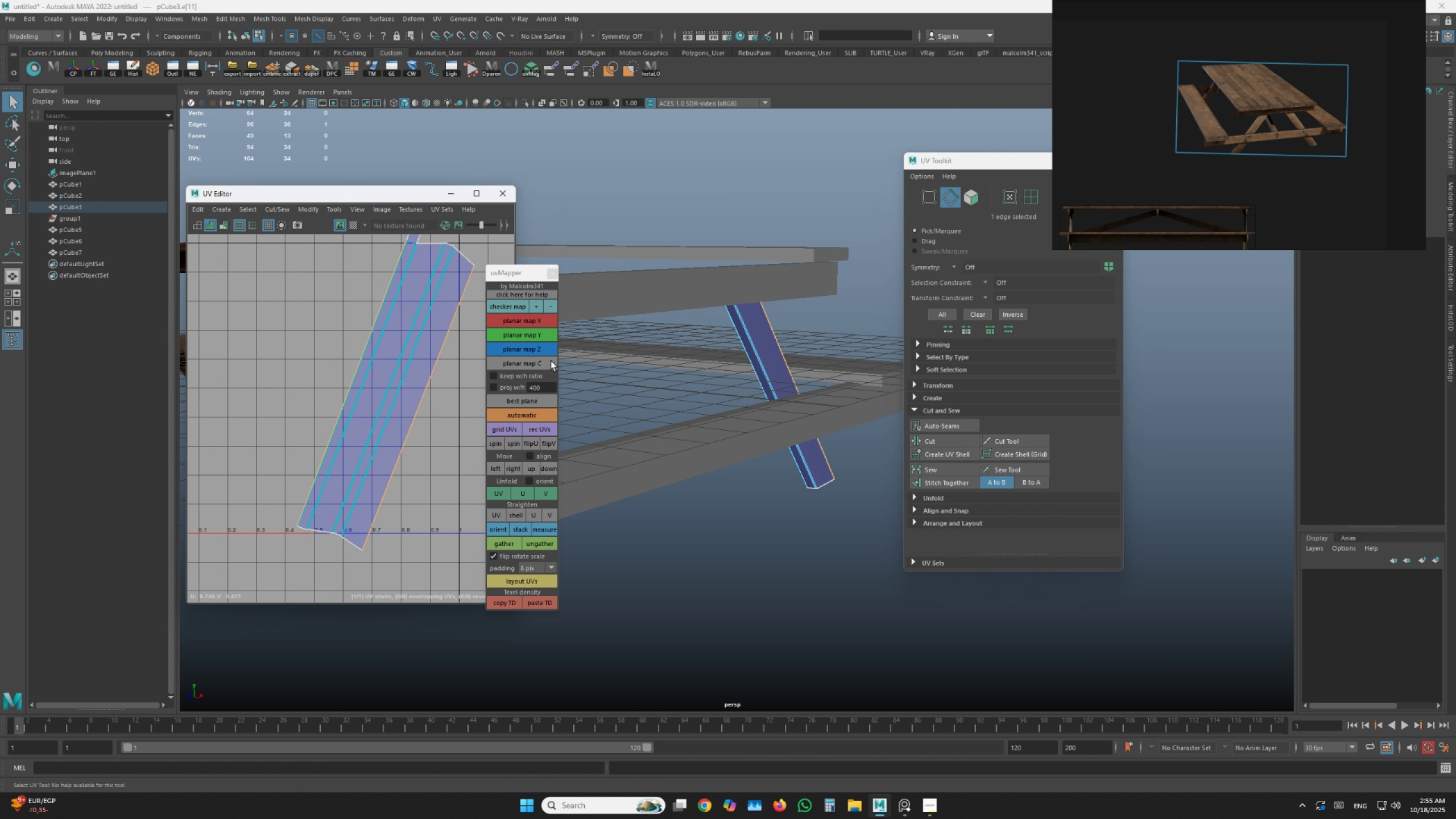 
hold_key(key=AltLeft, duration=1.53)
 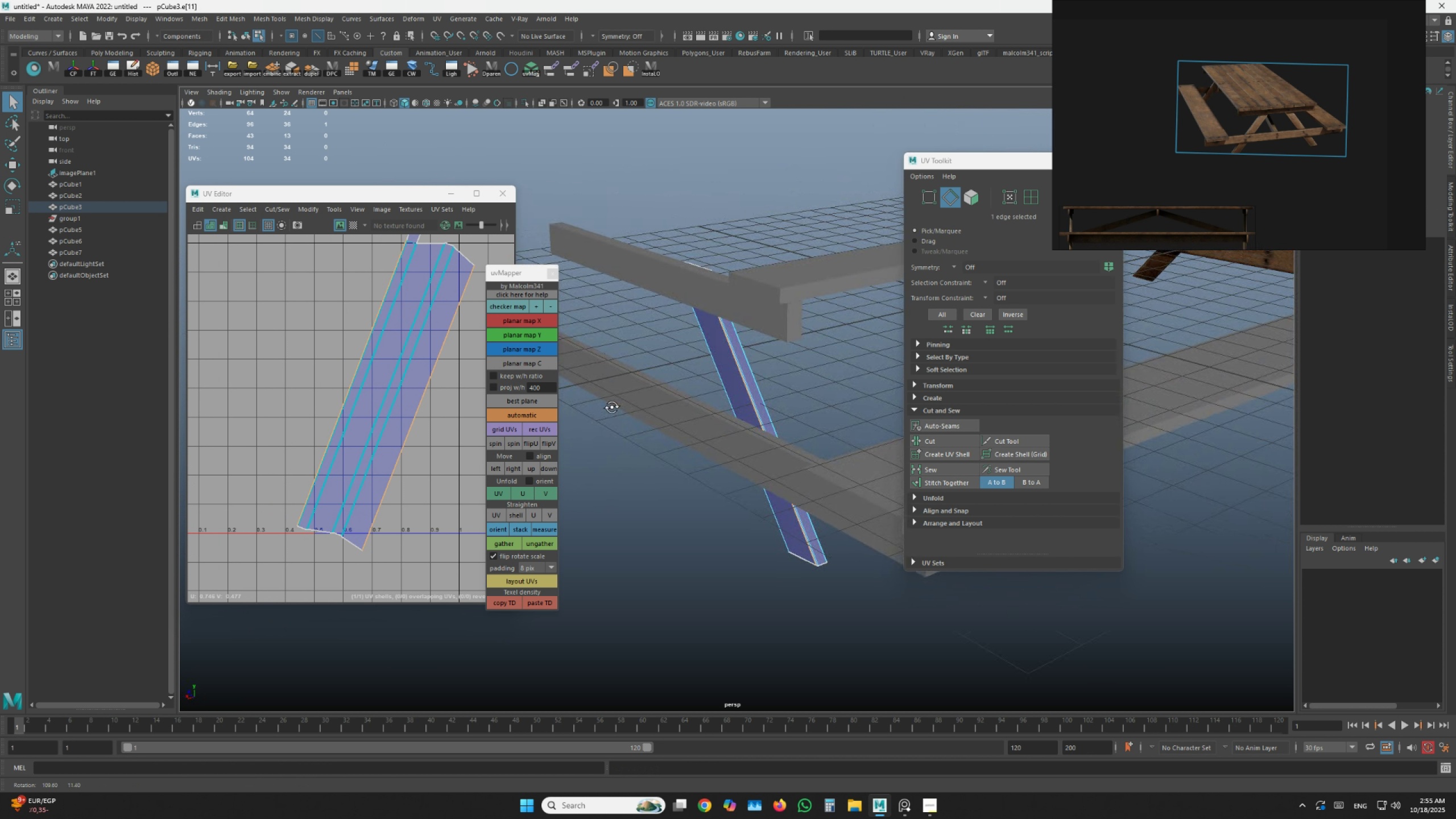 
key(Alt+AltLeft)
 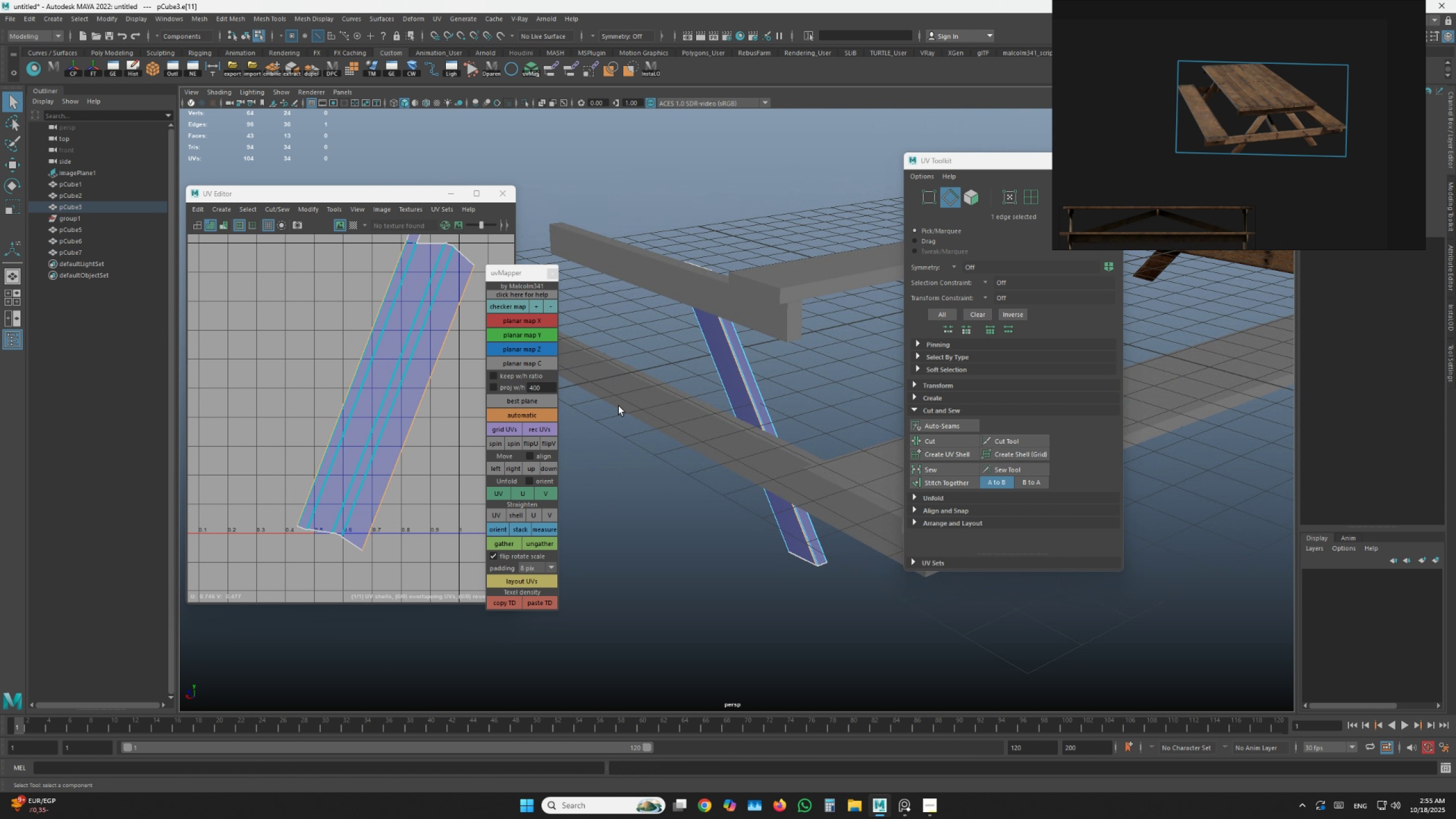 
key(Alt+AltLeft)
 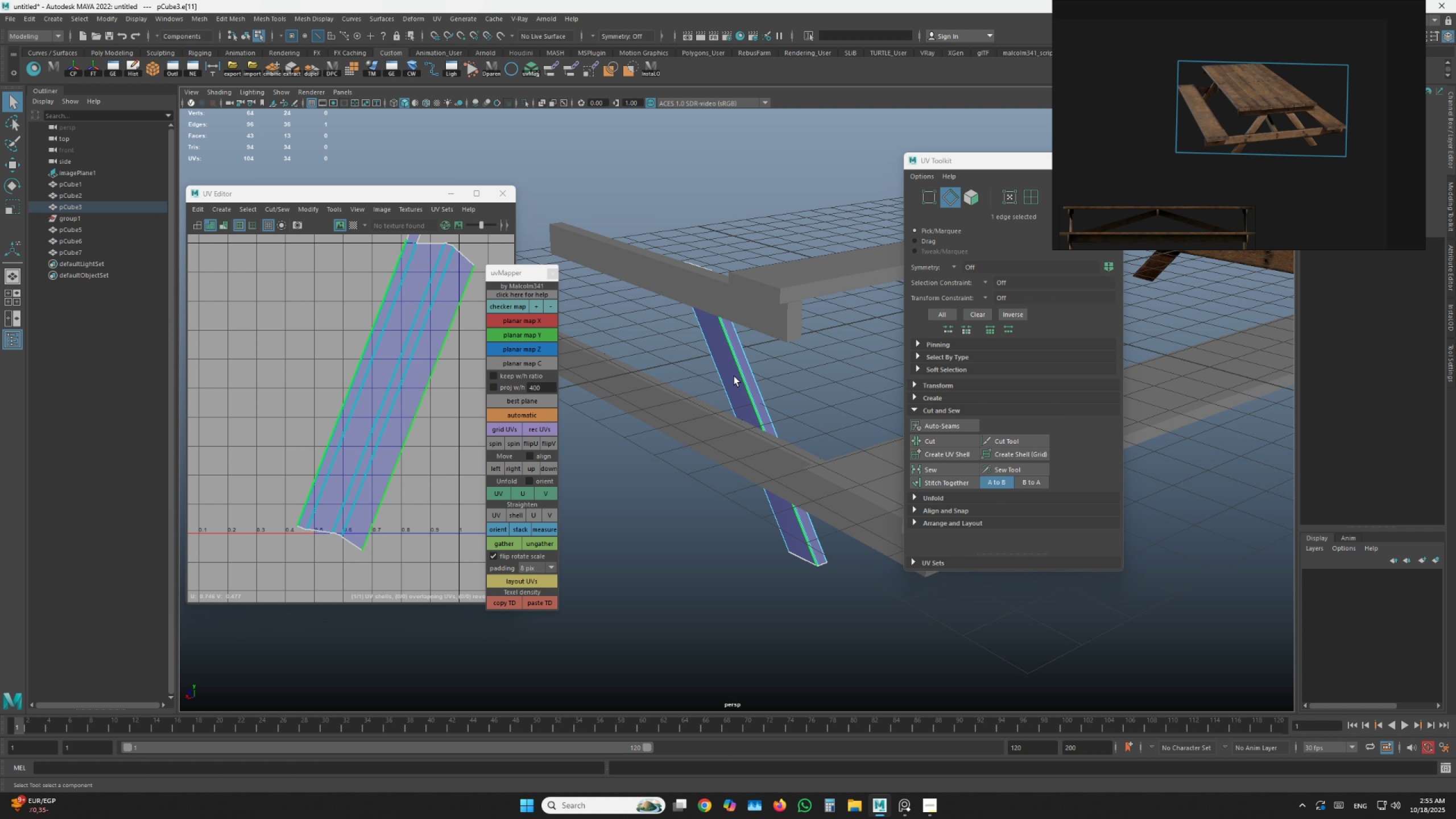 
hold_key(key=AltLeft, duration=0.74)
 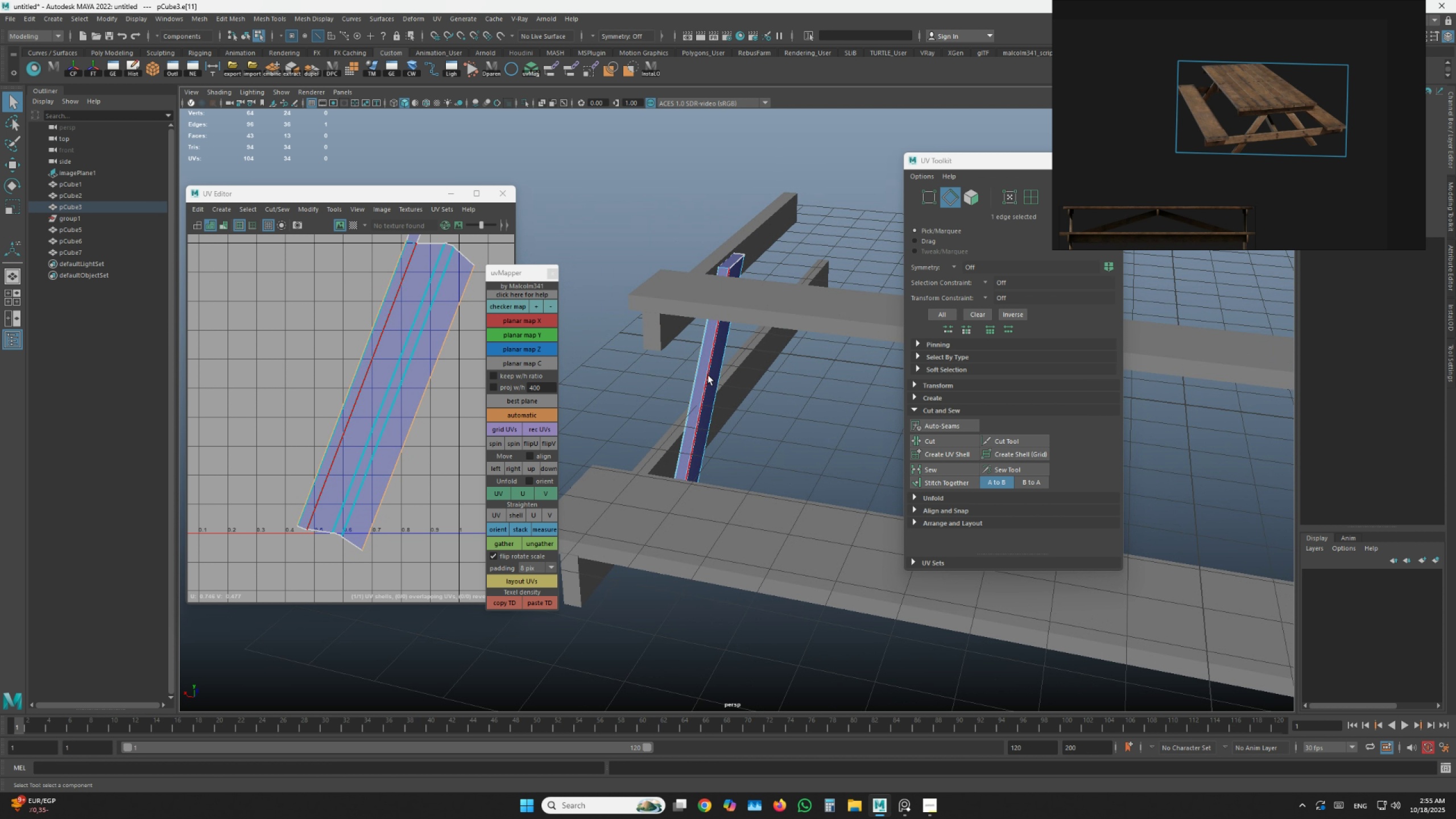 
hold_key(key=AltLeft, duration=0.39)
 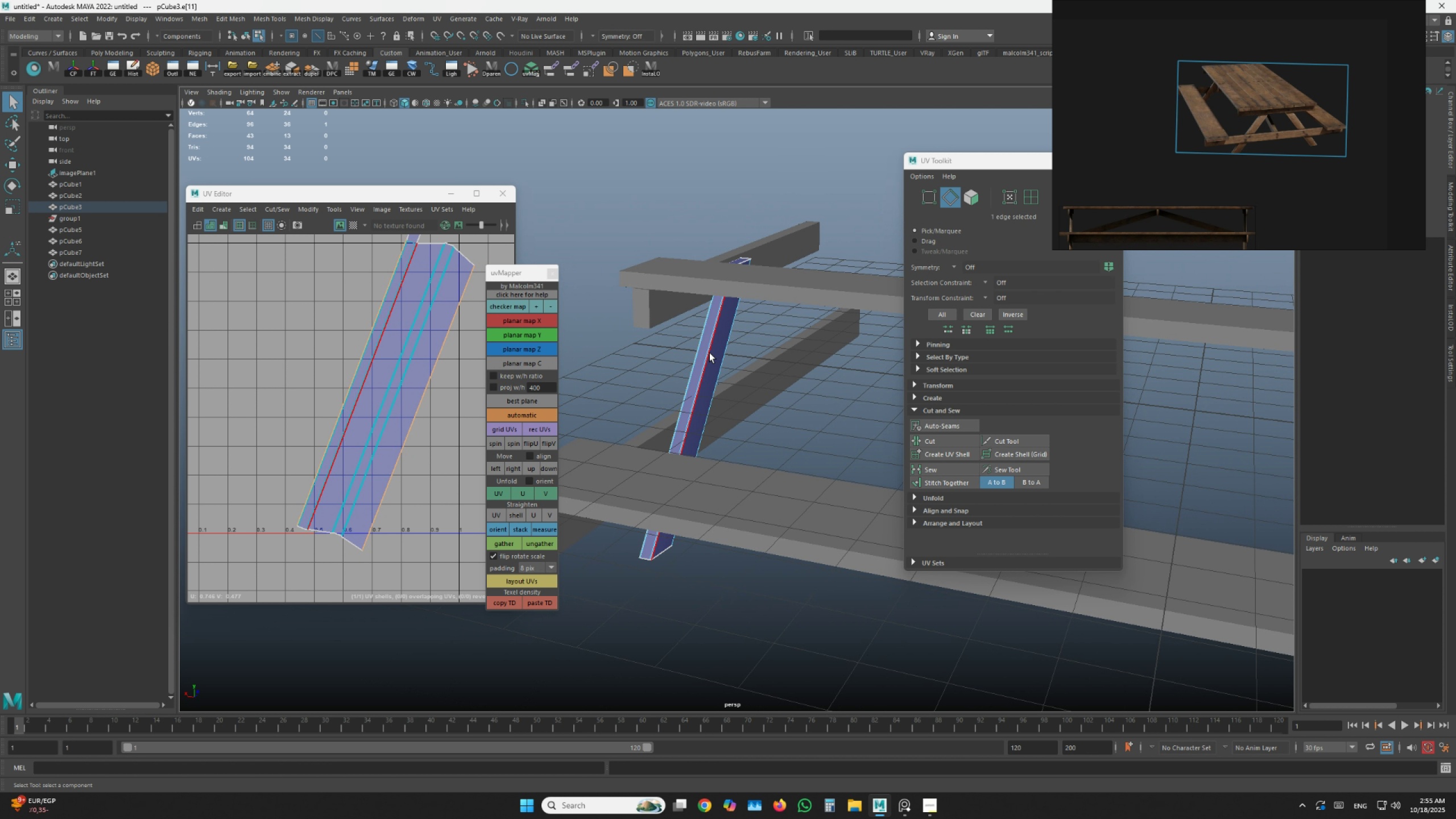 
left_click([710, 353])
 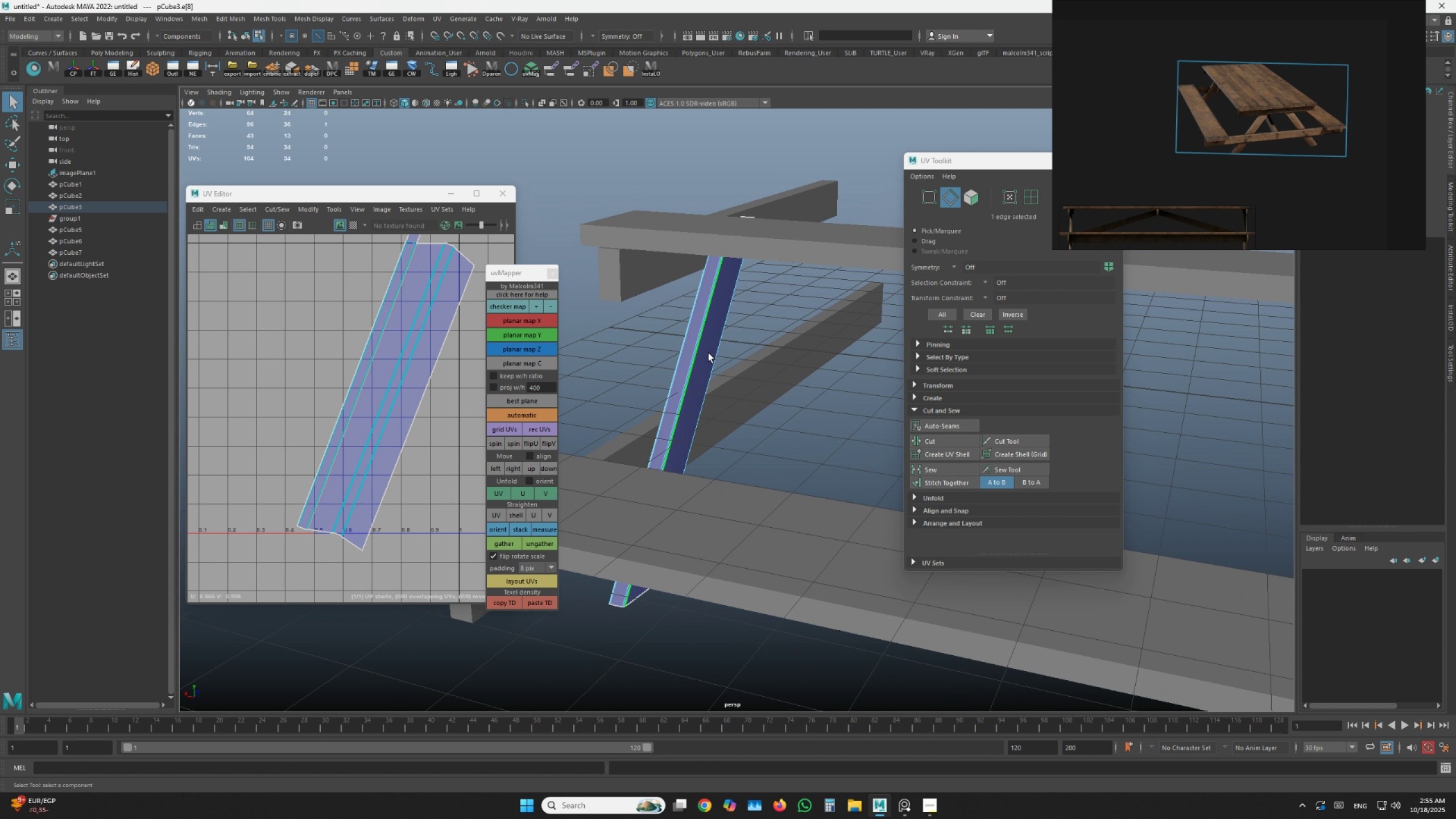 
scroll: coordinate [709, 353], scroll_direction: up, amount: 3.0
 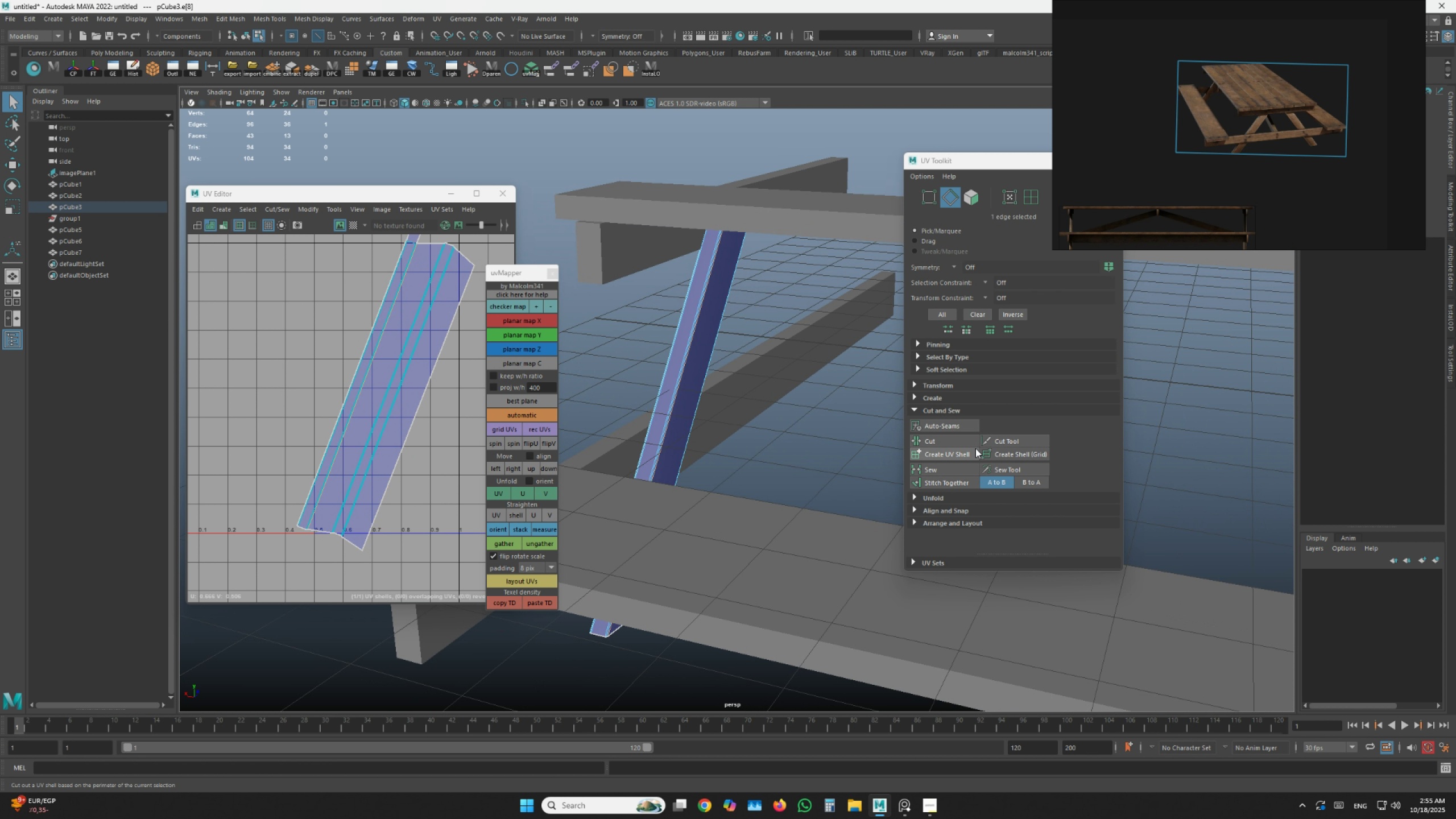 
left_click([967, 444])
 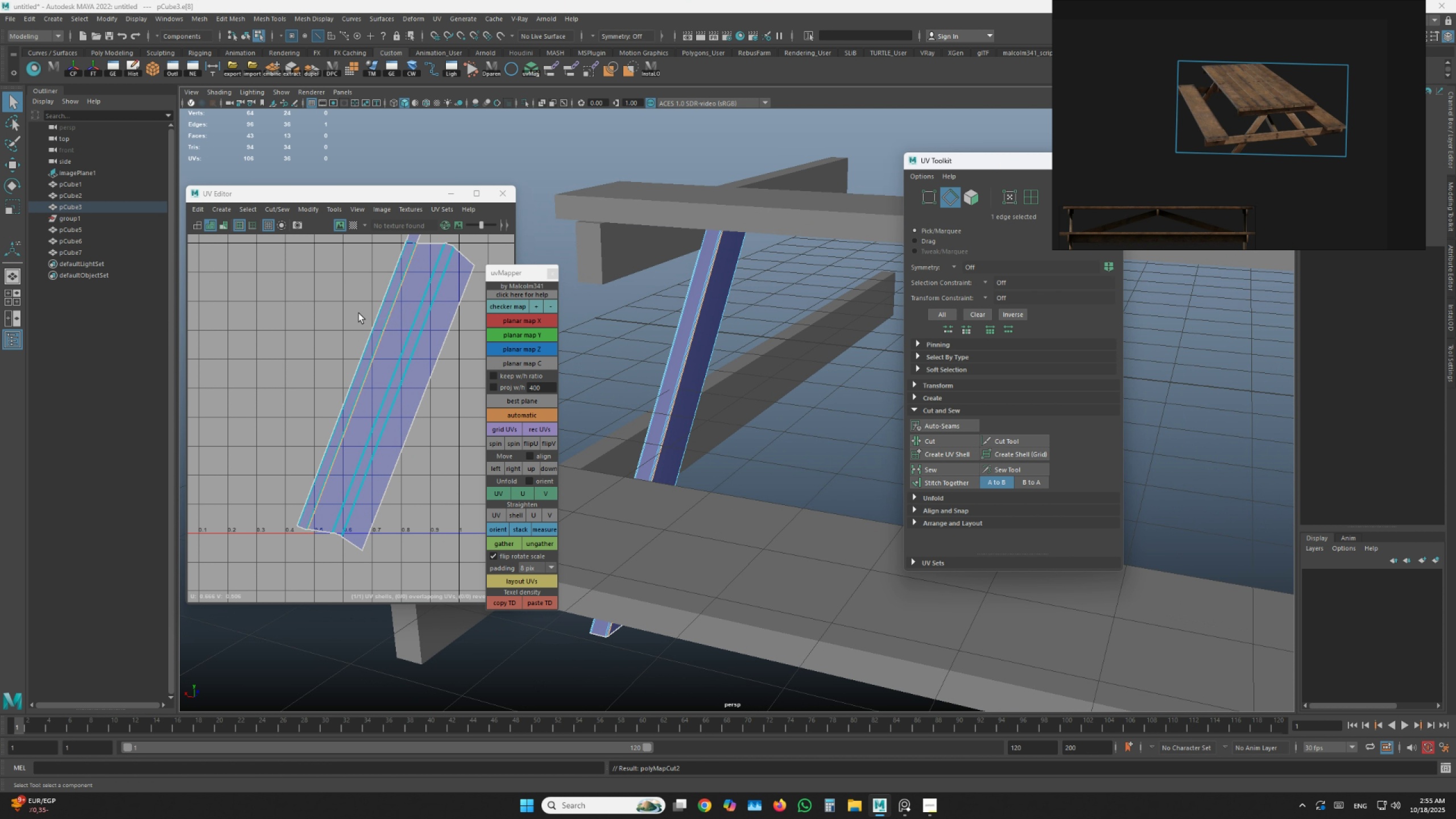 
left_click([364, 313])
 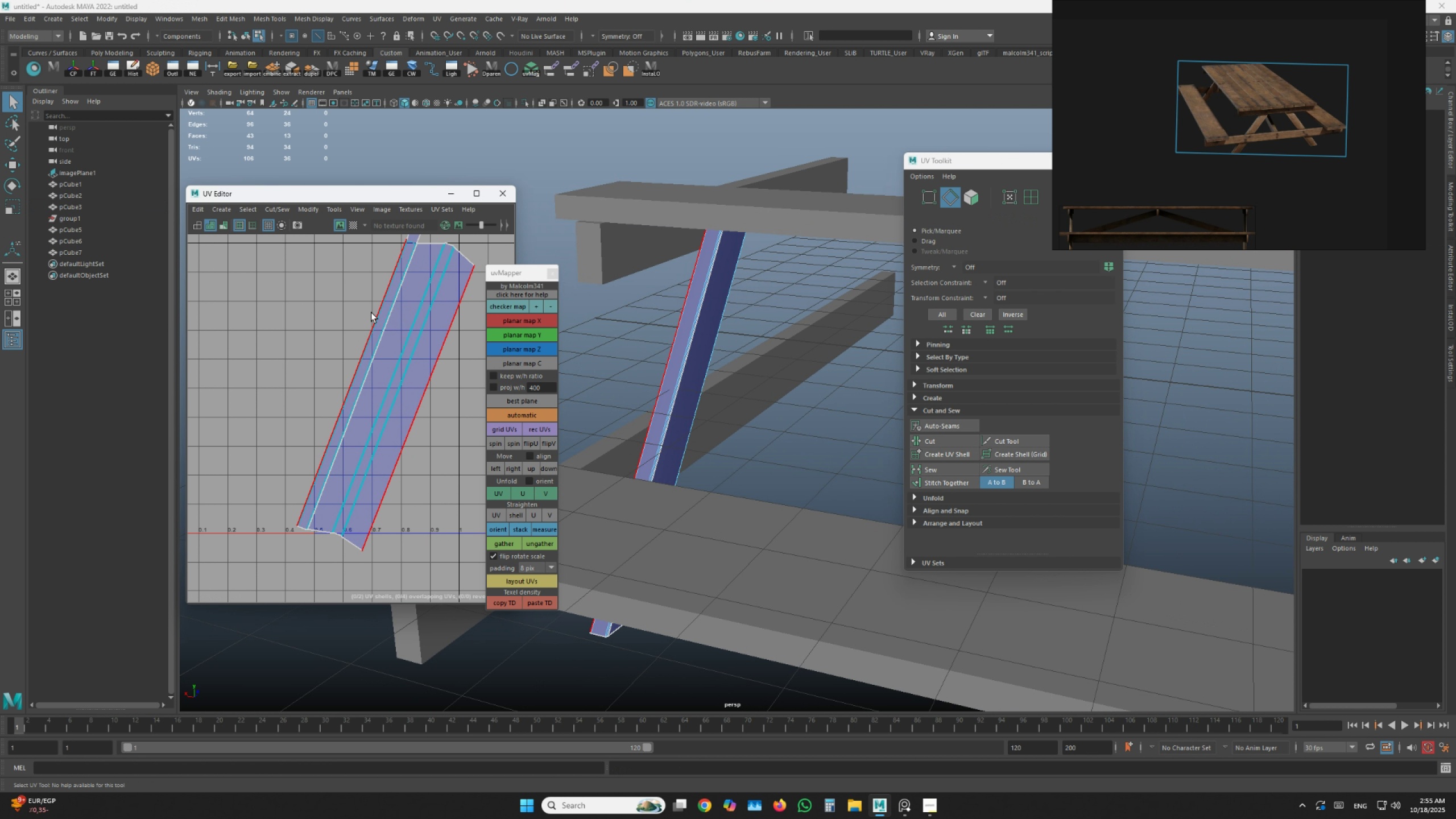 
left_click([371, 313])
 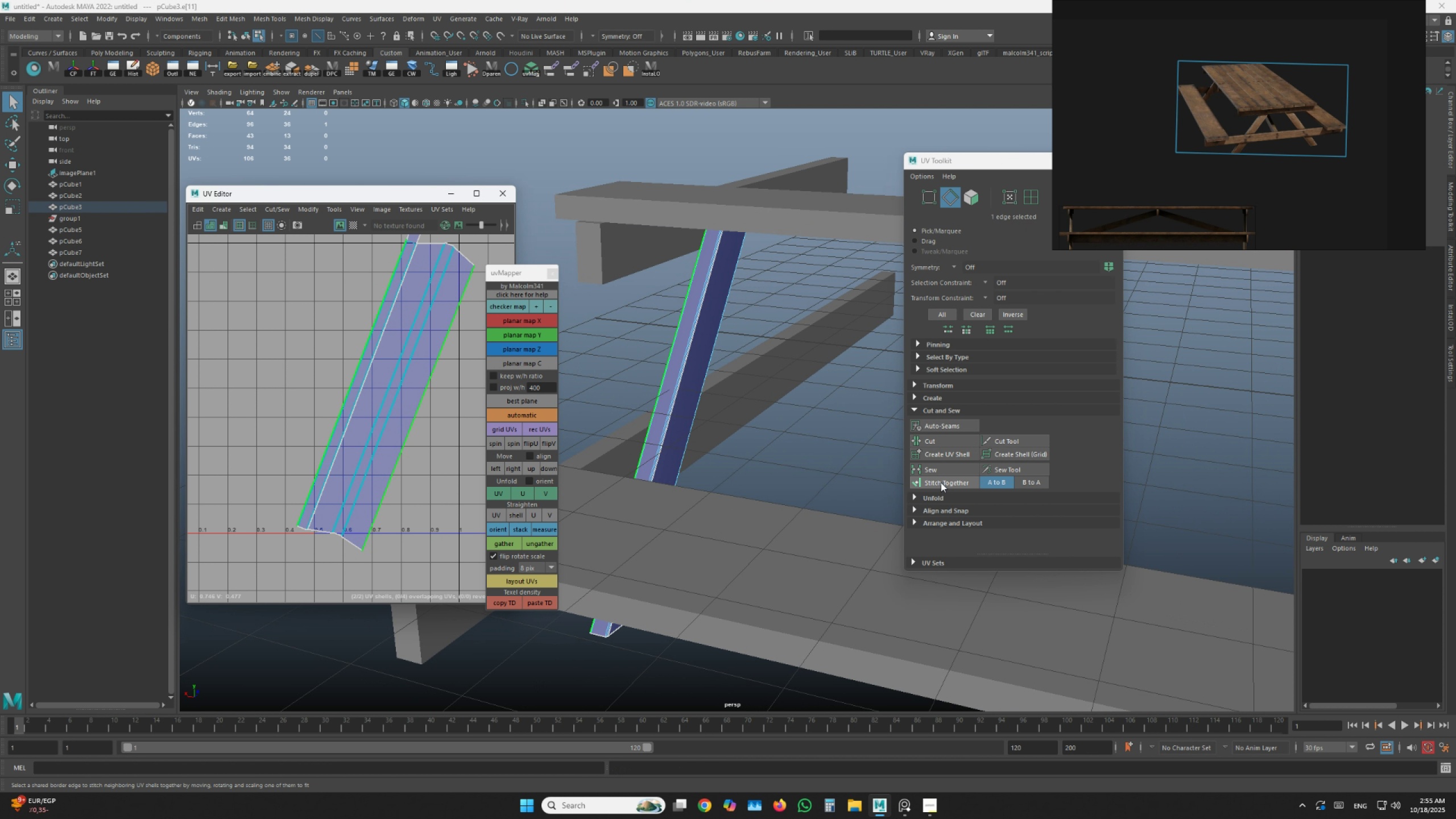 
left_click([941, 482])
 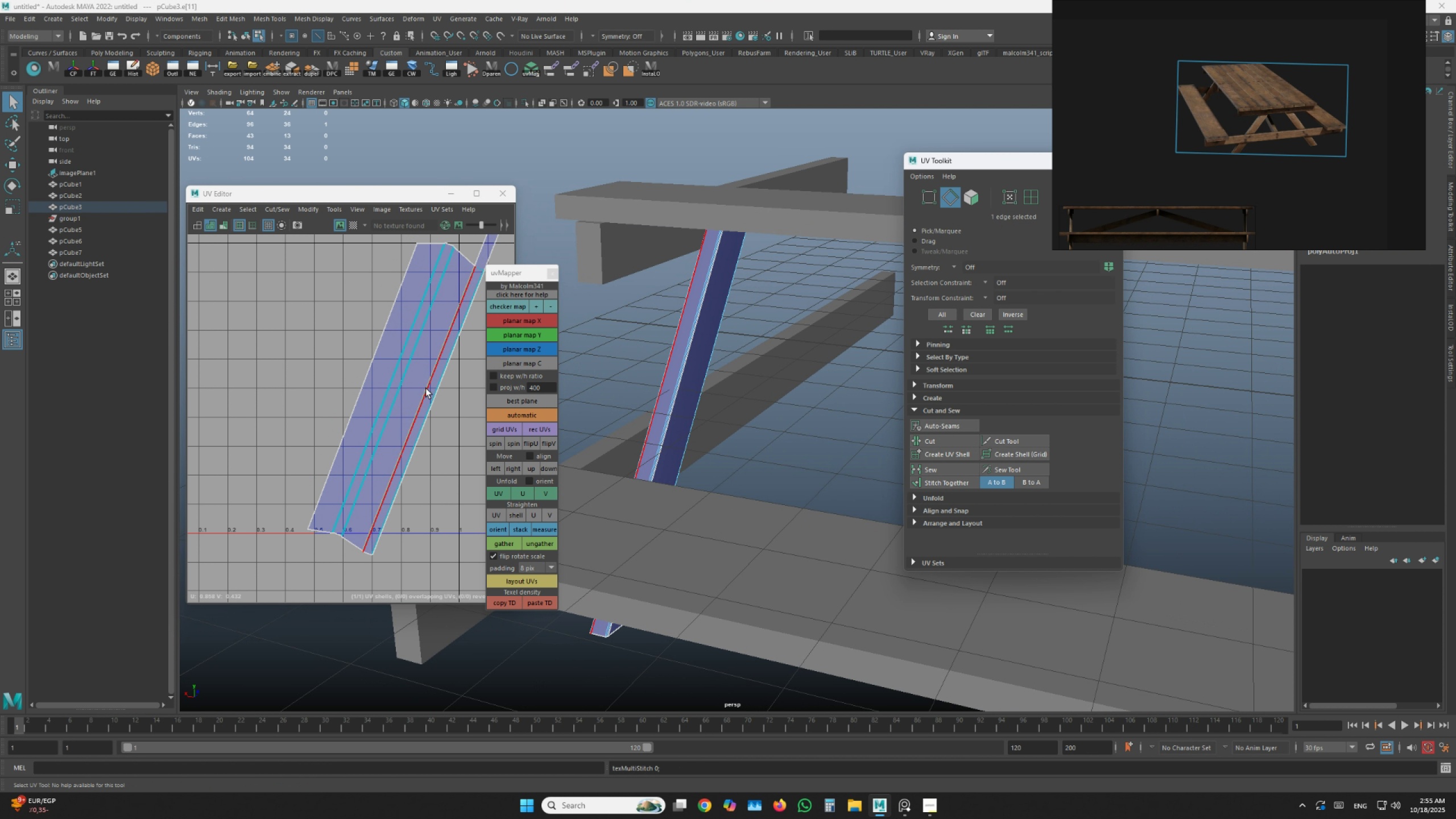 
scroll: coordinate [418, 380], scroll_direction: down, amount: 4.0
 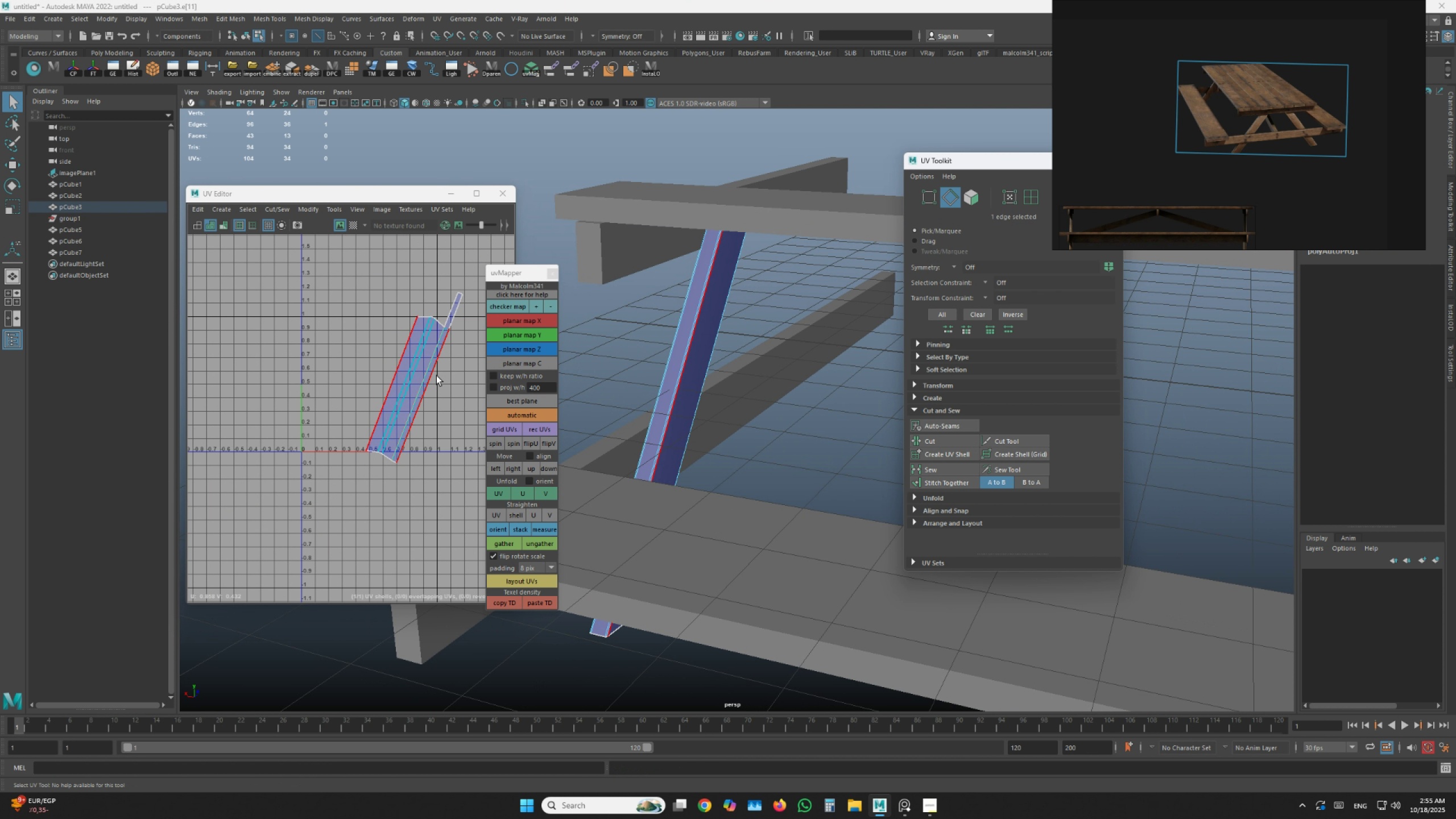 
hold_key(key=AltLeft, duration=0.46)
 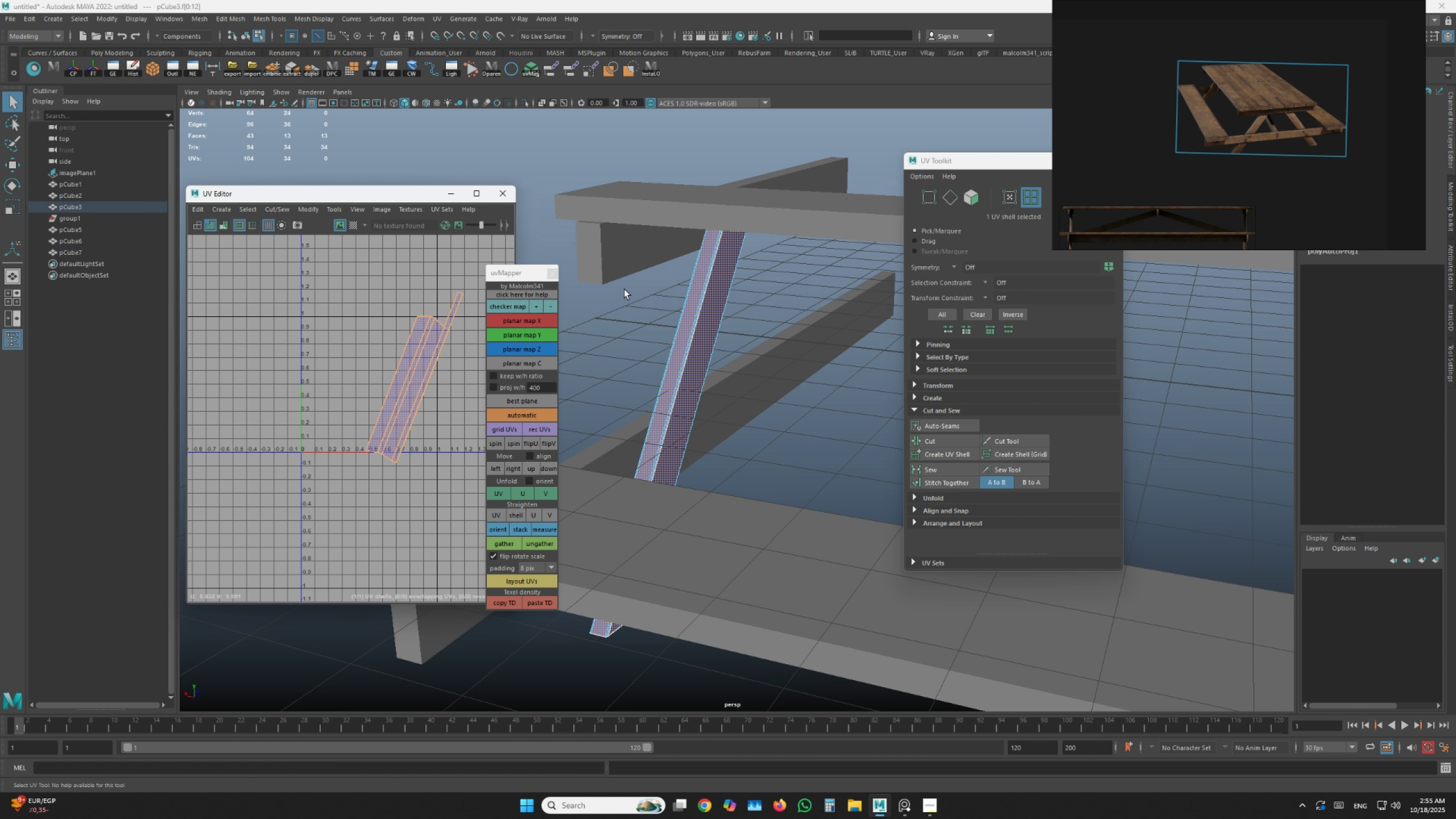 
wait(5.1)
 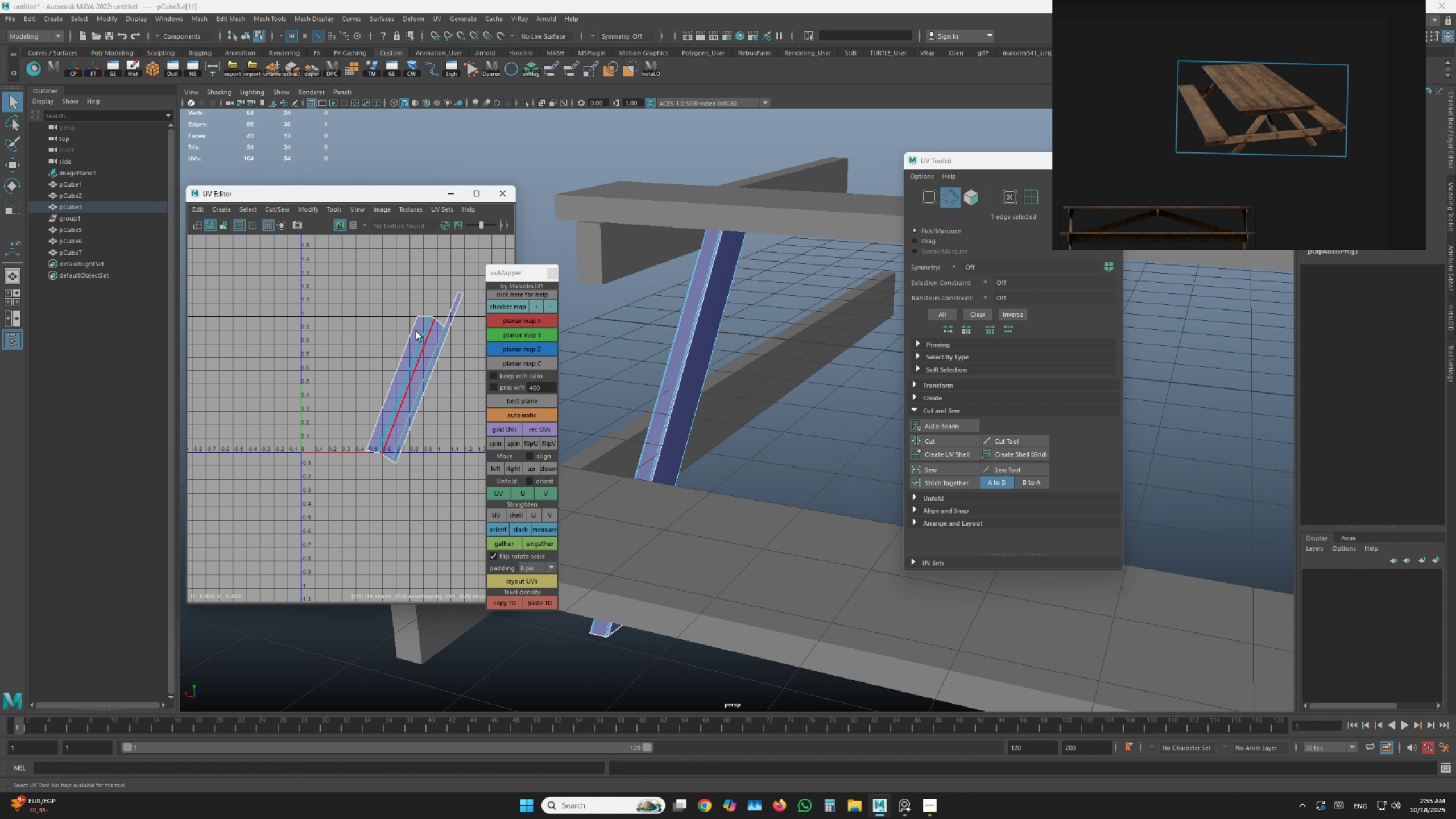 
left_click([355, 226])
 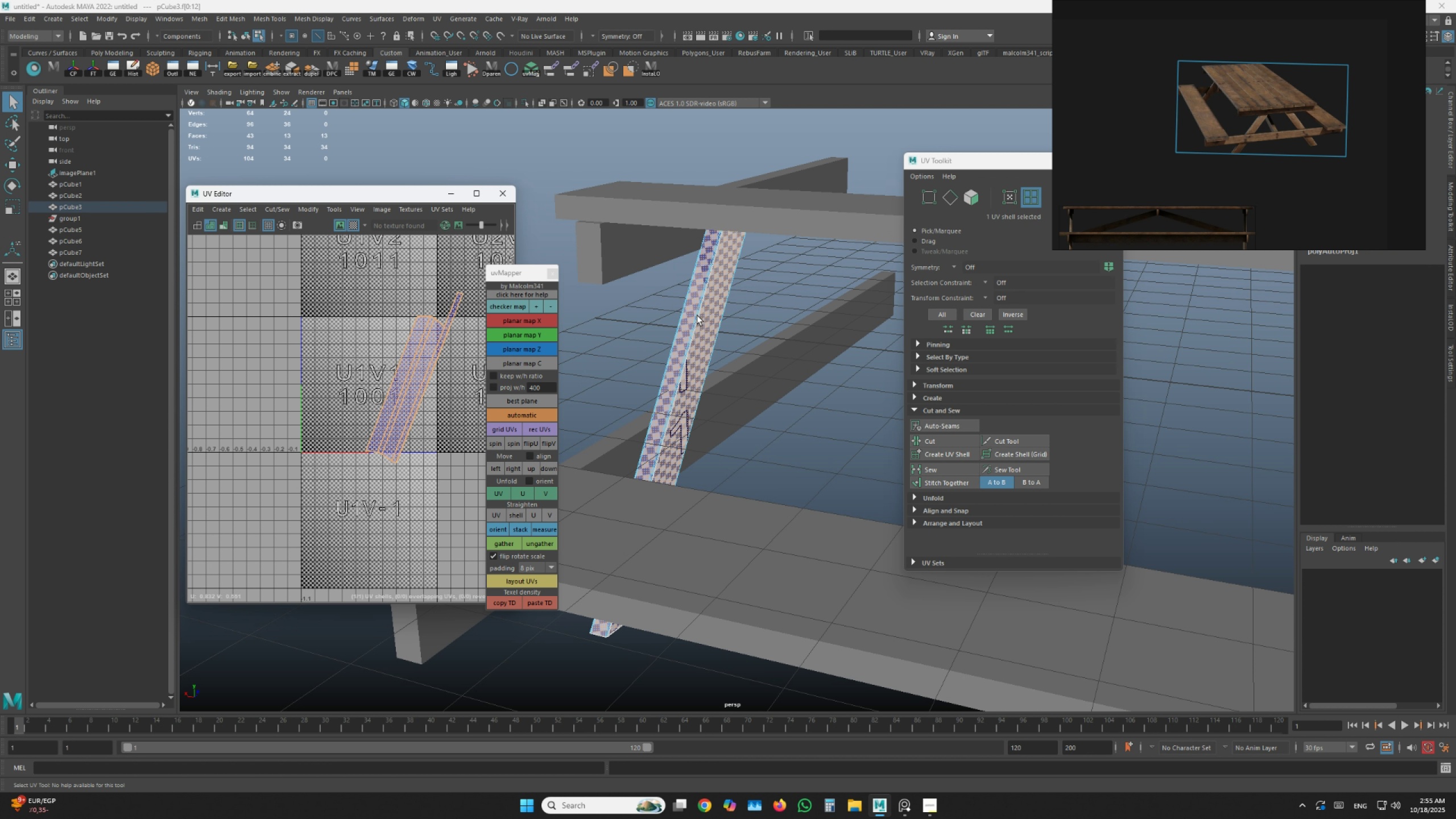 
scroll: coordinate [698, 316], scroll_direction: up, amount: 4.0
 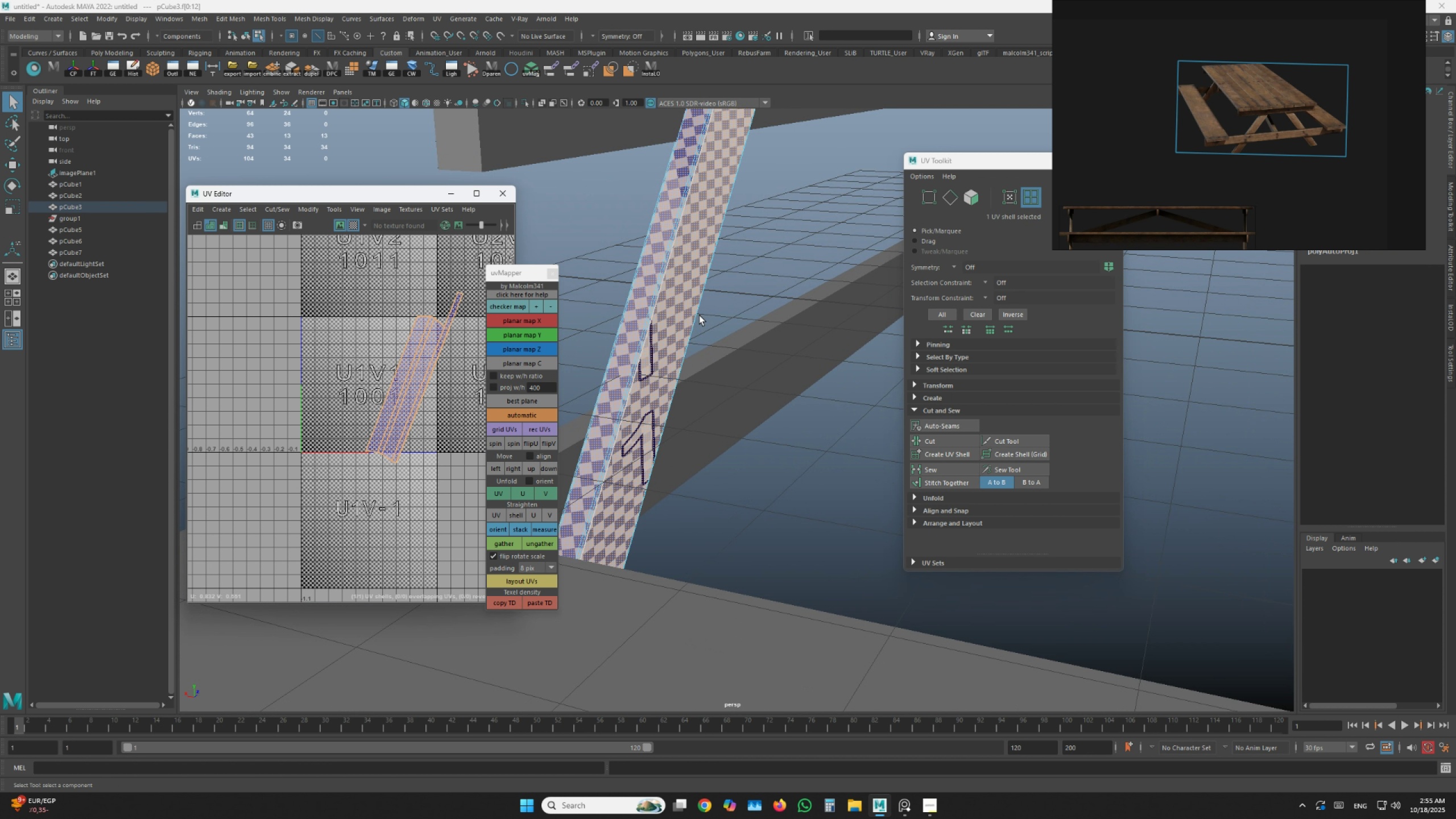 
hold_key(key=AltLeft, duration=1.5)
 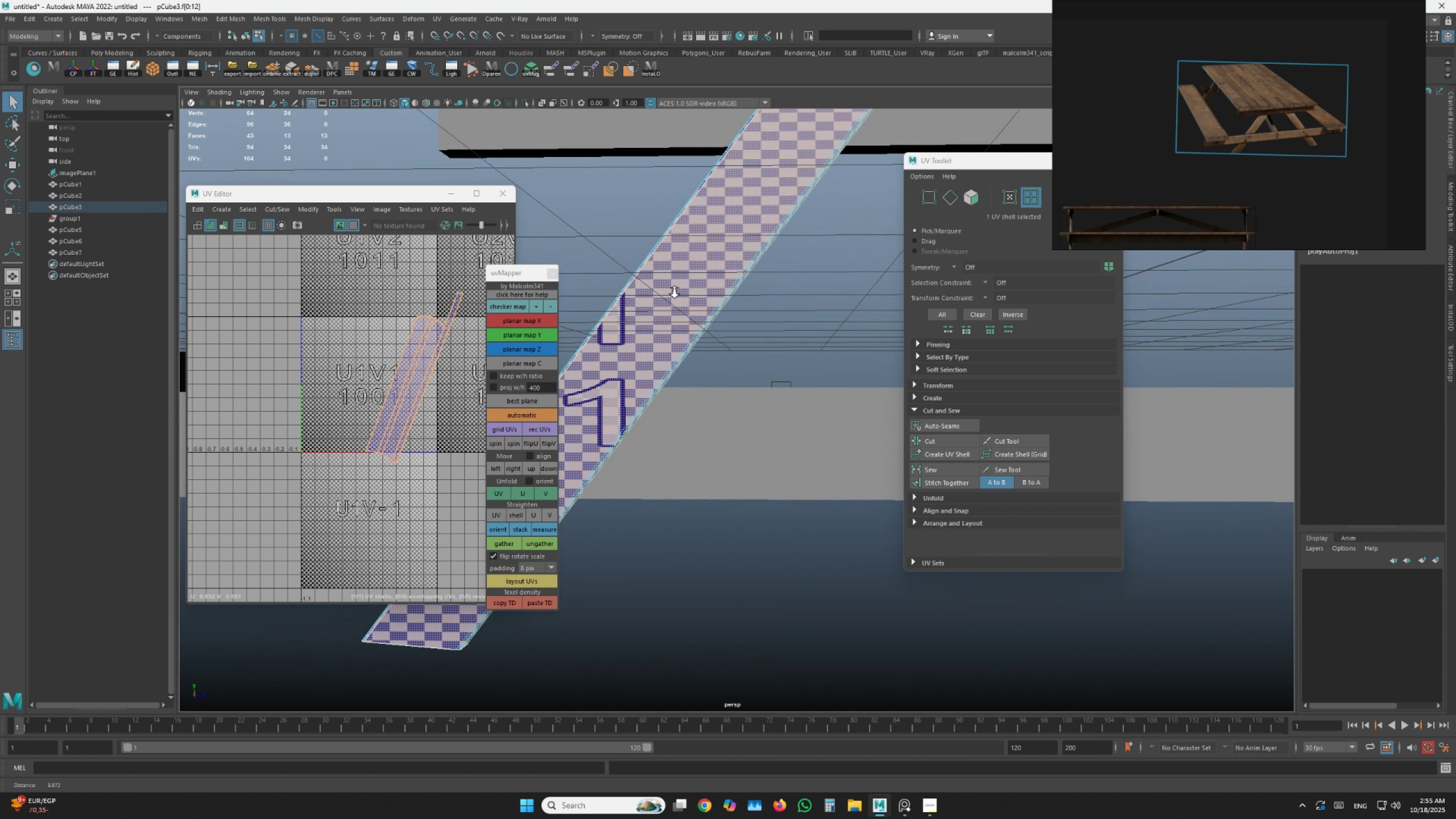 
hold_key(key=AltLeft, duration=0.84)
 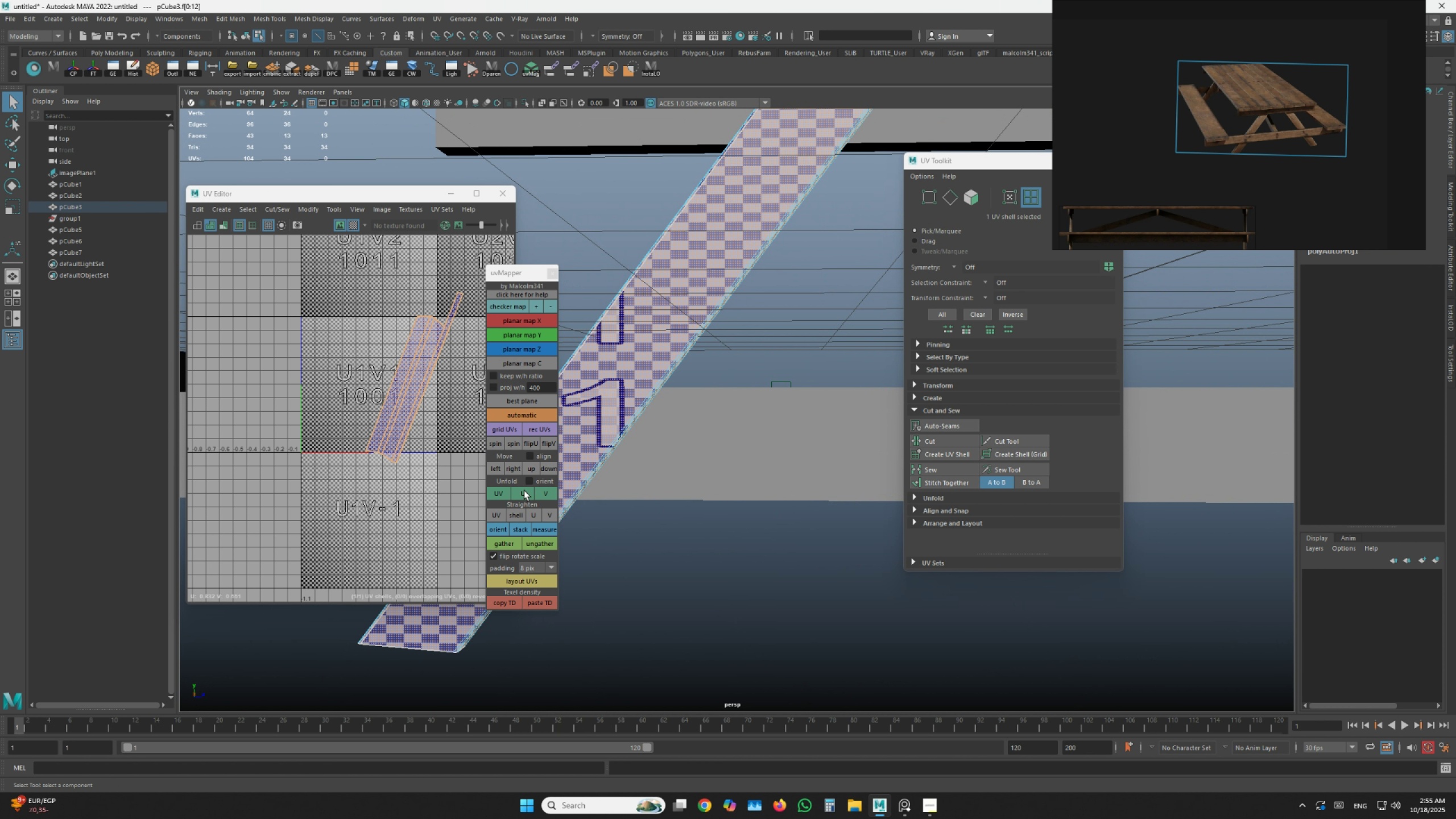 
key(E)
 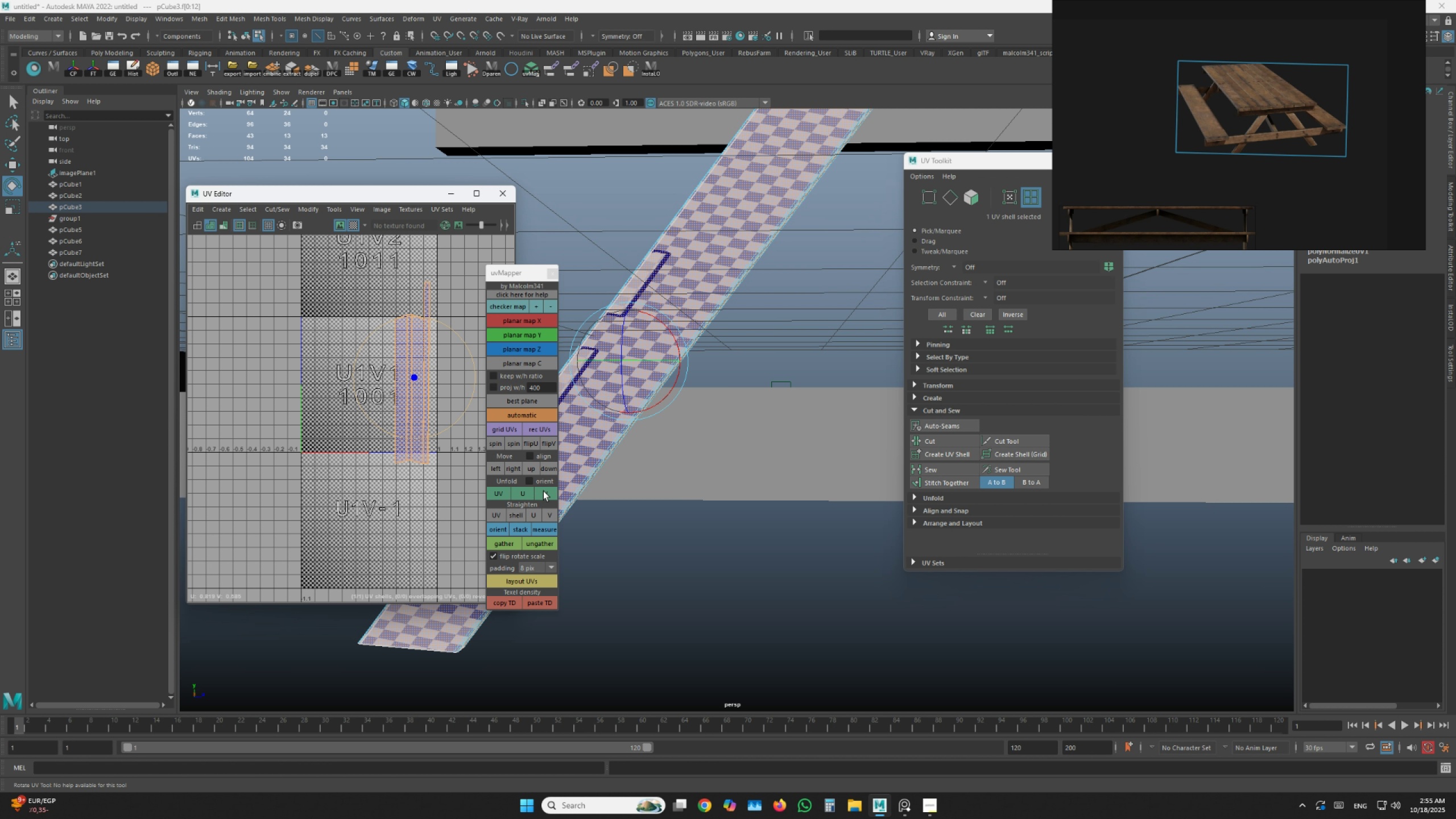 
left_click([527, 495])
 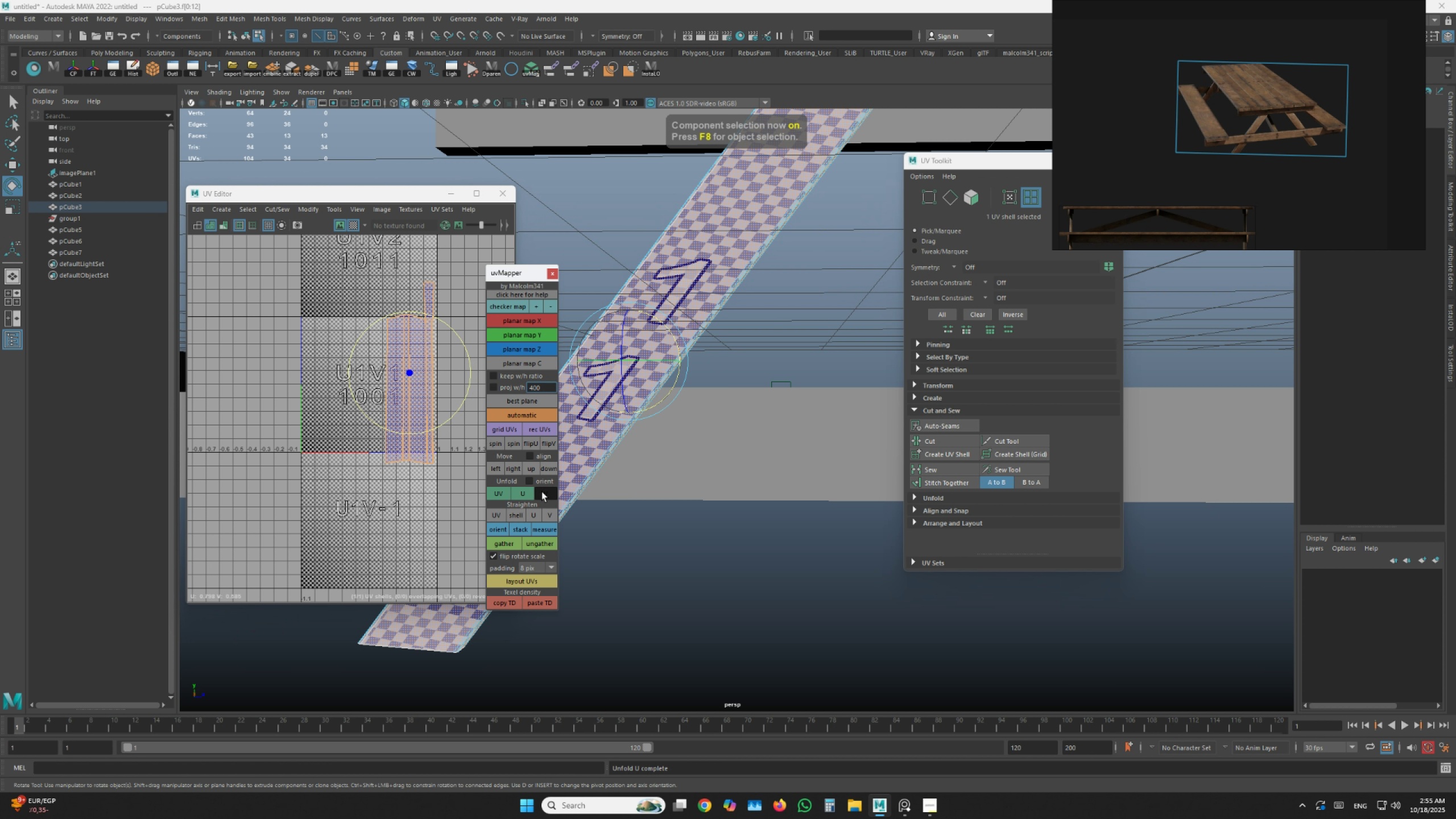 
left_click([542, 492])
 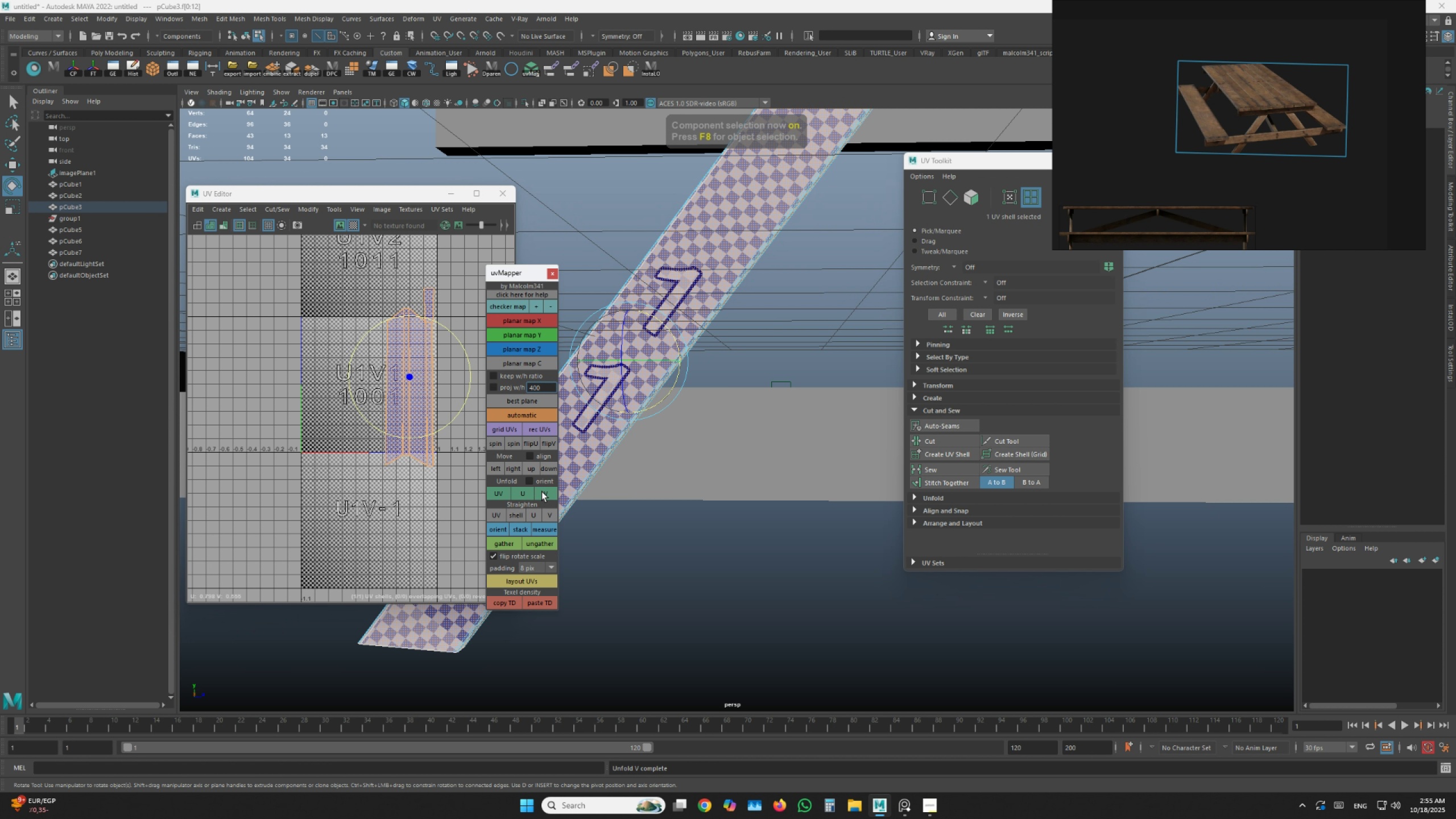 
double_click([542, 492])
 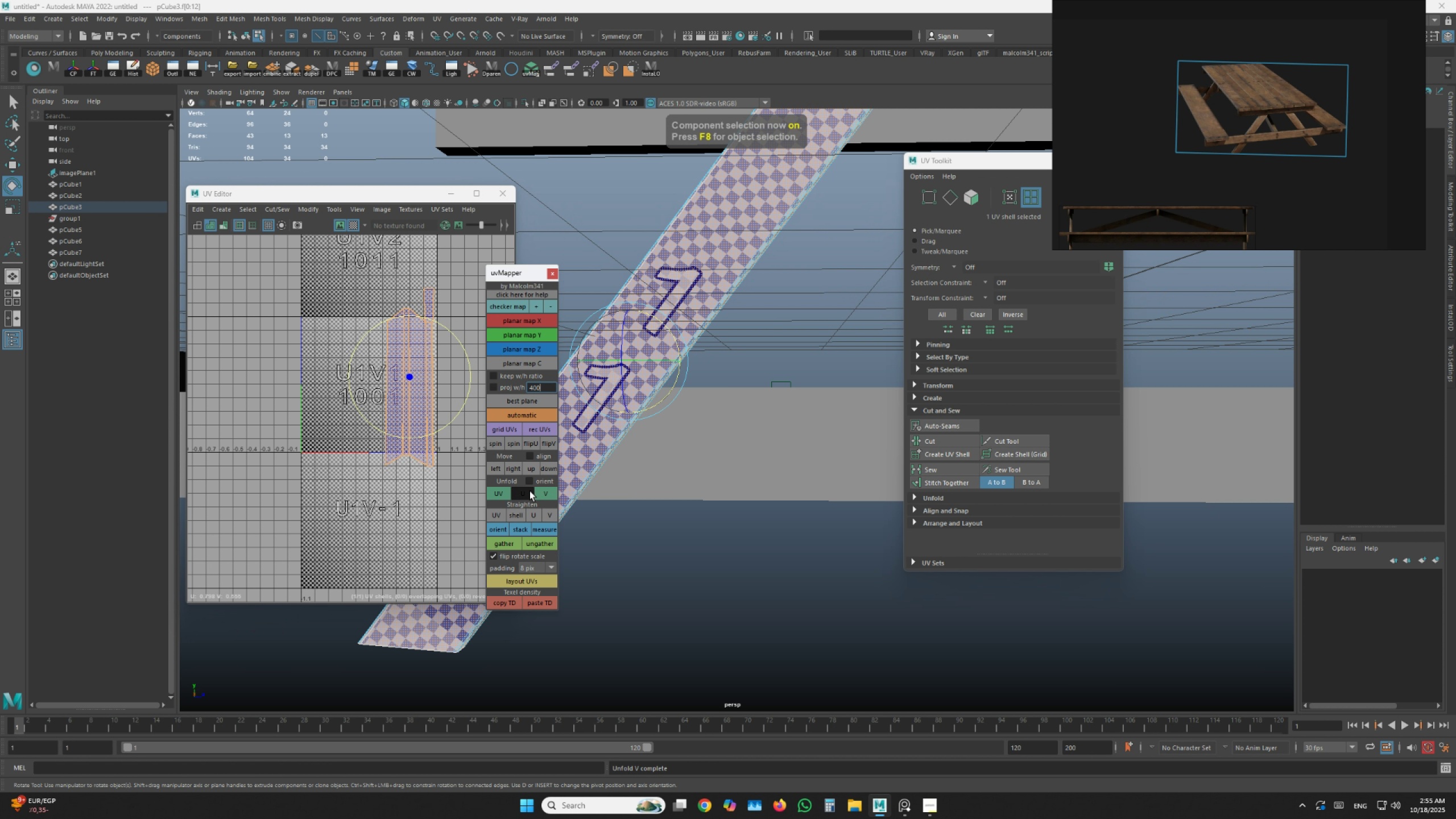 
triple_click([530, 491])
 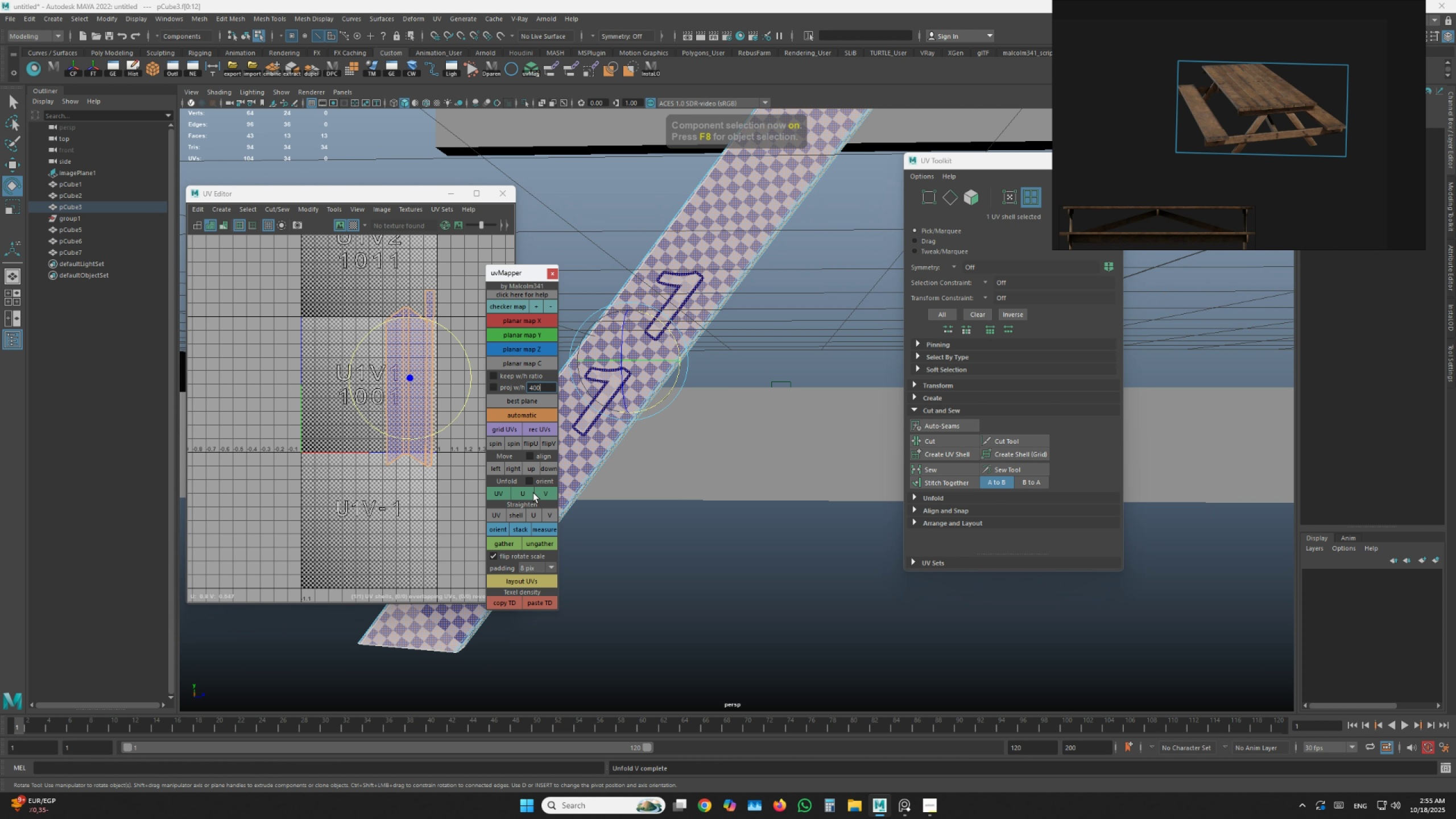 
double_click([531, 493])
 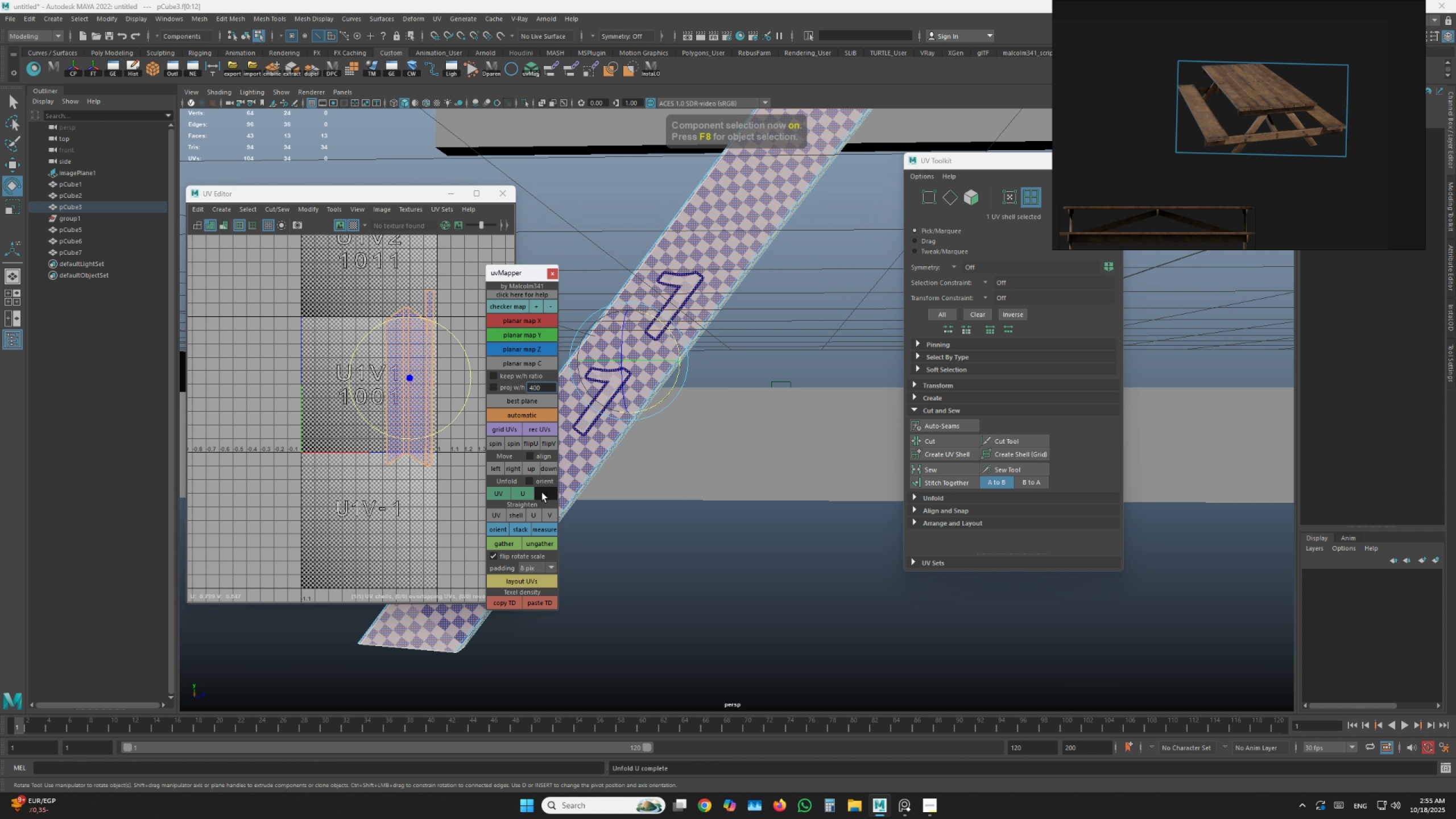 
triple_click([542, 493])
 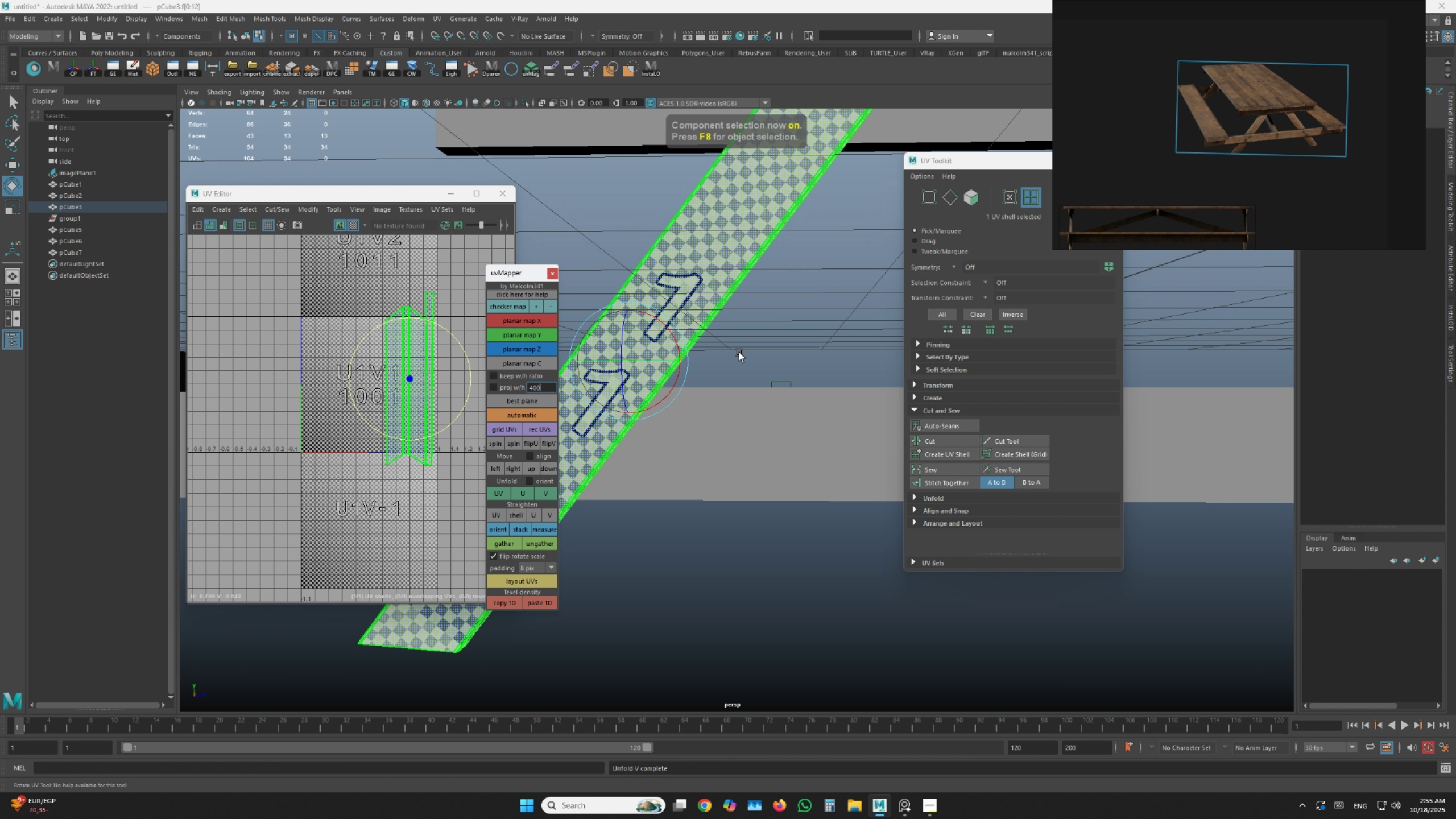 
left_click([725, 375])
 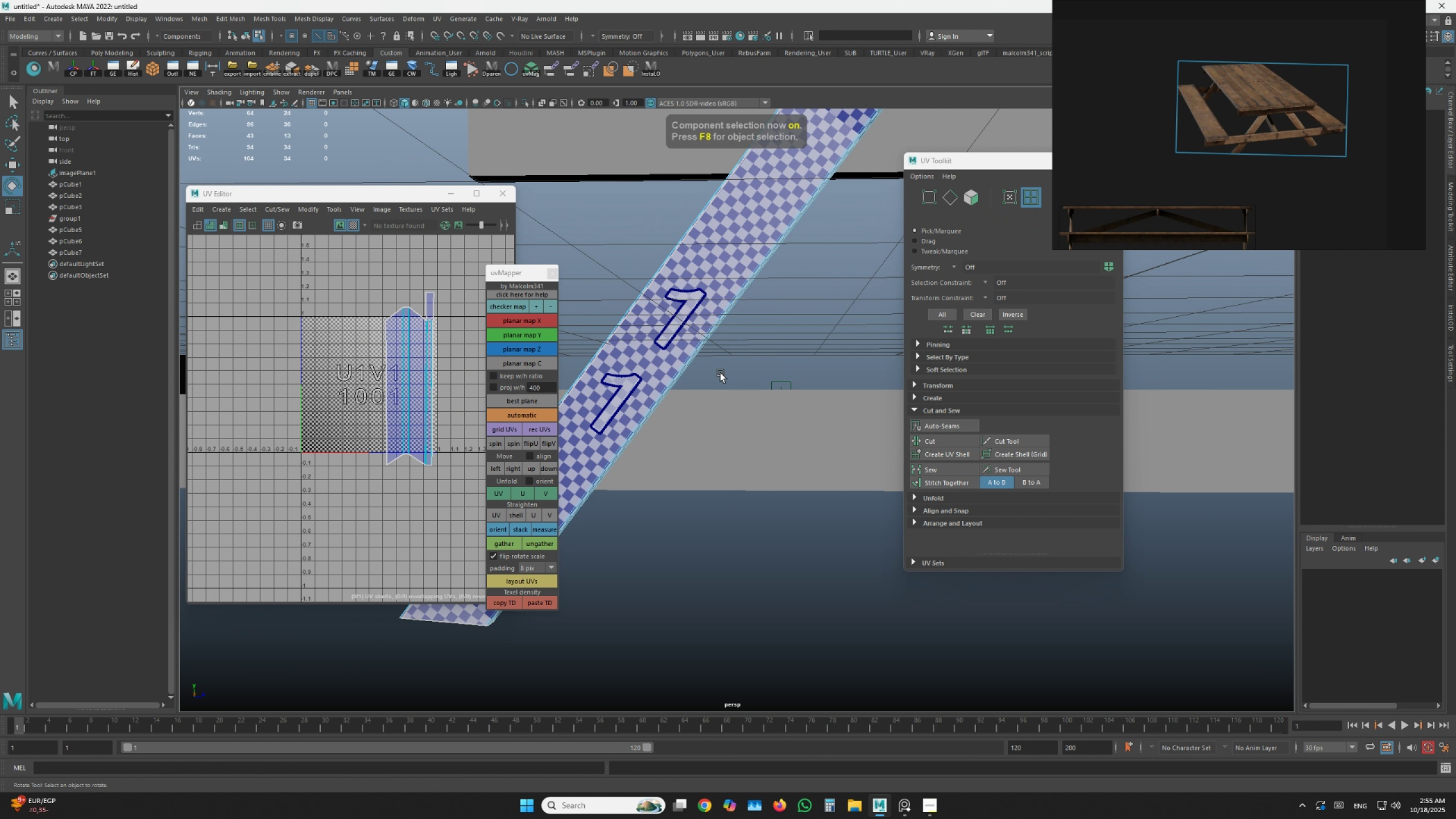 
scroll: coordinate [721, 373], scroll_direction: down, amount: 2.0
 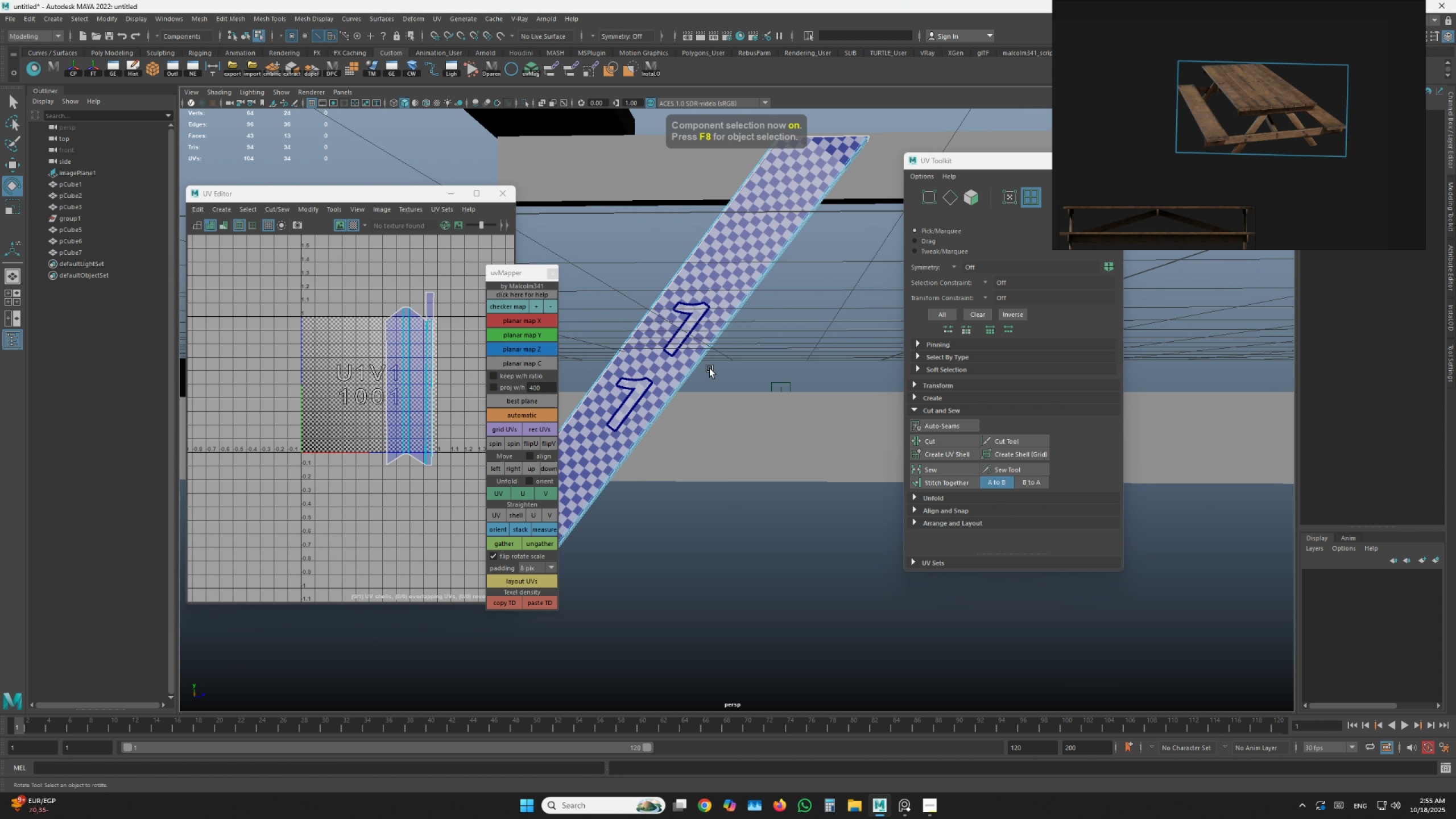 
hold_key(key=AltLeft, duration=0.53)
 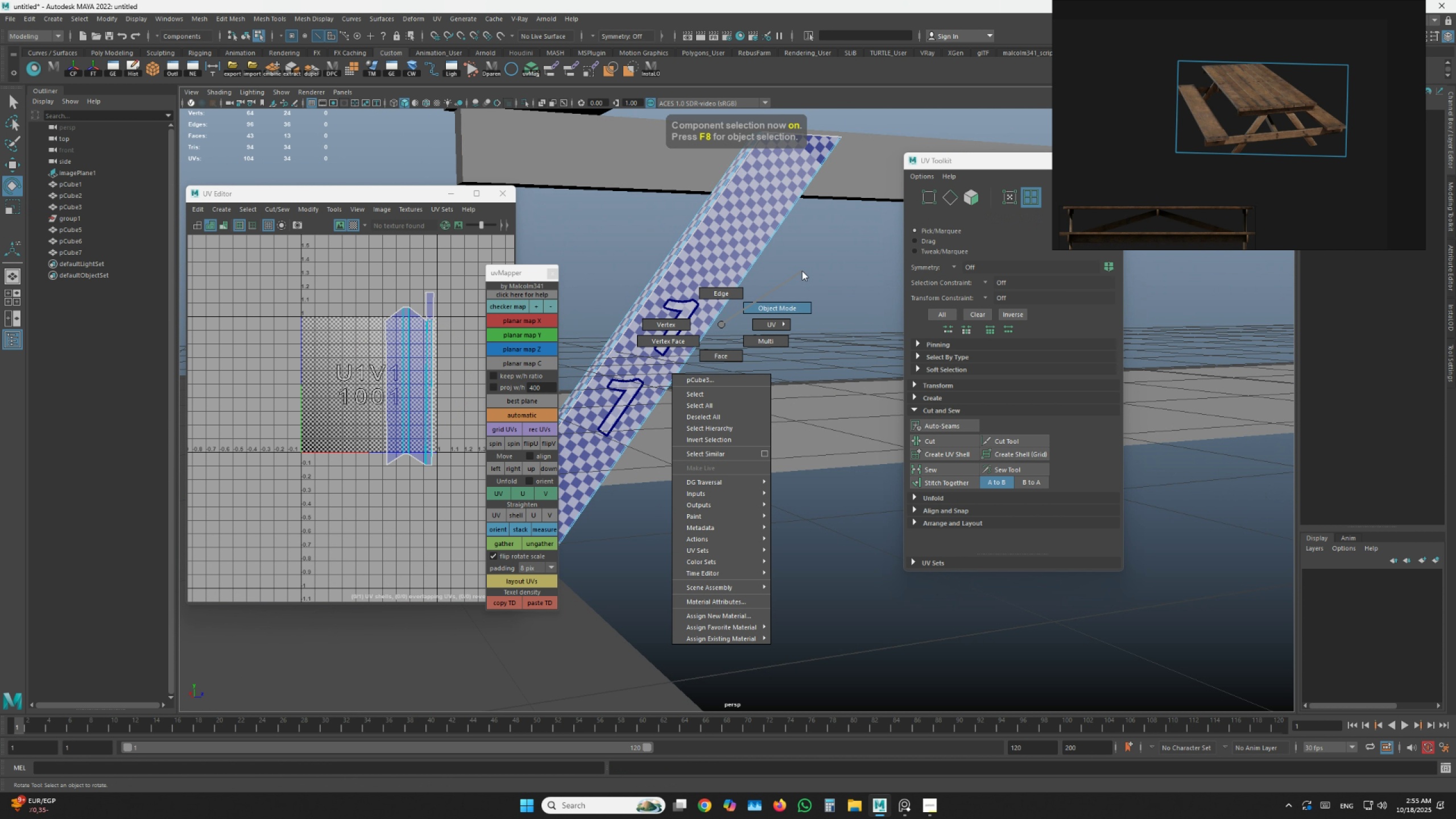 
hold_key(key=AltLeft, duration=0.74)
 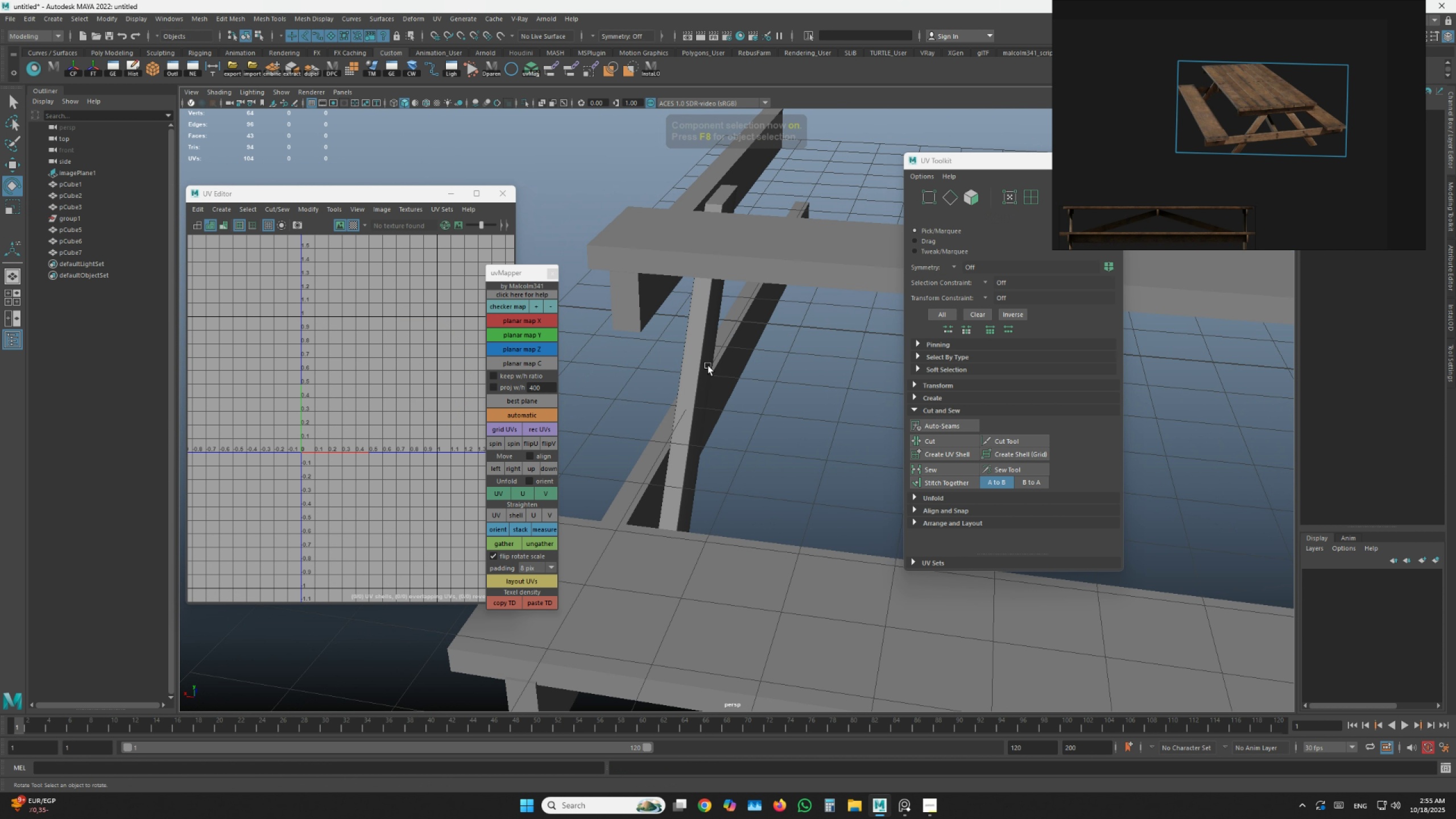 
double_click([708, 365])
 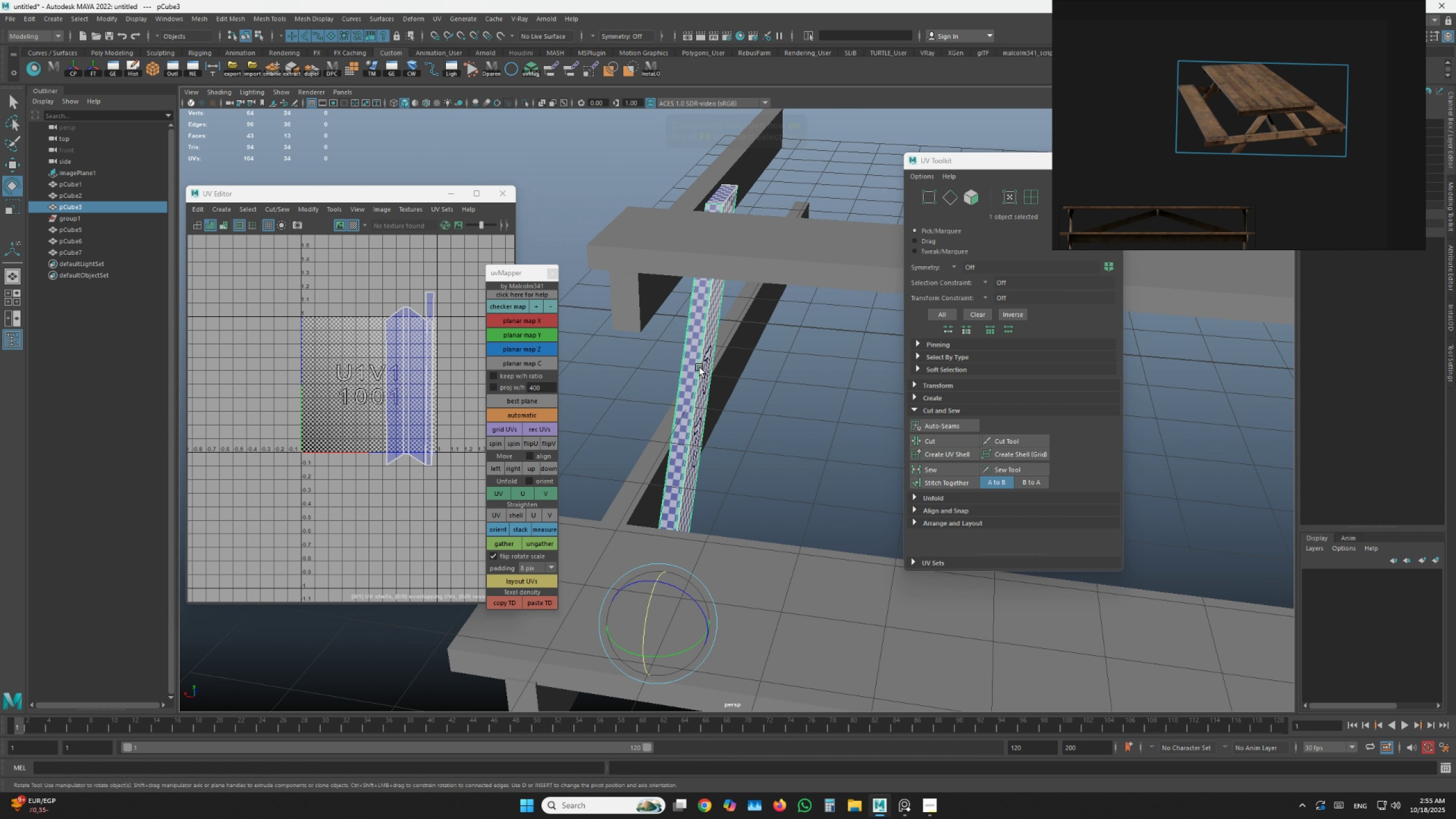 
scroll: coordinate [700, 367], scroll_direction: down, amount: 3.0
 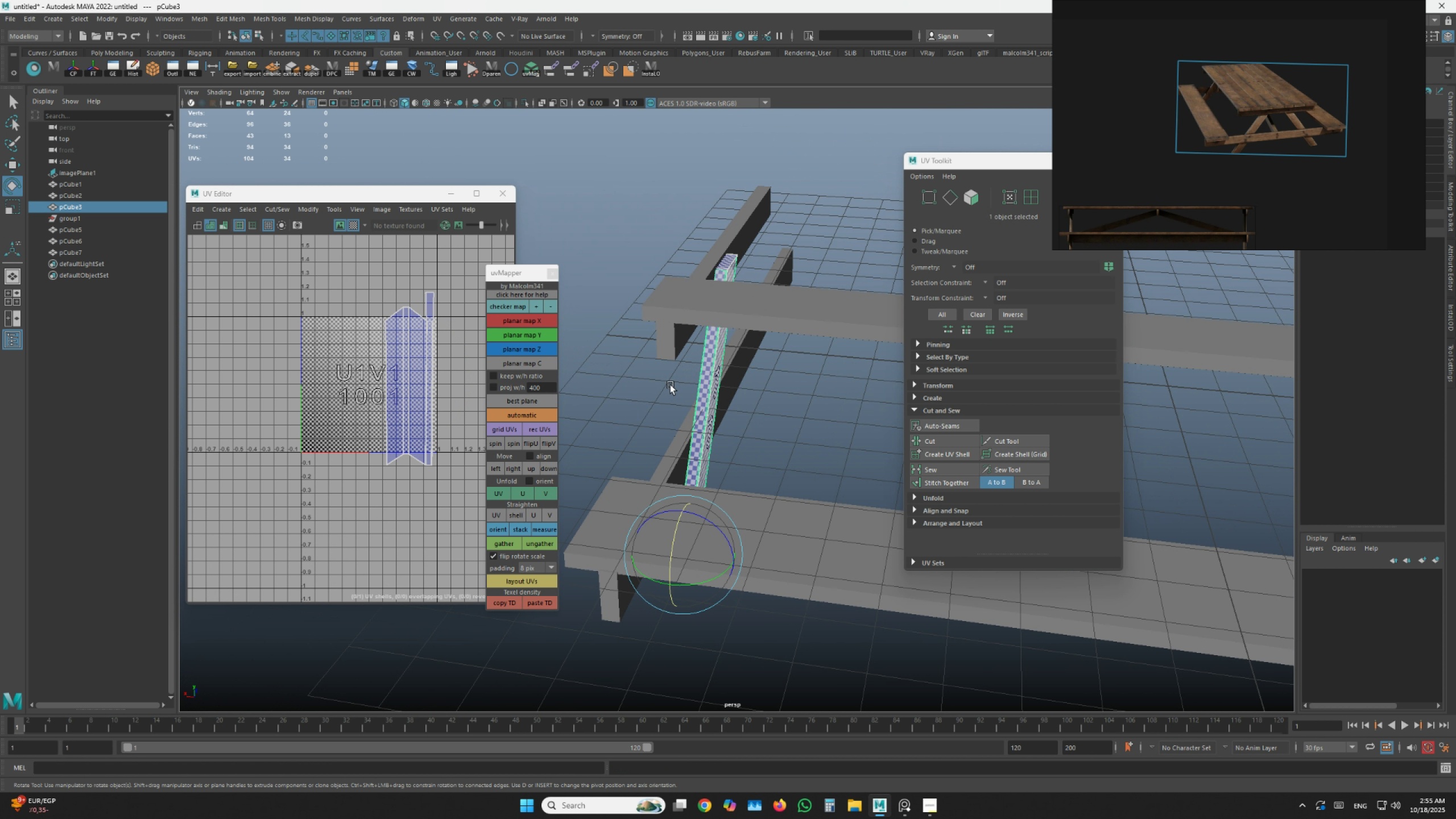 
key(W)
 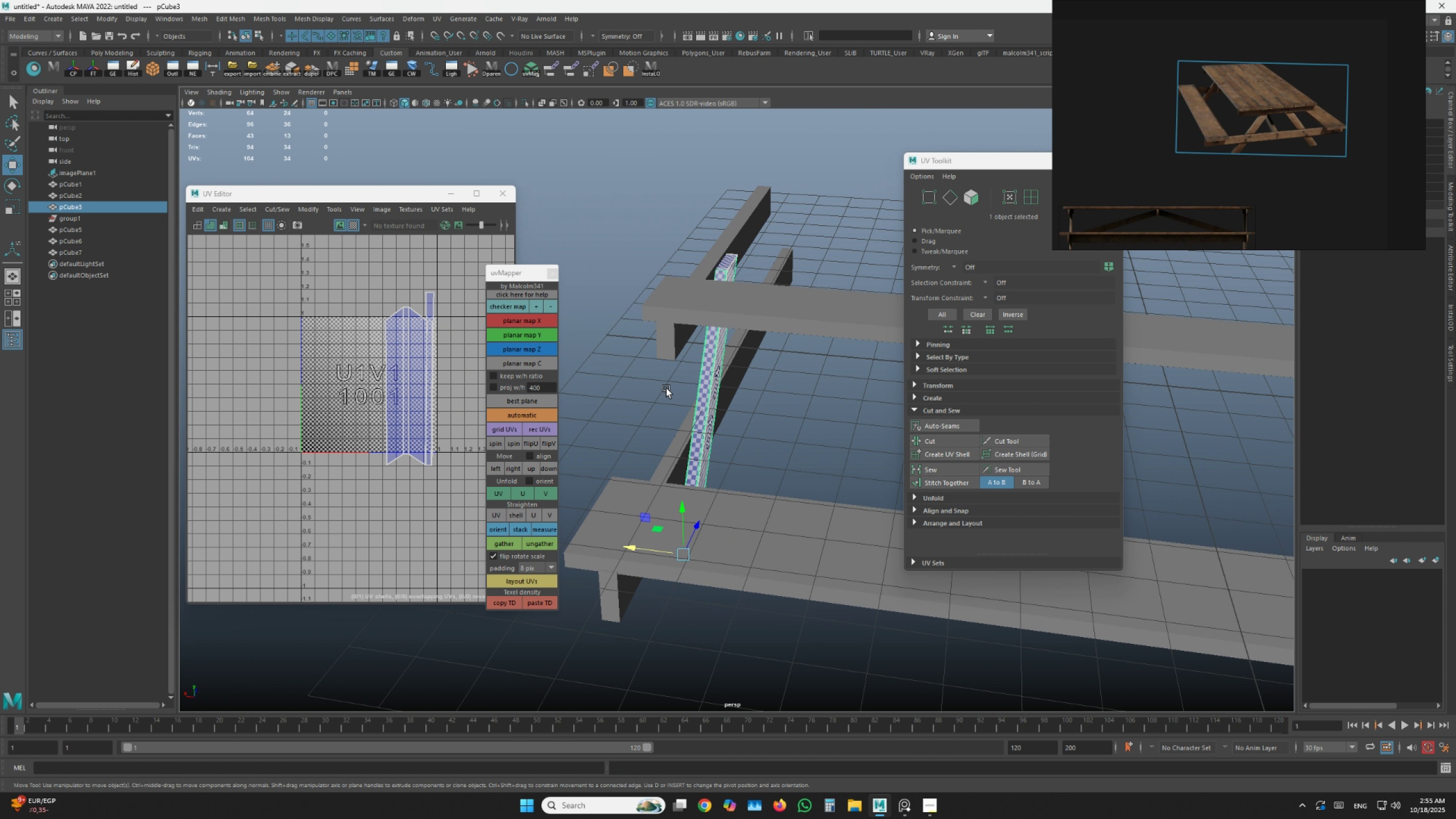 
hold_key(key=AltLeft, duration=1.5)
 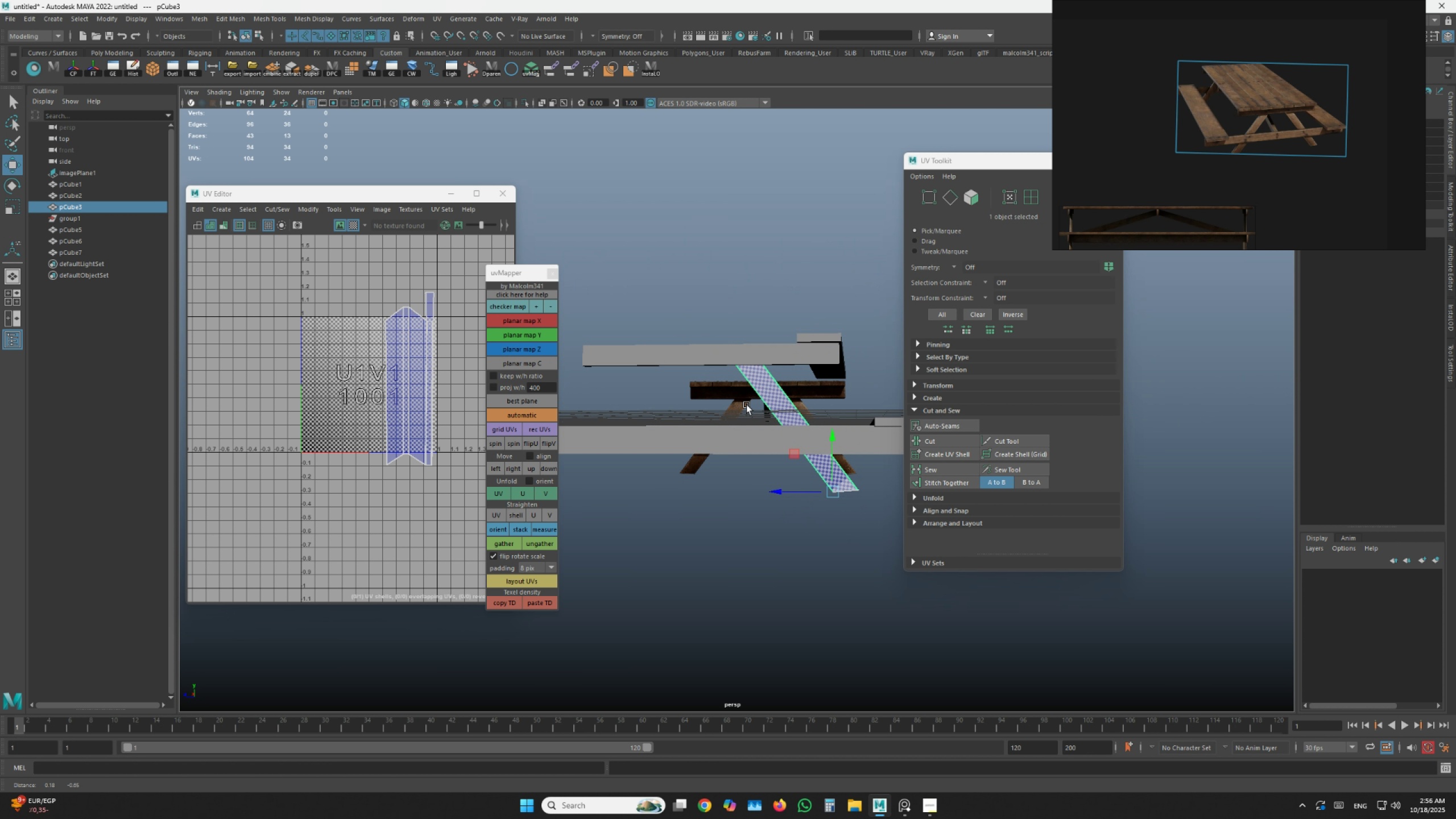 
hold_key(key=AltLeft, duration=1.08)
scroll: coordinate [756, 432], scroll_direction: down, amount: 3.0
 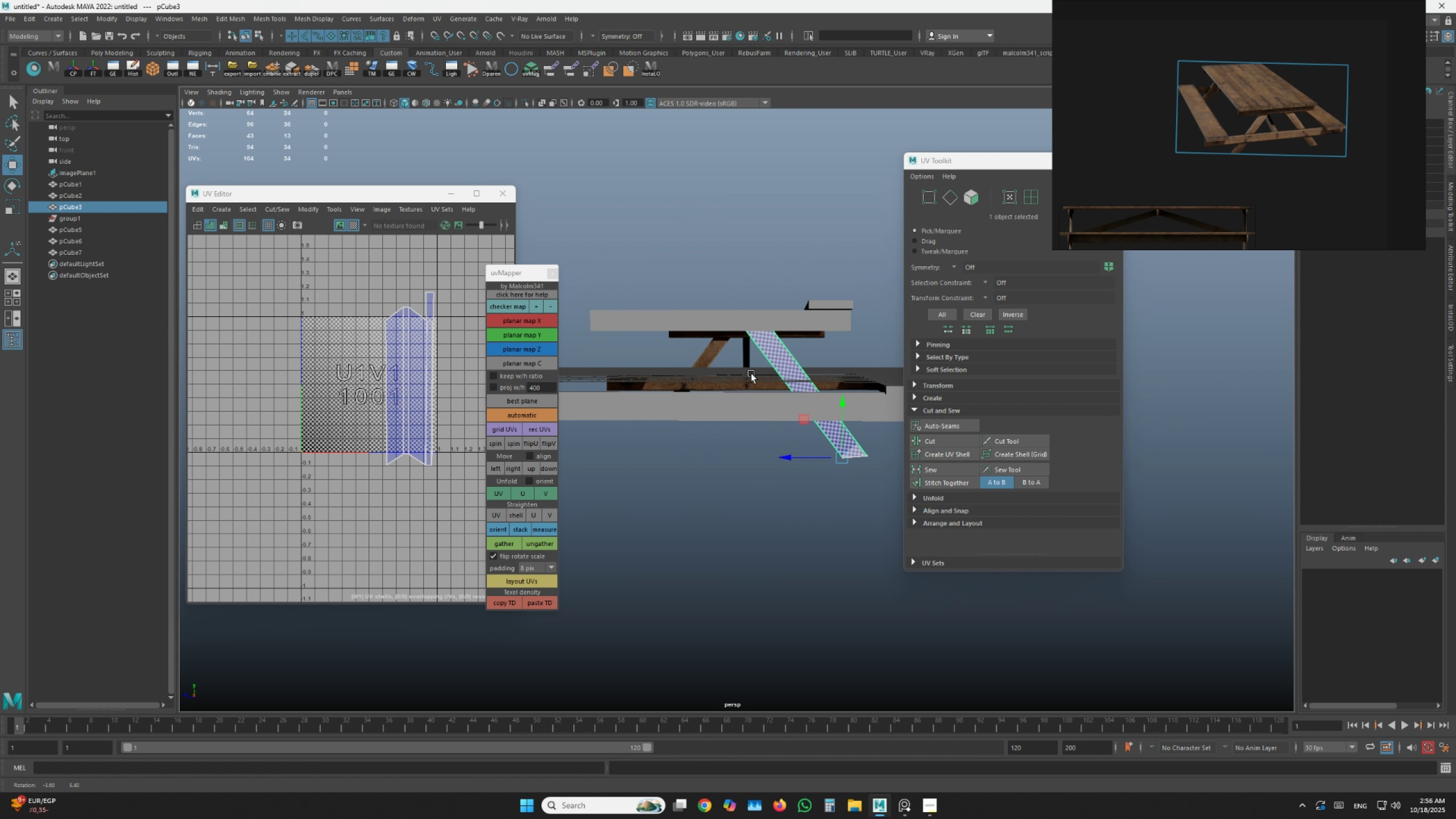 
key(Control+D)
 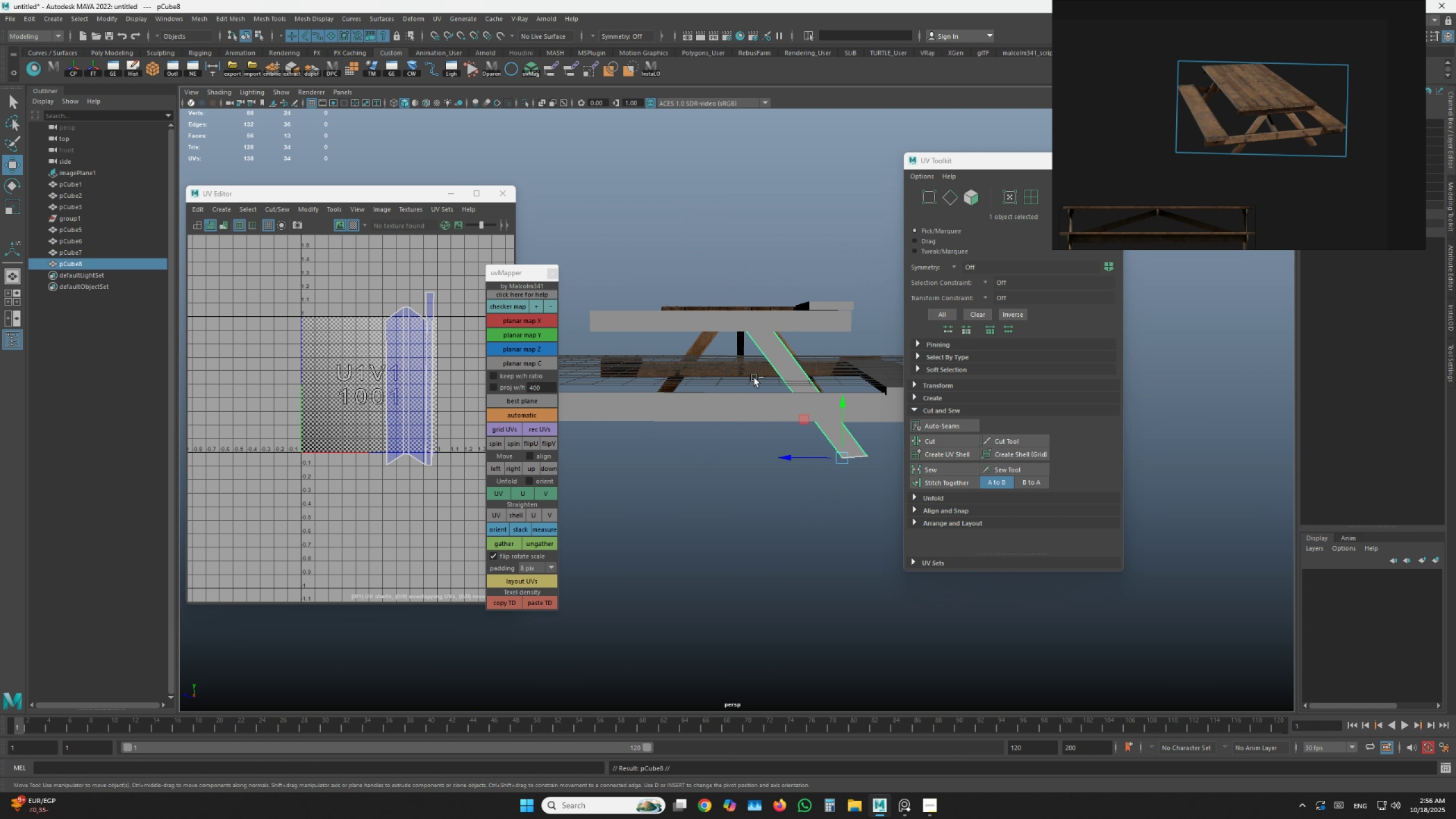 
key(Control+G)
 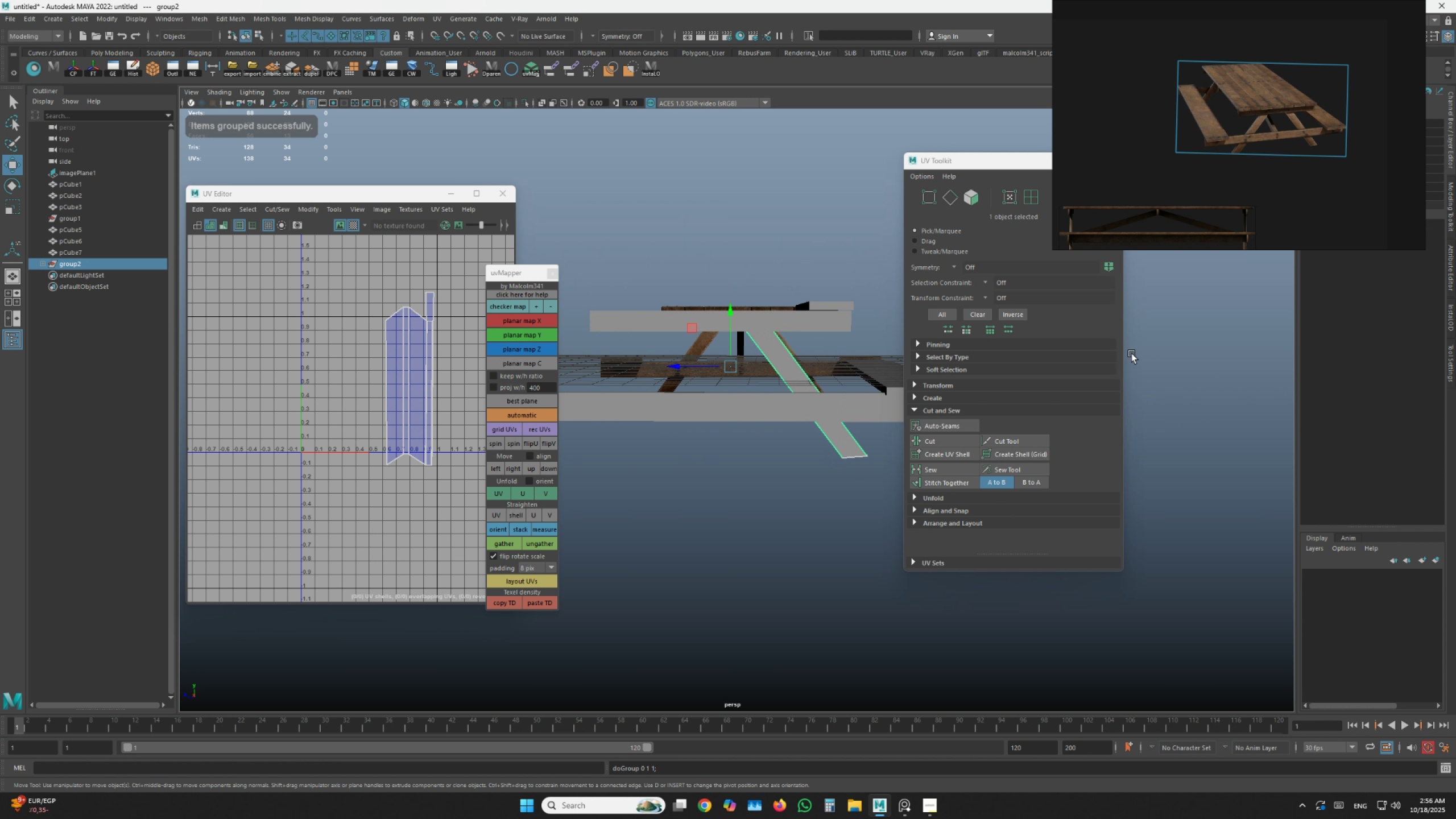 
key(Control+A)
 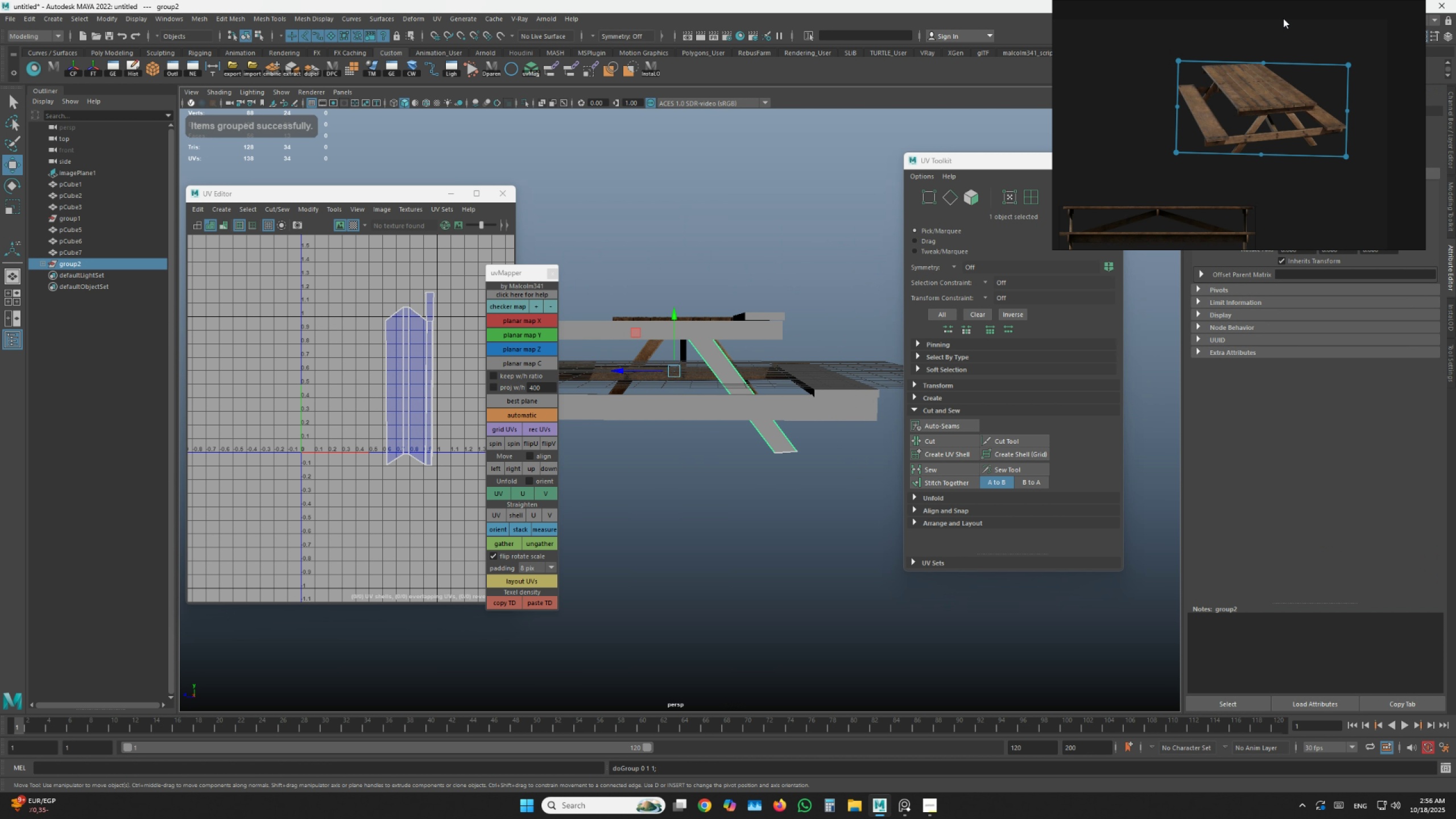 
key(Control+ControlLeft)
 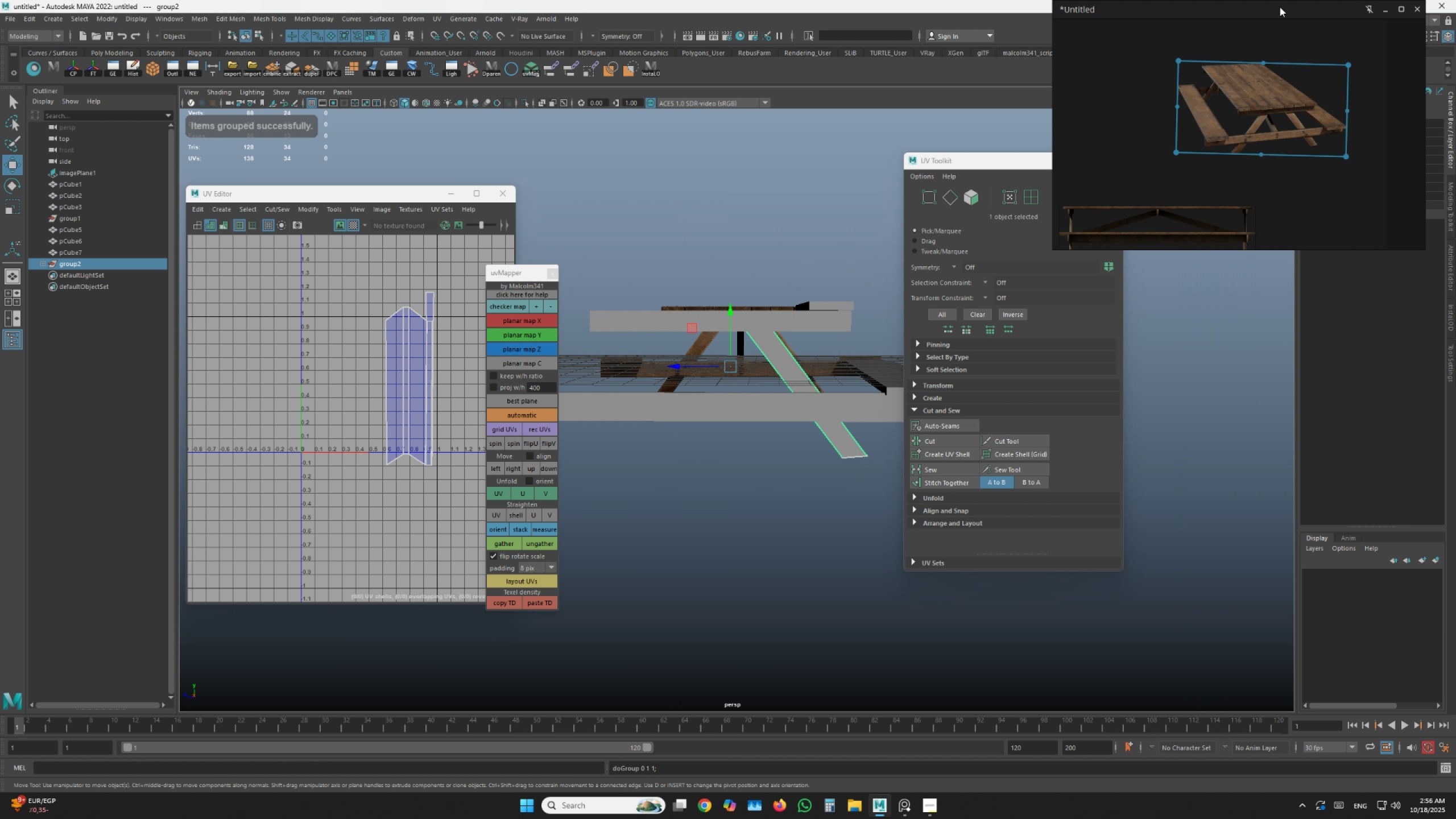 
key(Control+A)
 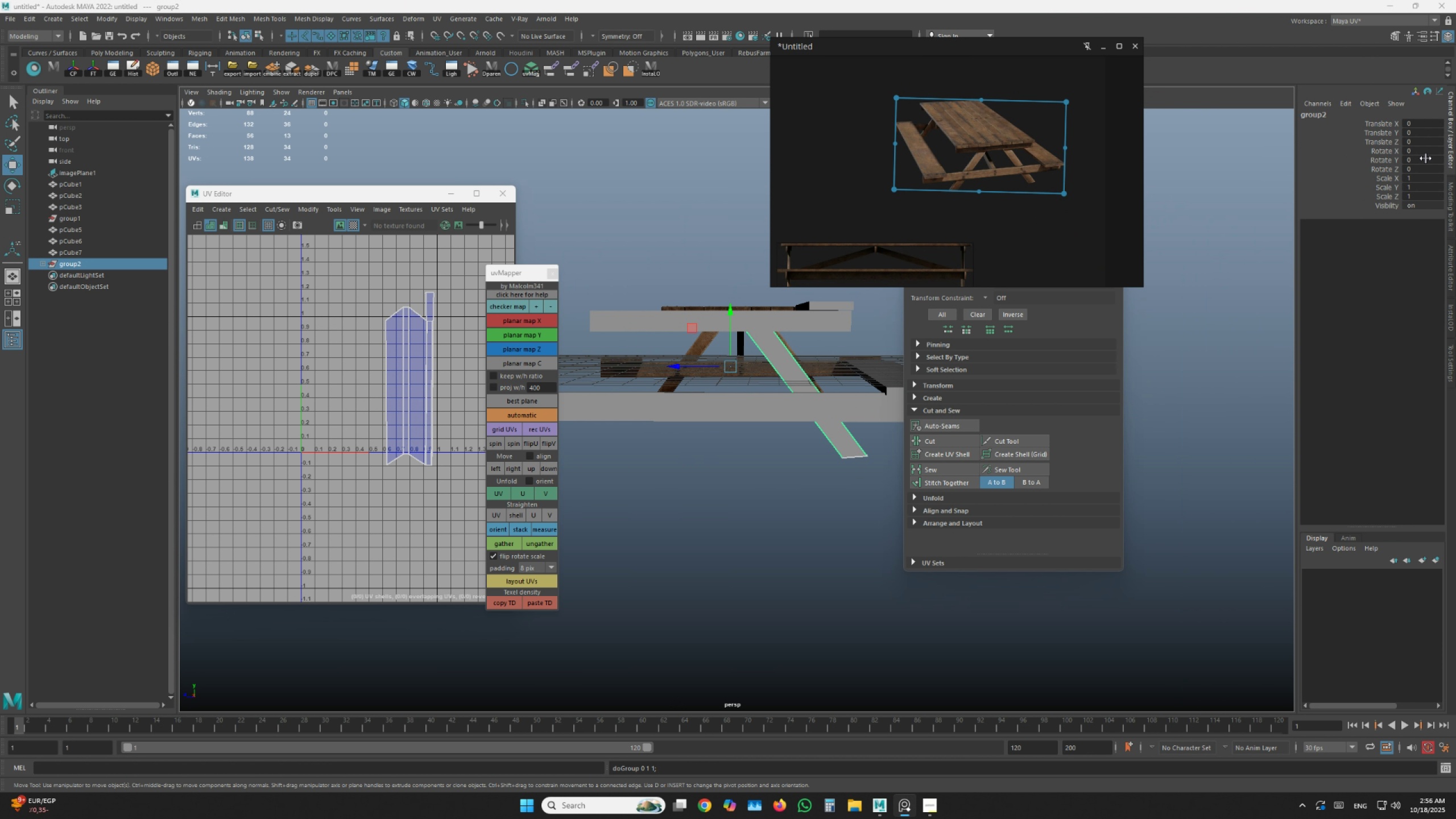 
left_click([1430, 163])
 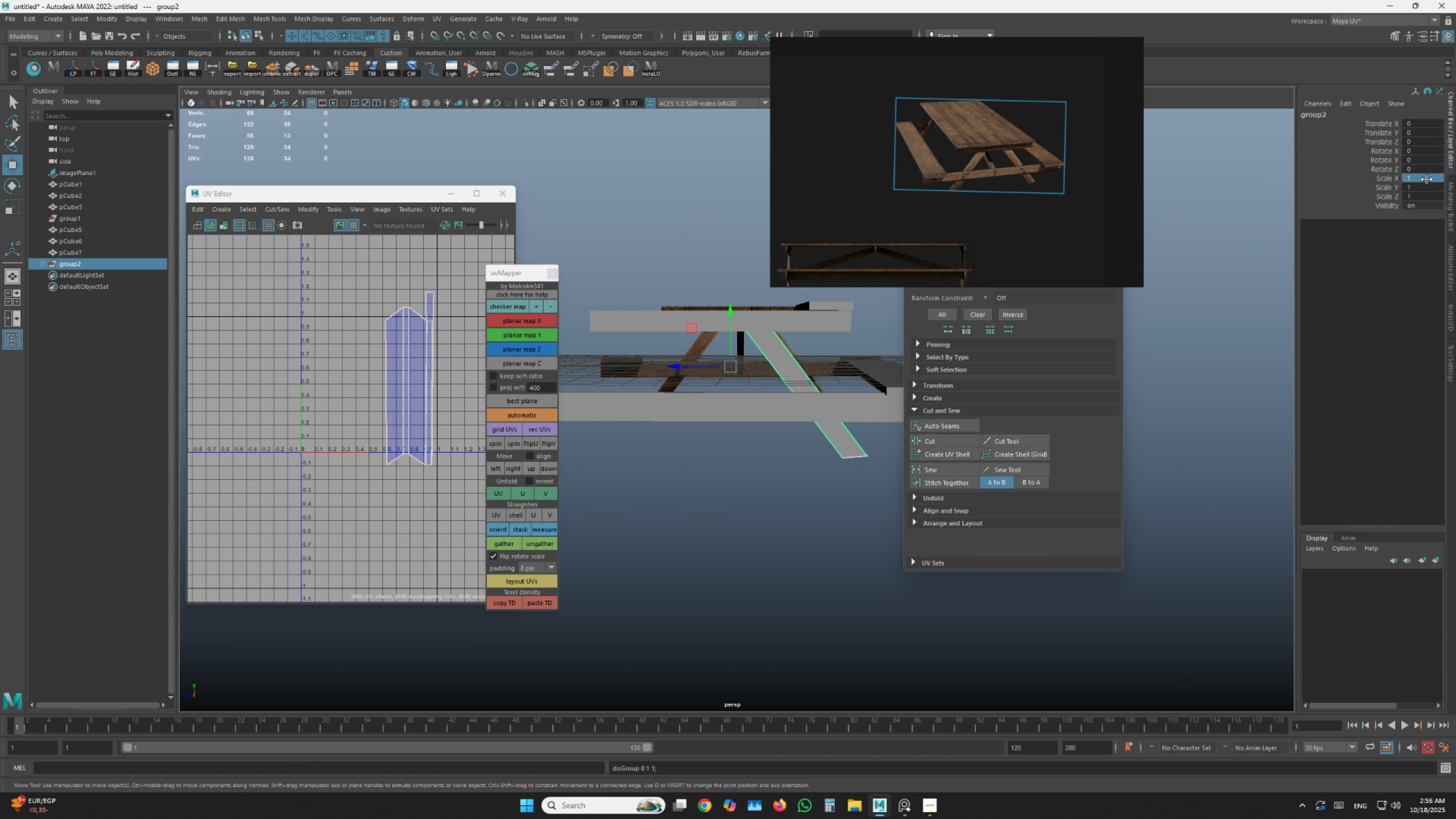 
left_click([1426, 179])
 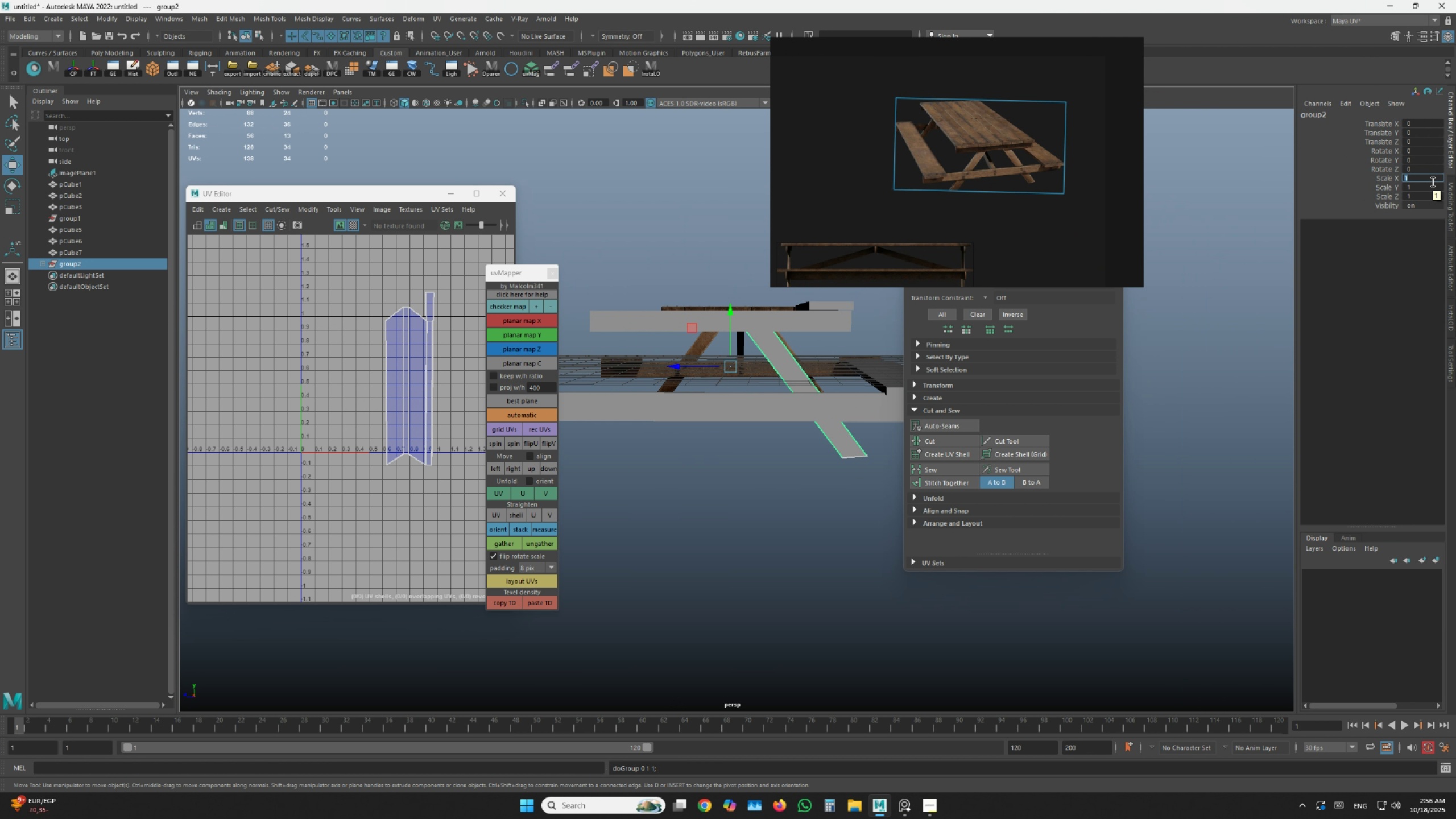 
key(Tab)
 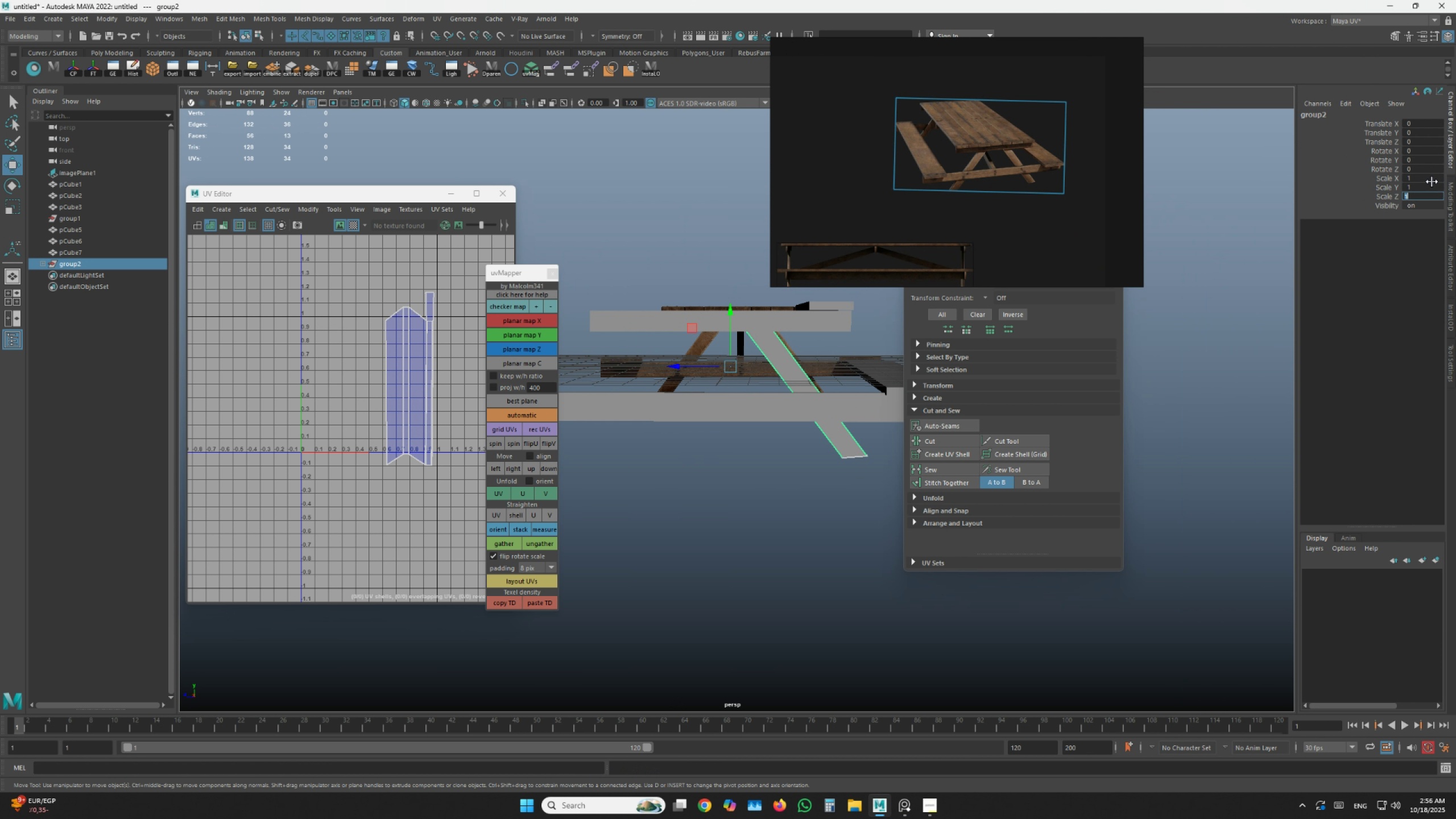 
key(Tab)
 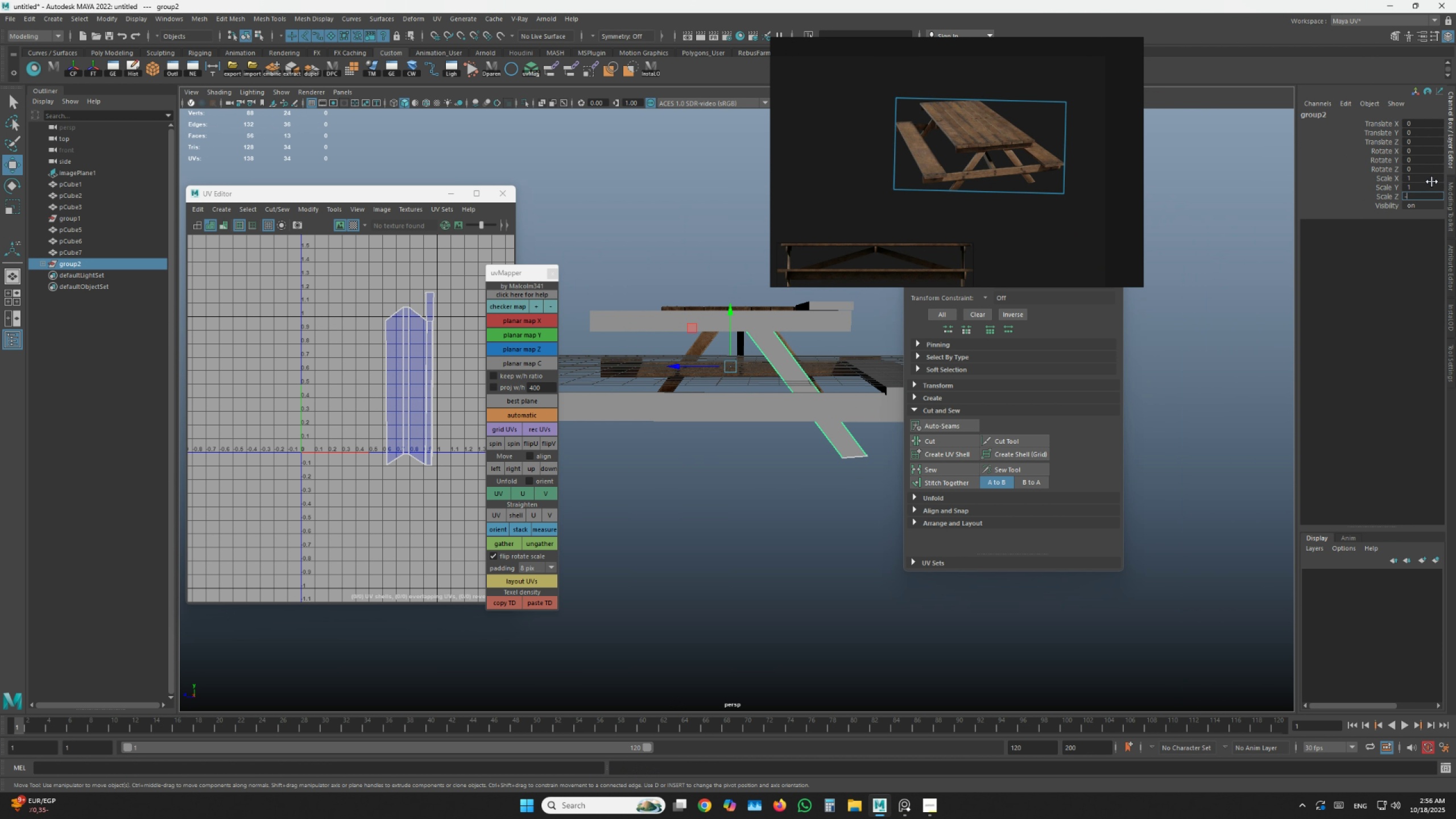 
key(NumpadSubtract)
 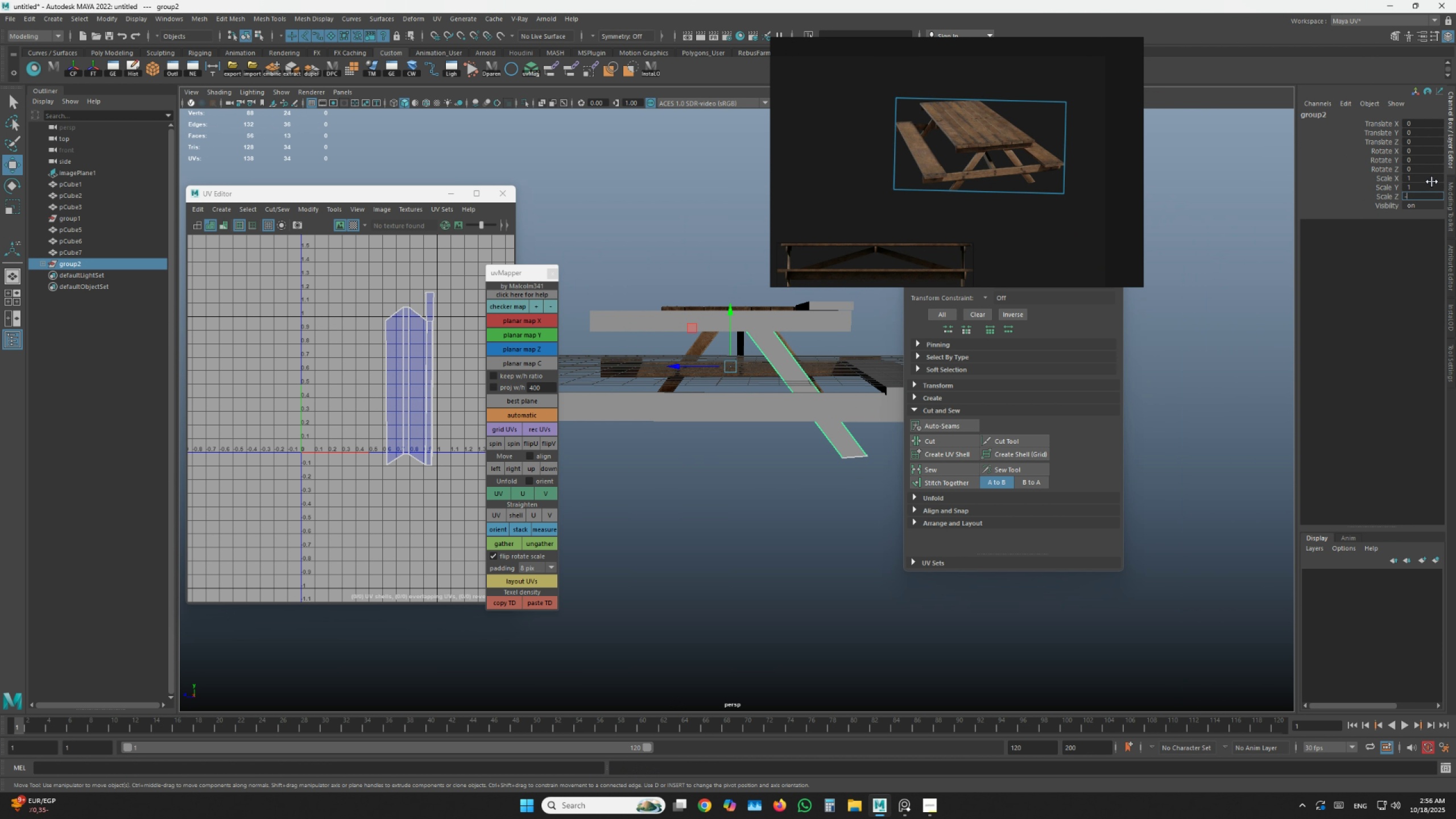 
key(Numpad1)
 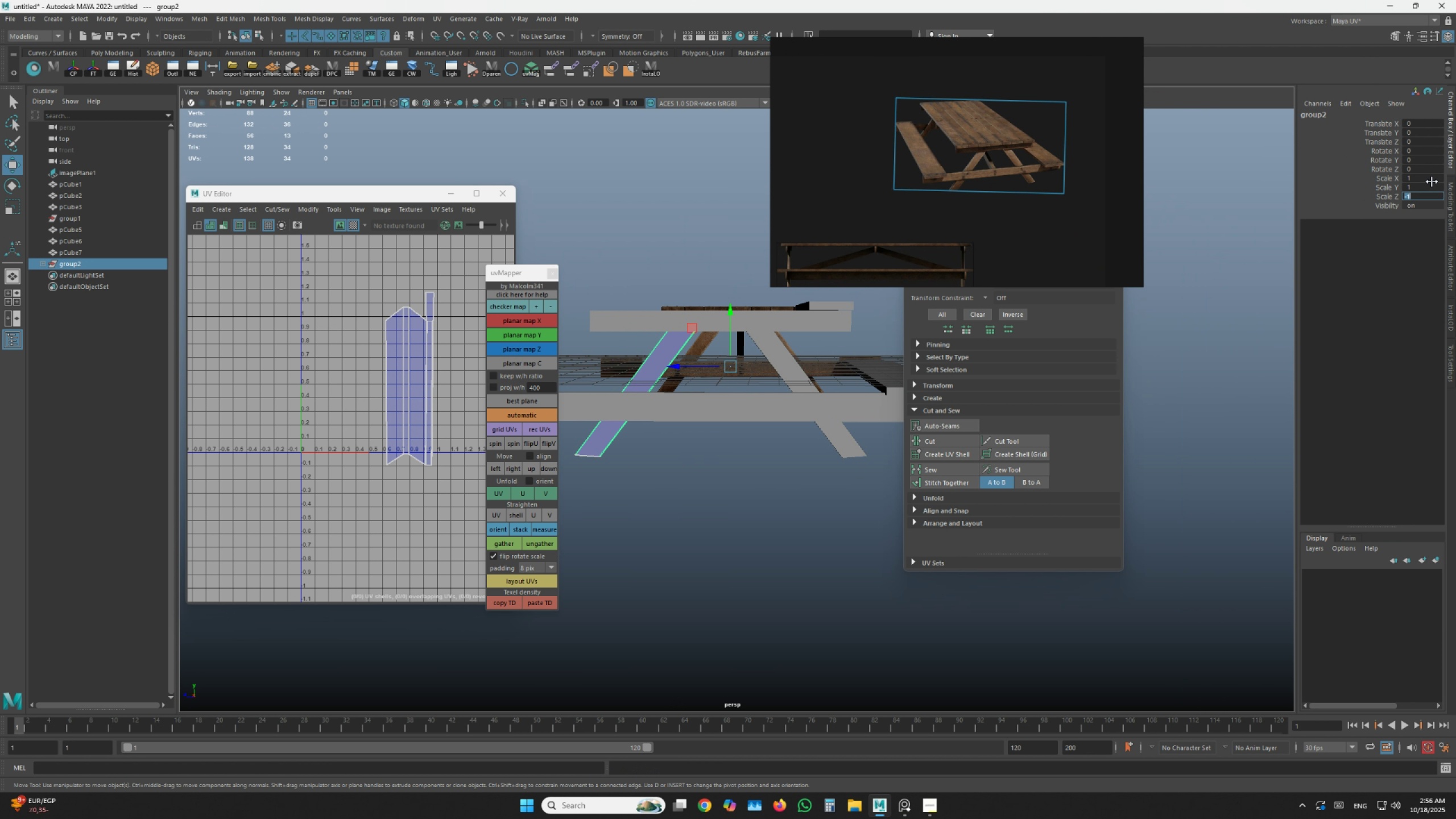 
key(NumpadEnter)
 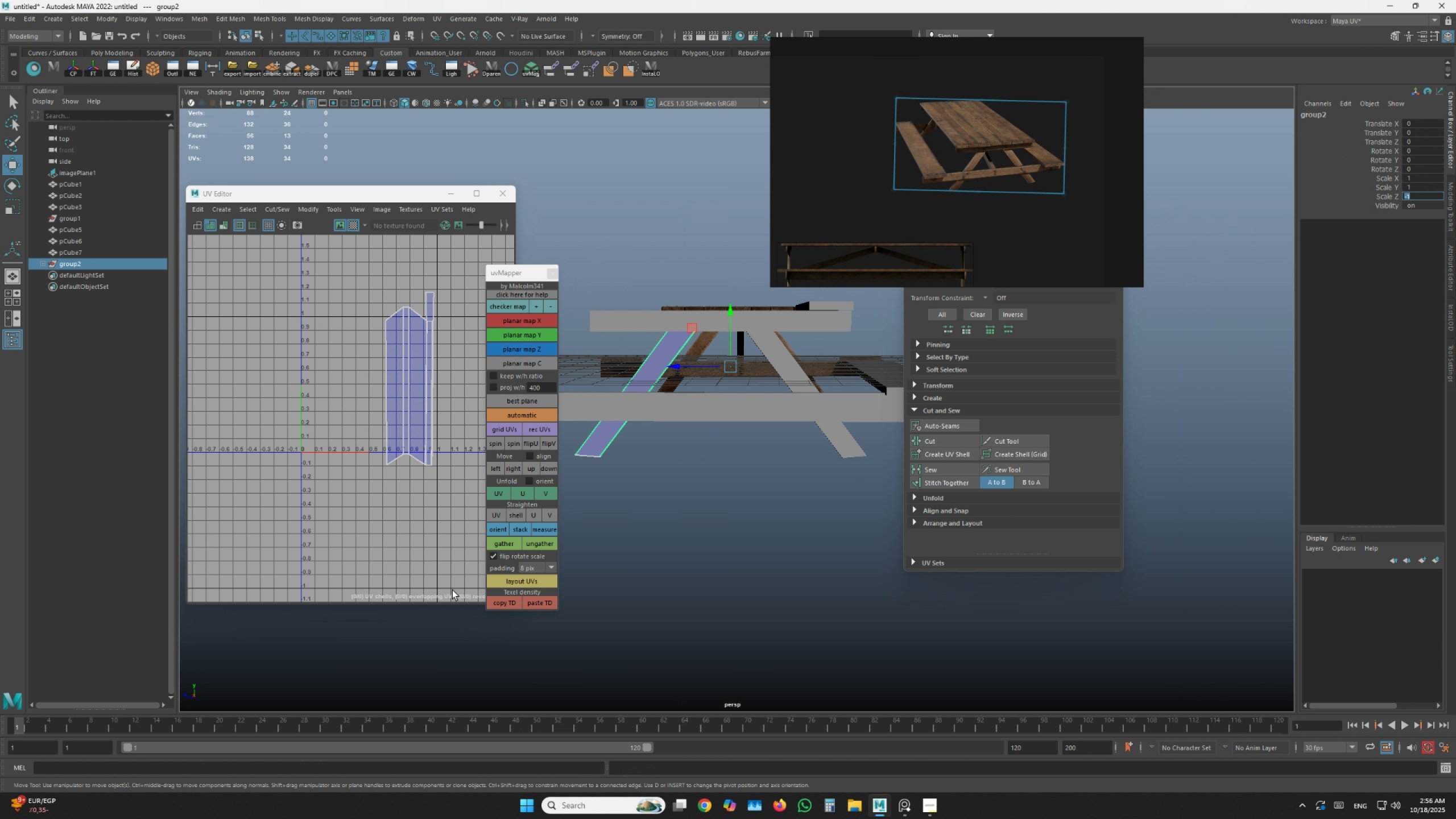 
hold_key(key=AltLeft, duration=0.61)
 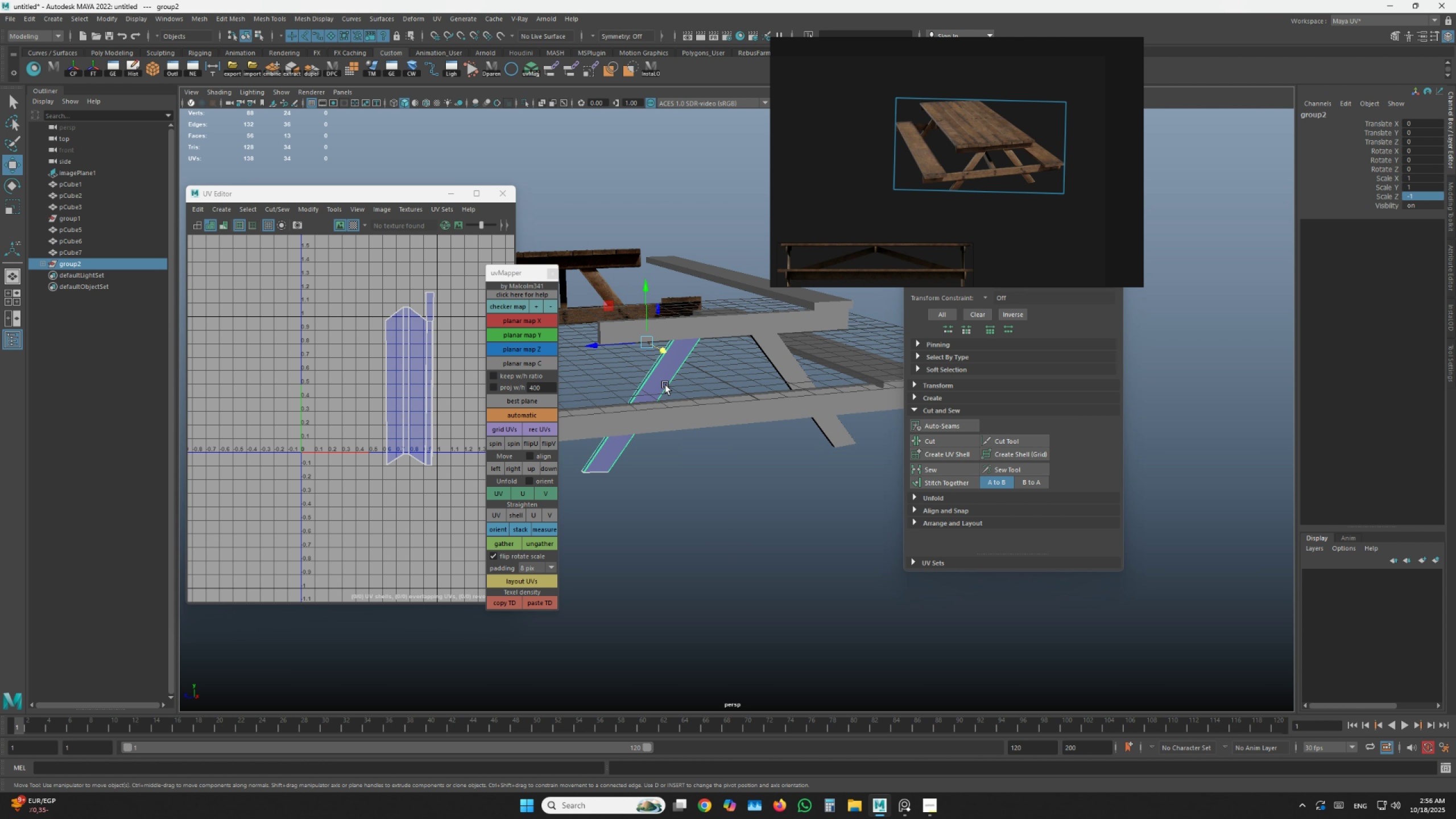 
left_click([665, 385])
 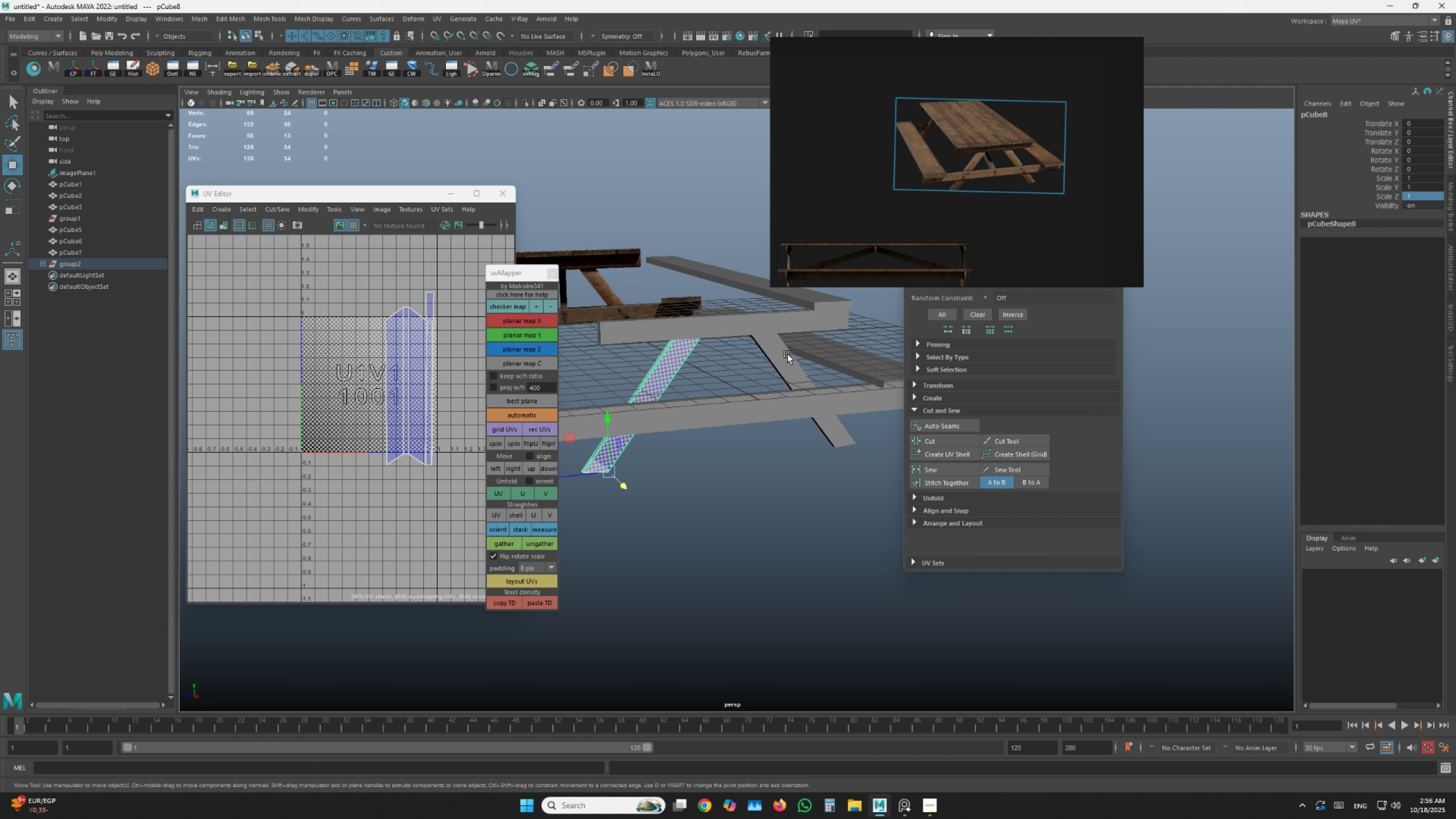 
key(Shift+ShiftLeft)
 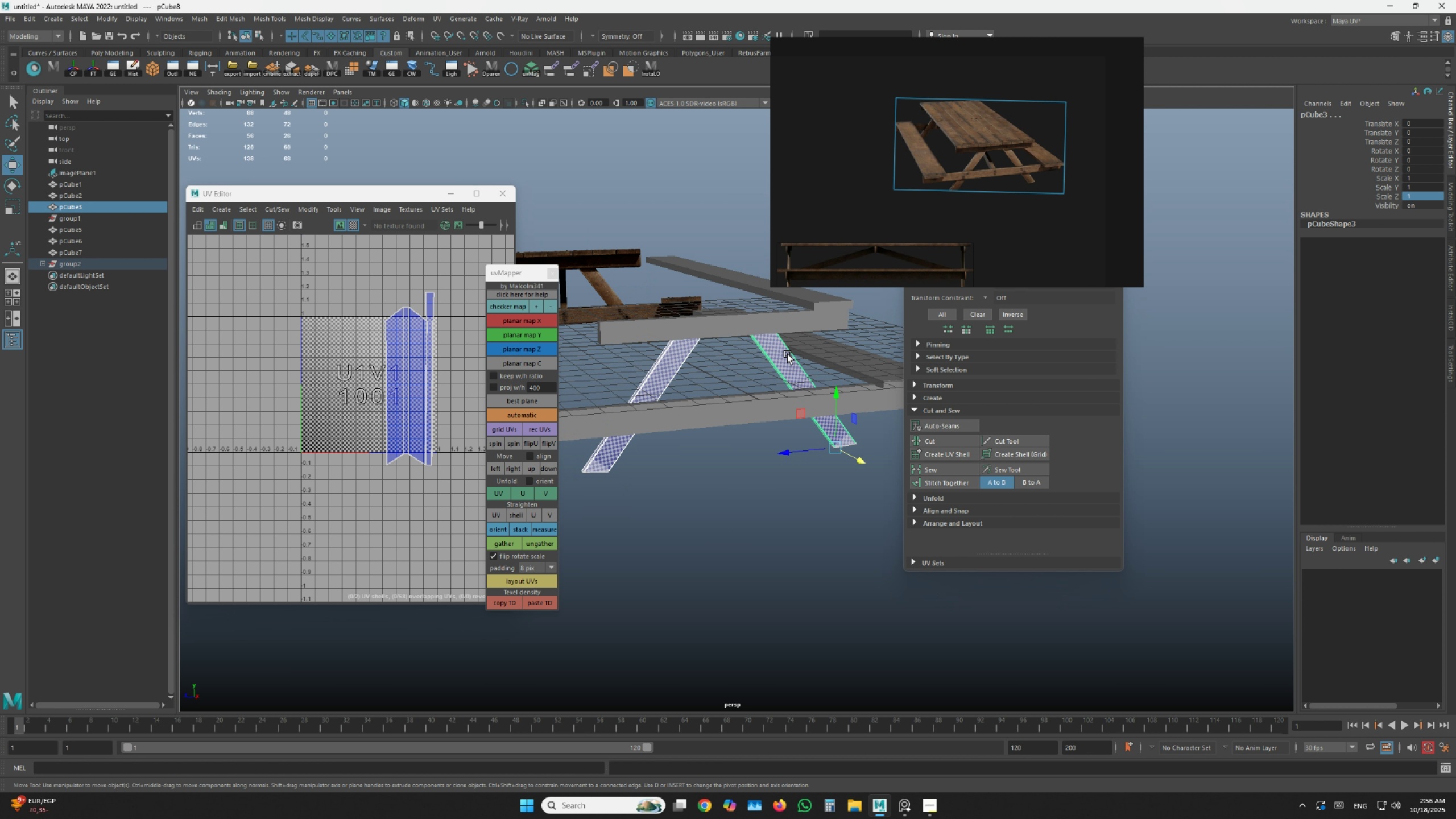 
left_click([788, 354])
 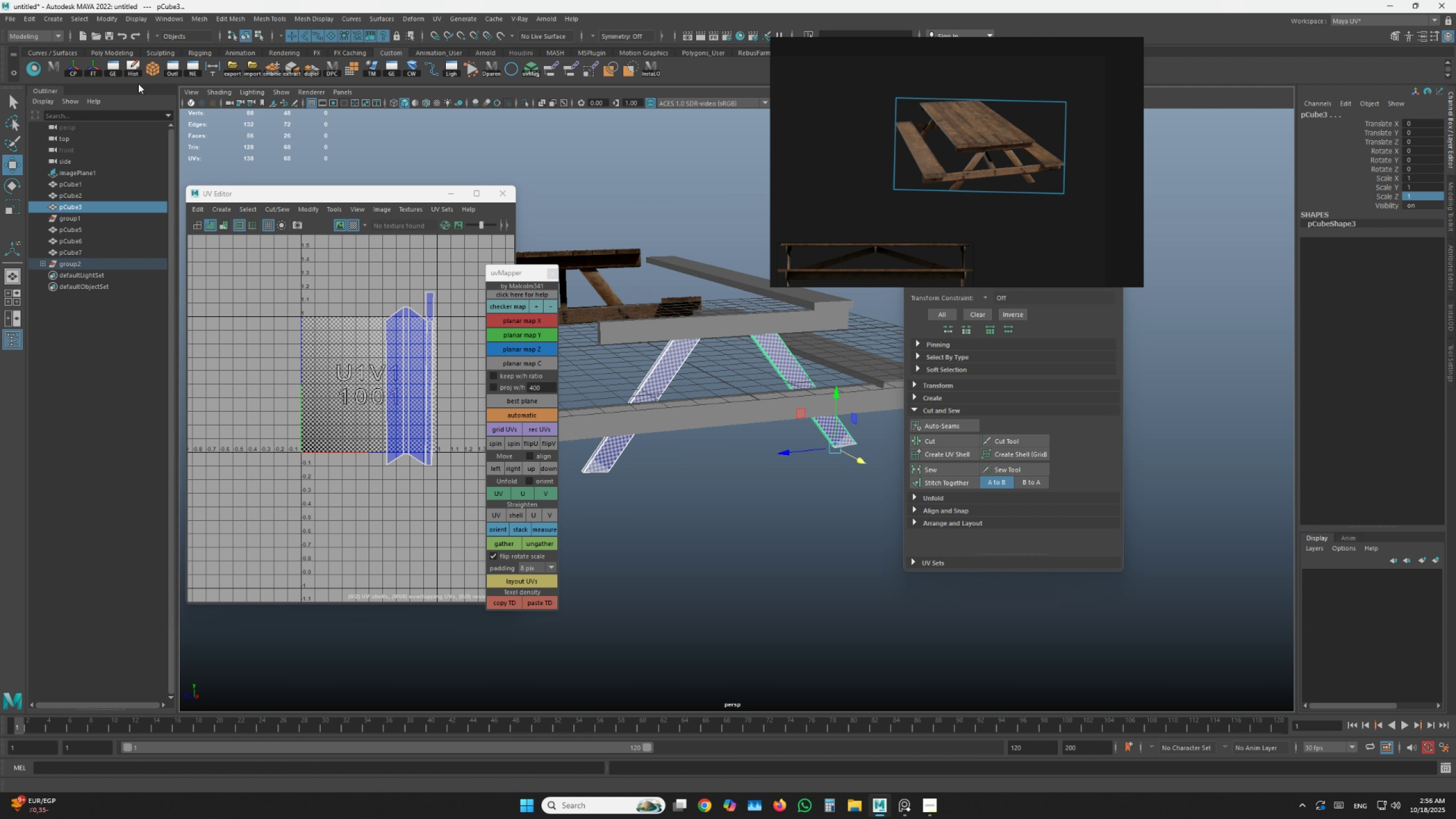 
left_click([133, 76])
 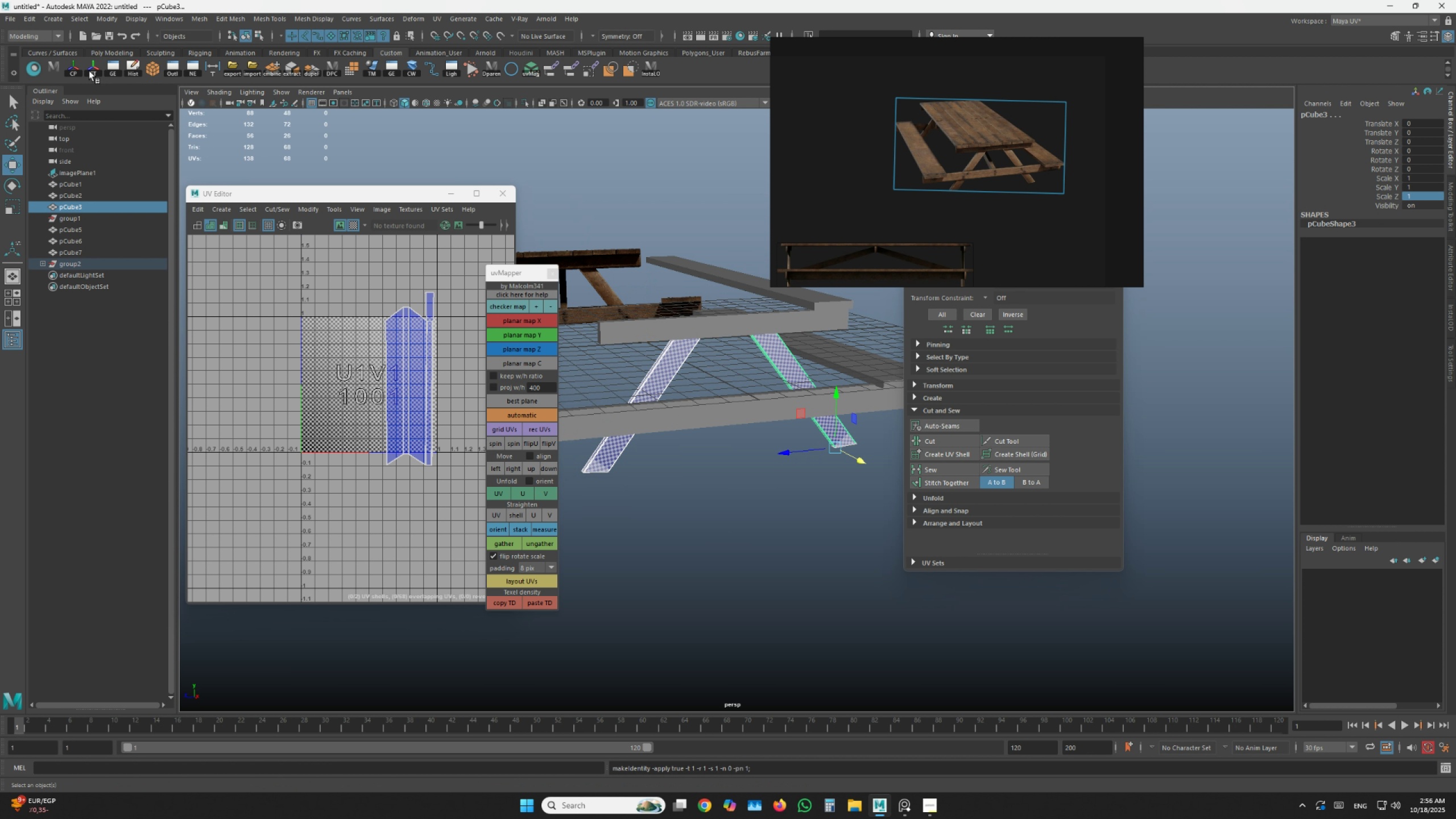 
double_click([77, 69])
 